 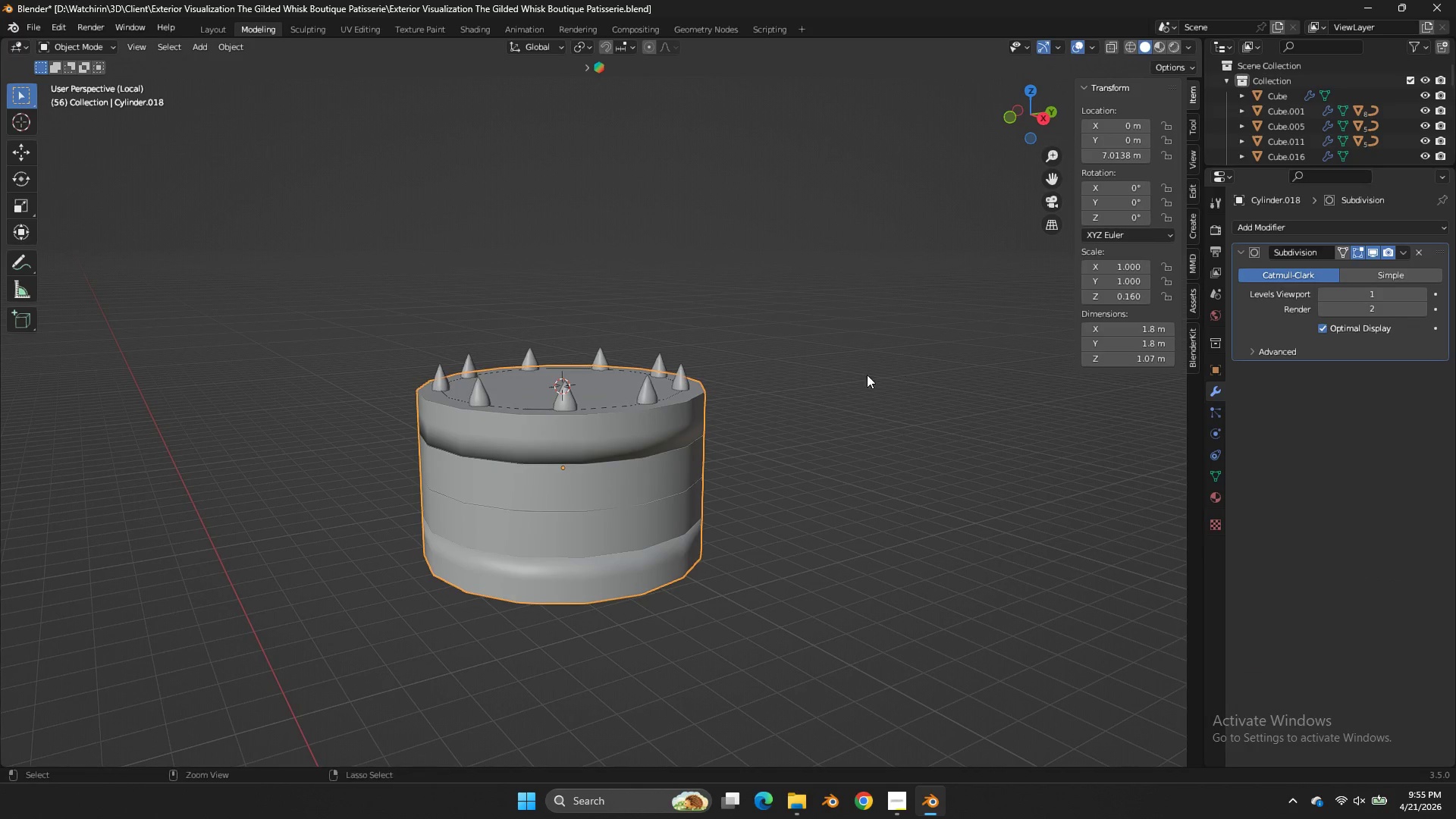 
key(Control+ControlLeft)
 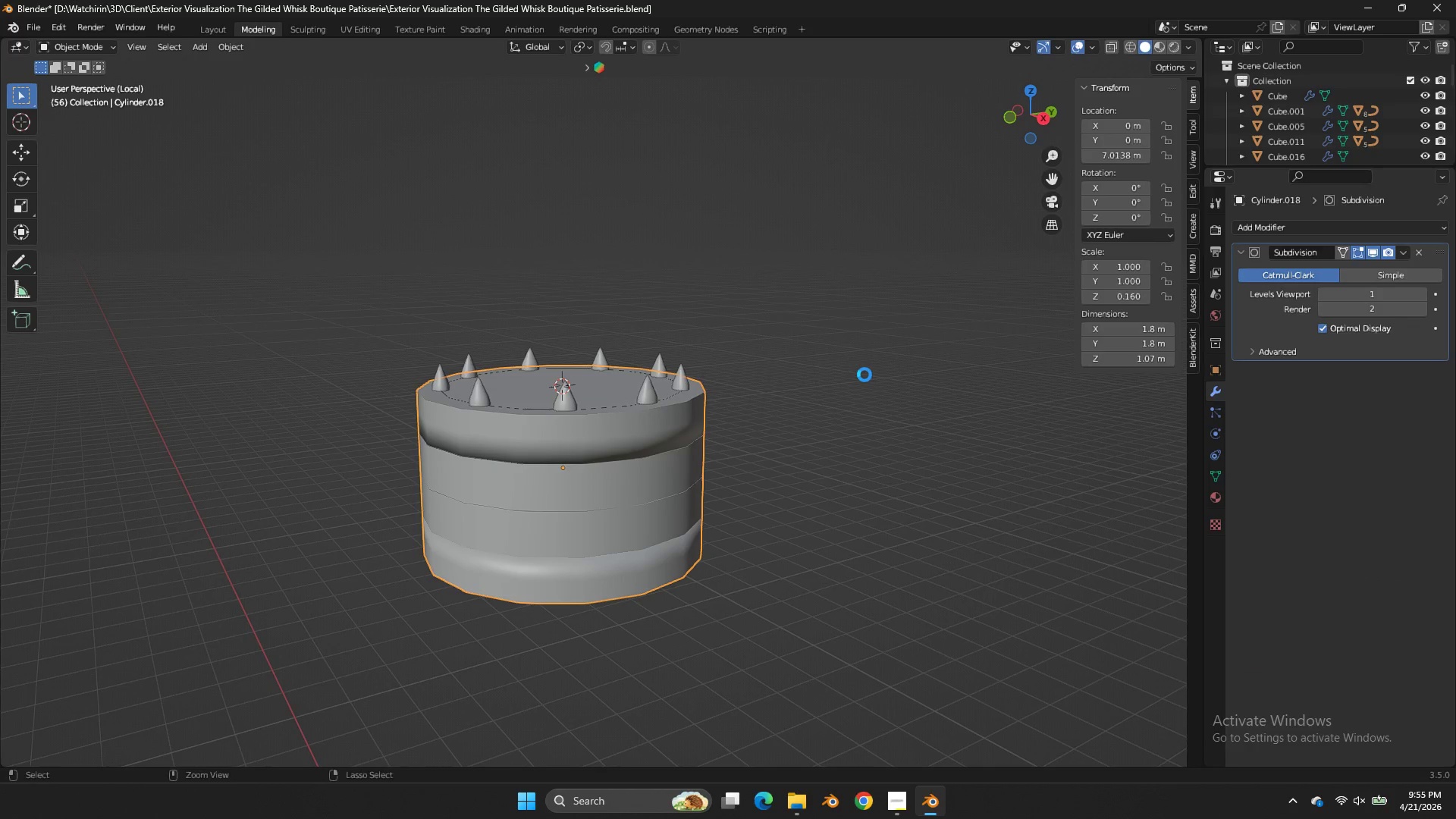 
key(Control+S)
 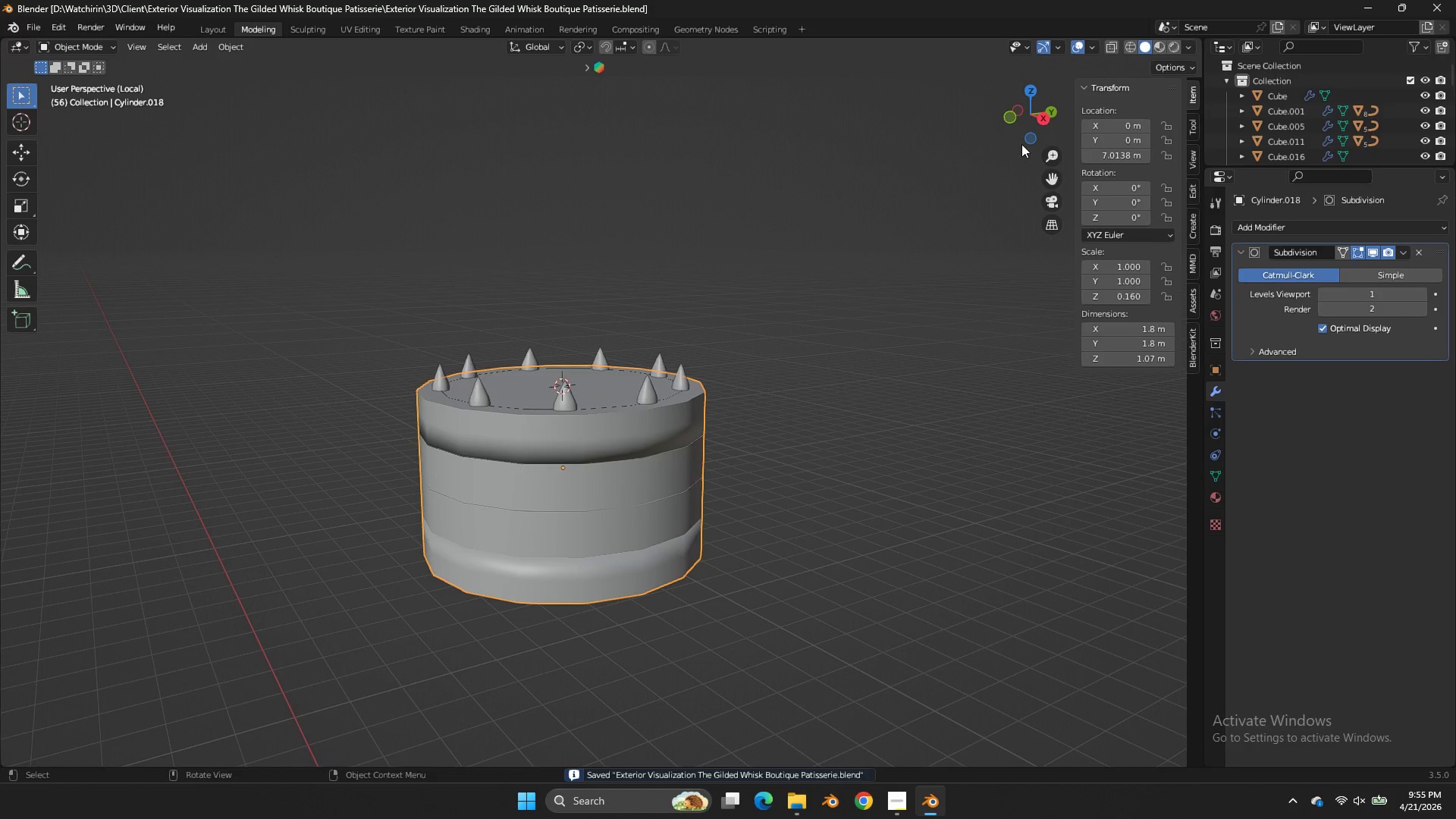 
scroll: coordinate [921, 349], scroll_direction: down, amount: 4.0
 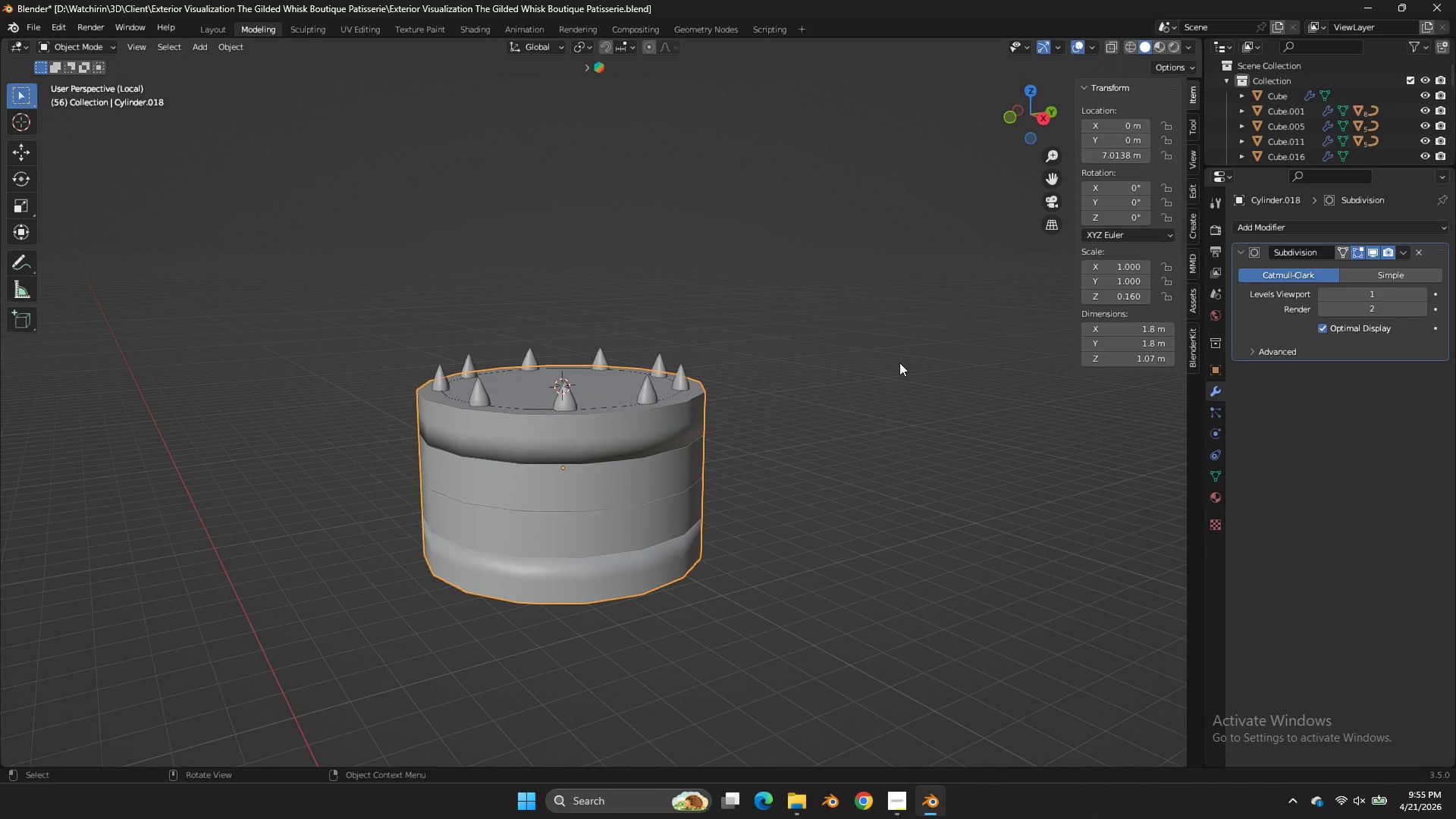 
left_click_drag(start_coordinate=[1032, 133], to_coordinate=[971, 171])
 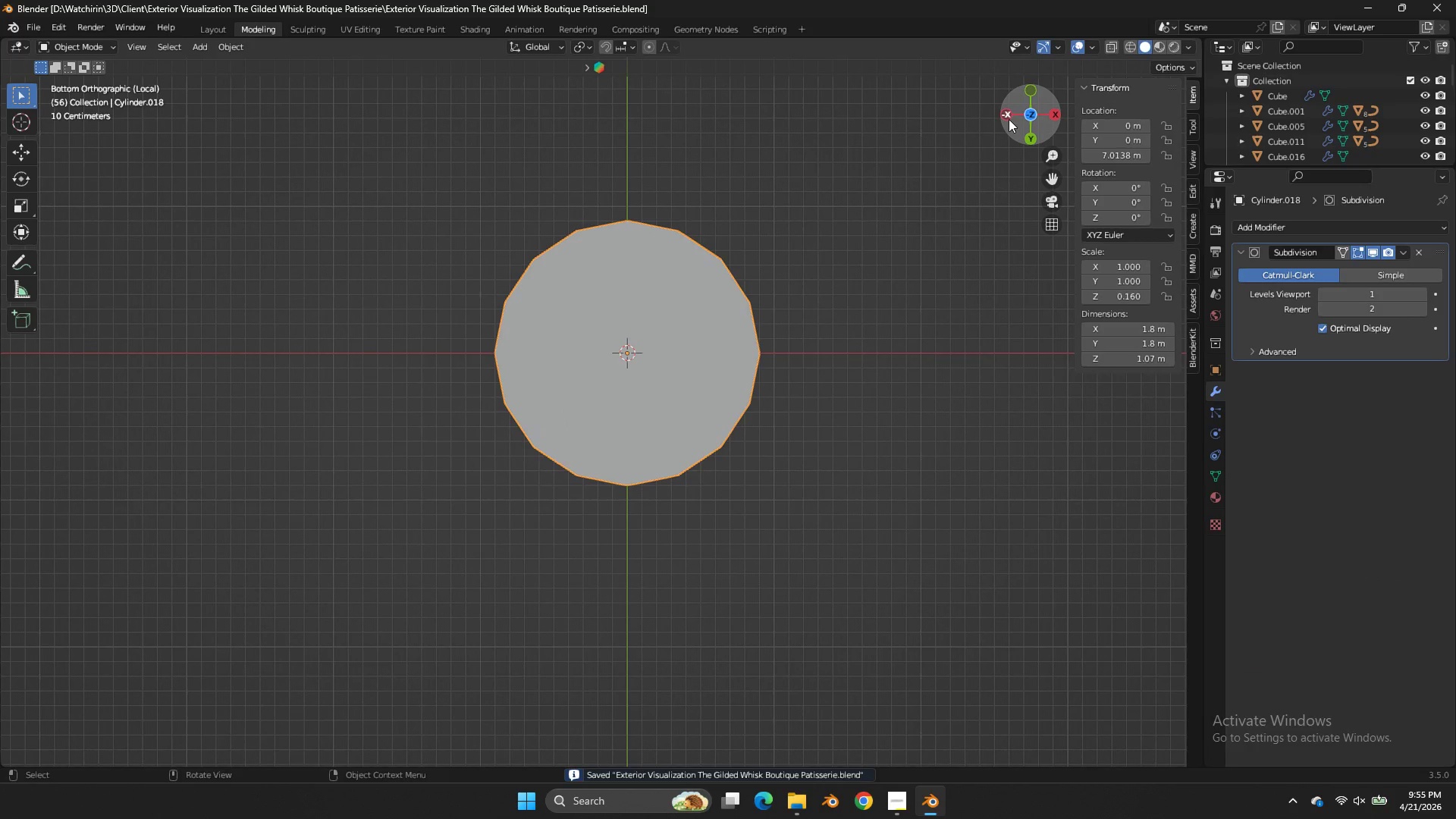 
left_click_drag(start_coordinate=[1009, 119], to_coordinate=[948, 221])
 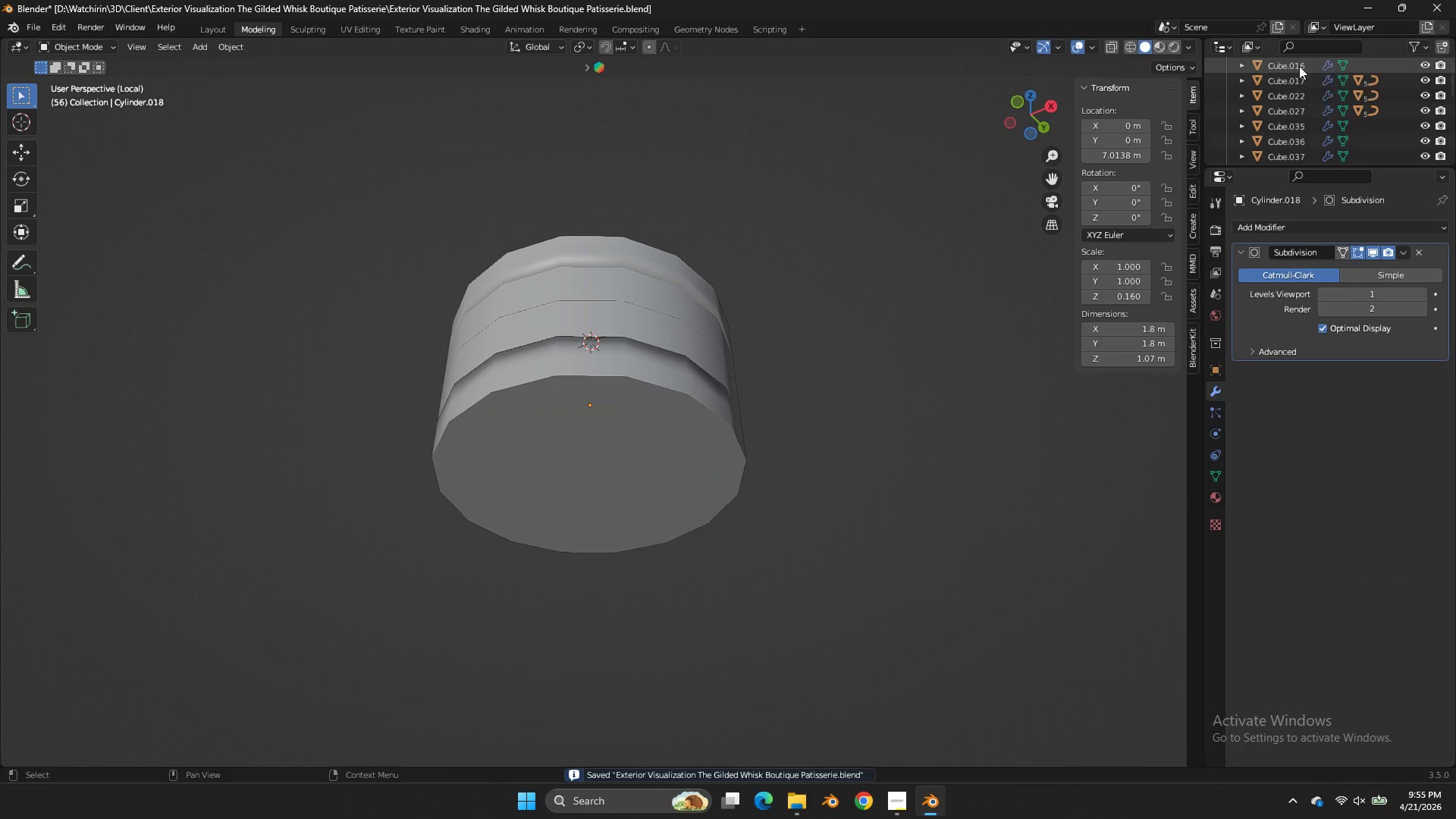 
scroll: coordinate [1267, 125], scroll_direction: down, amount: 8.0
 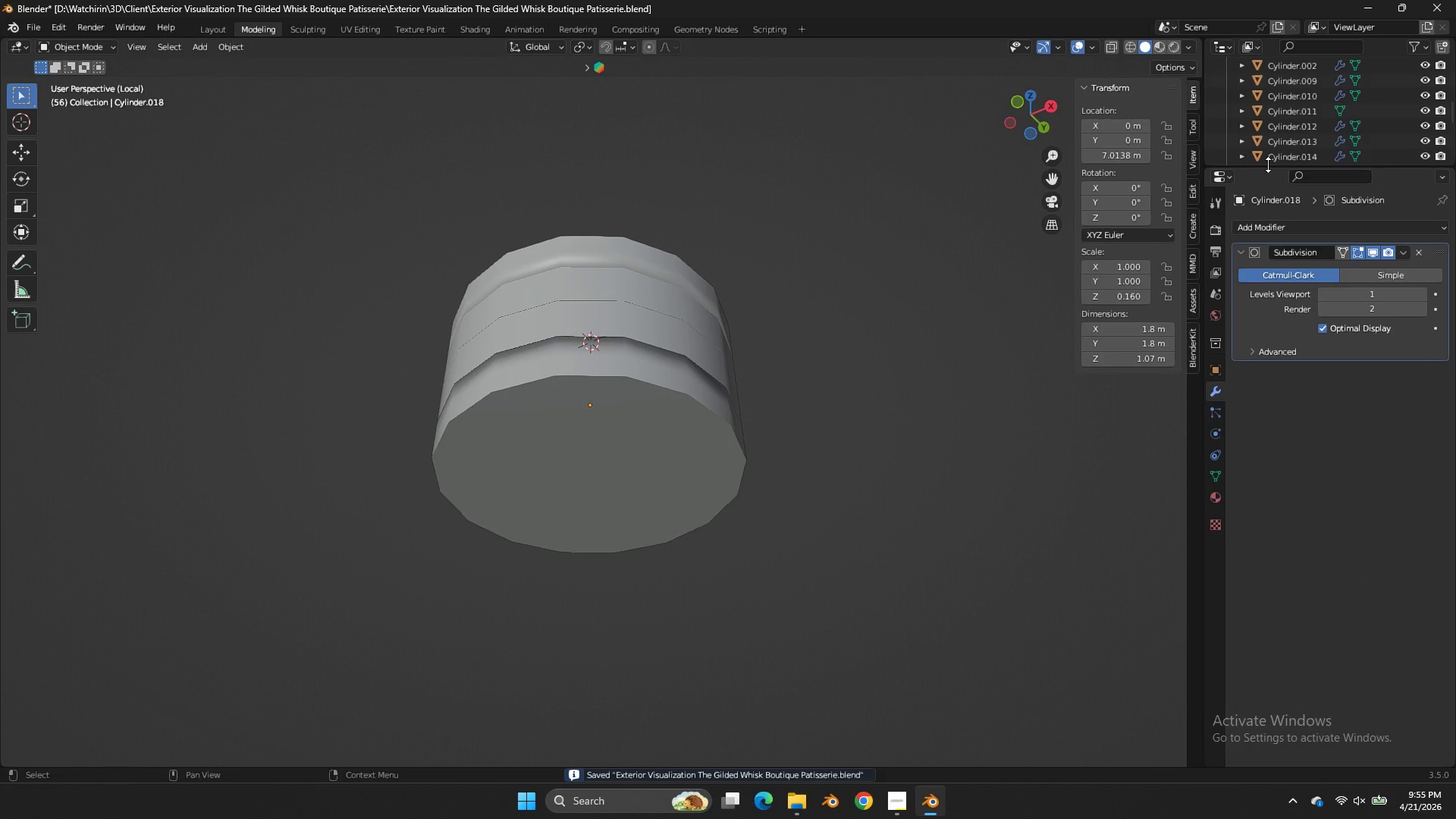 
left_click_drag(start_coordinate=[1268, 165], to_coordinate=[1249, 630])
 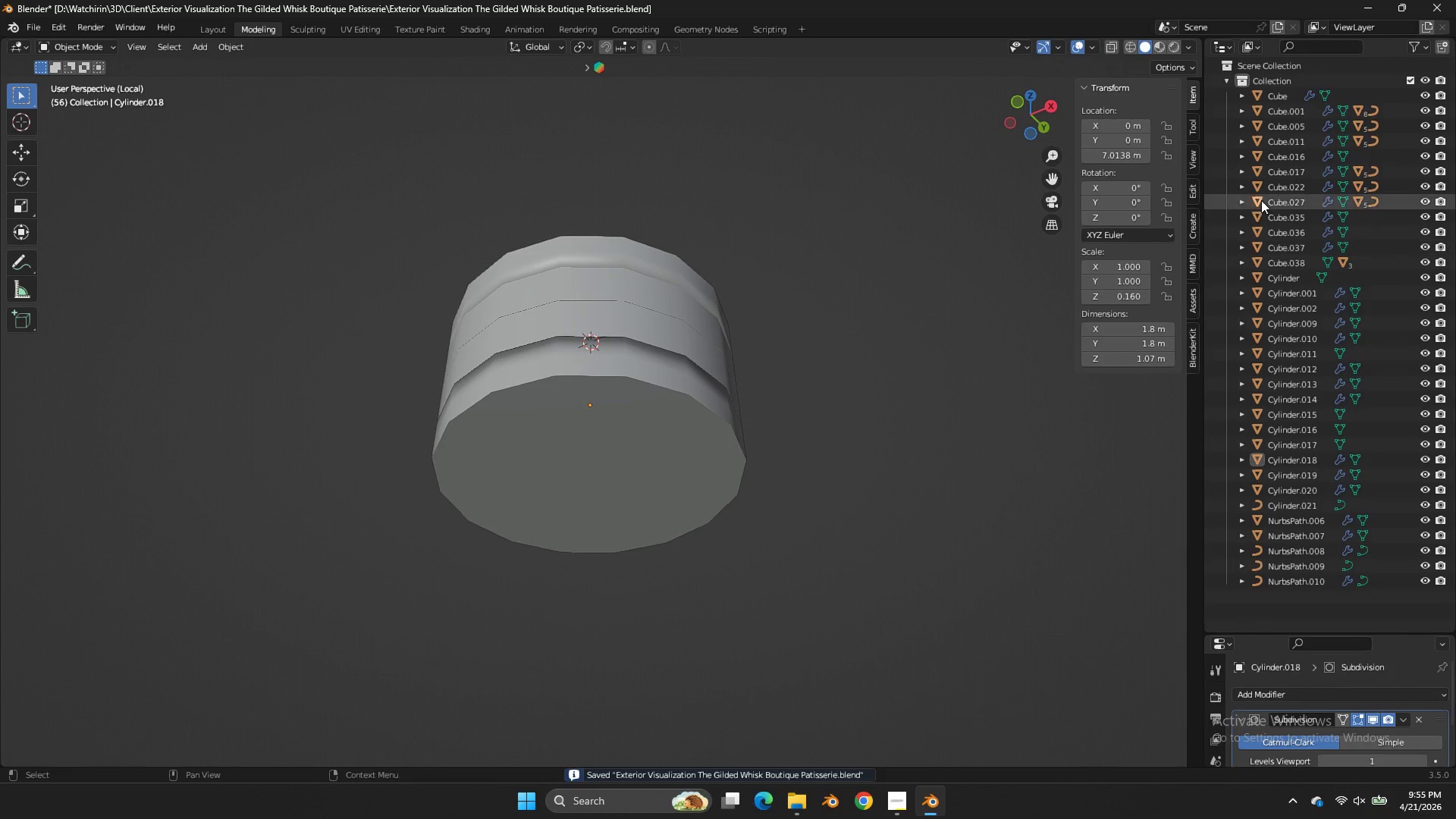 
scroll: coordinate [1261, 204], scroll_direction: up, amount: 4.0
 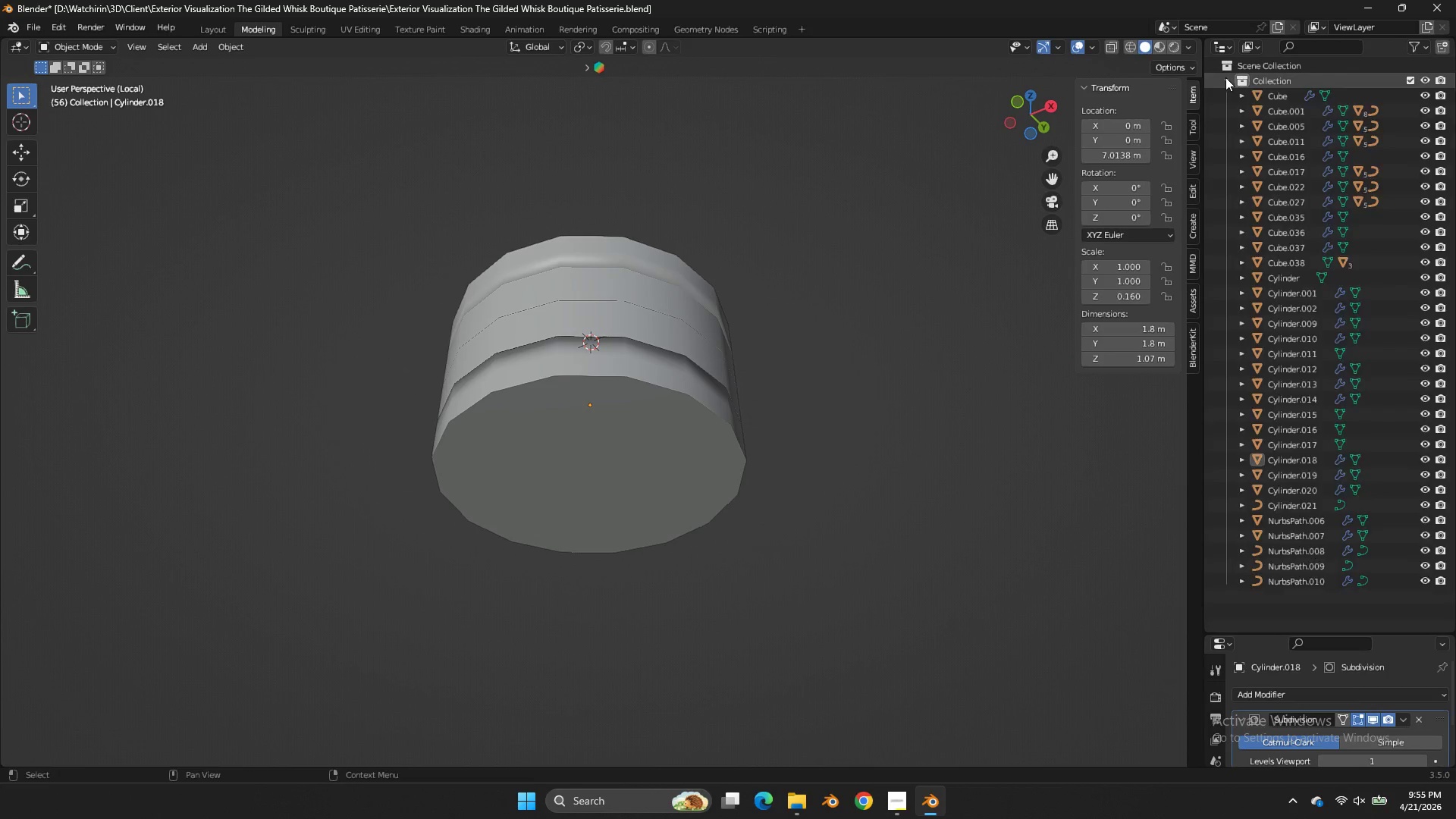 
double_click([1225, 77])
 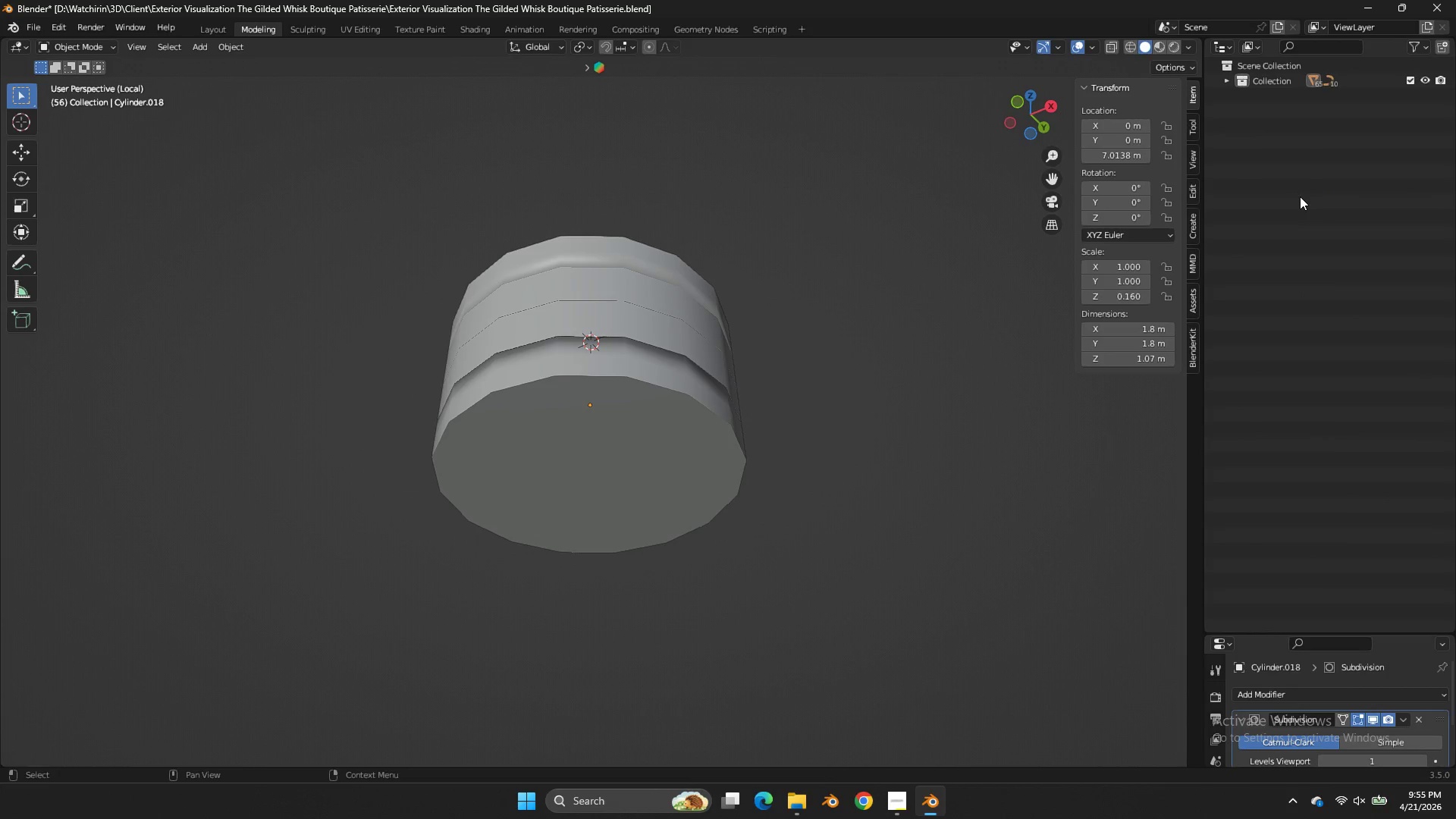 
triple_click([1300, 196])
 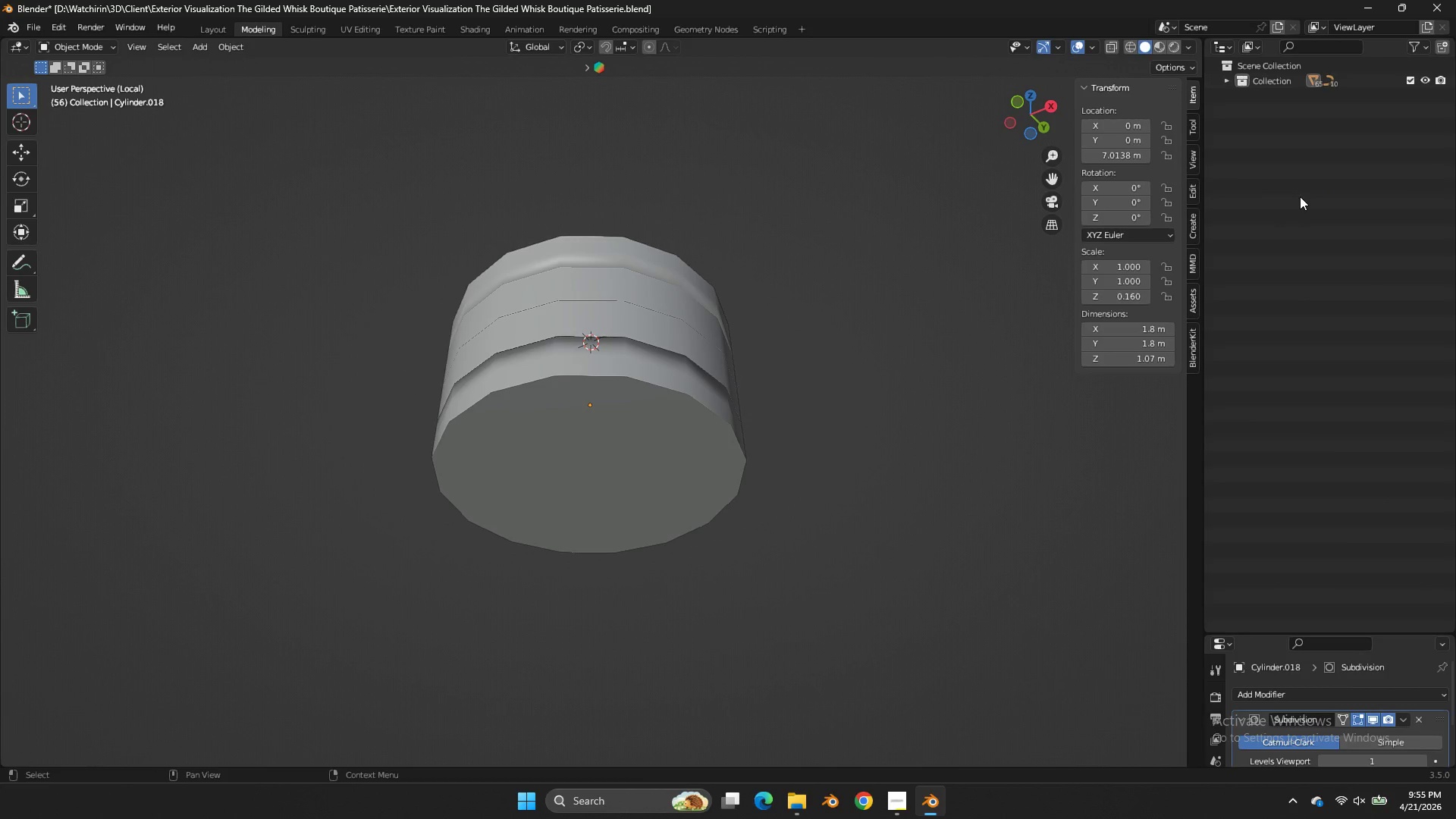 
right_click([1300, 196])
 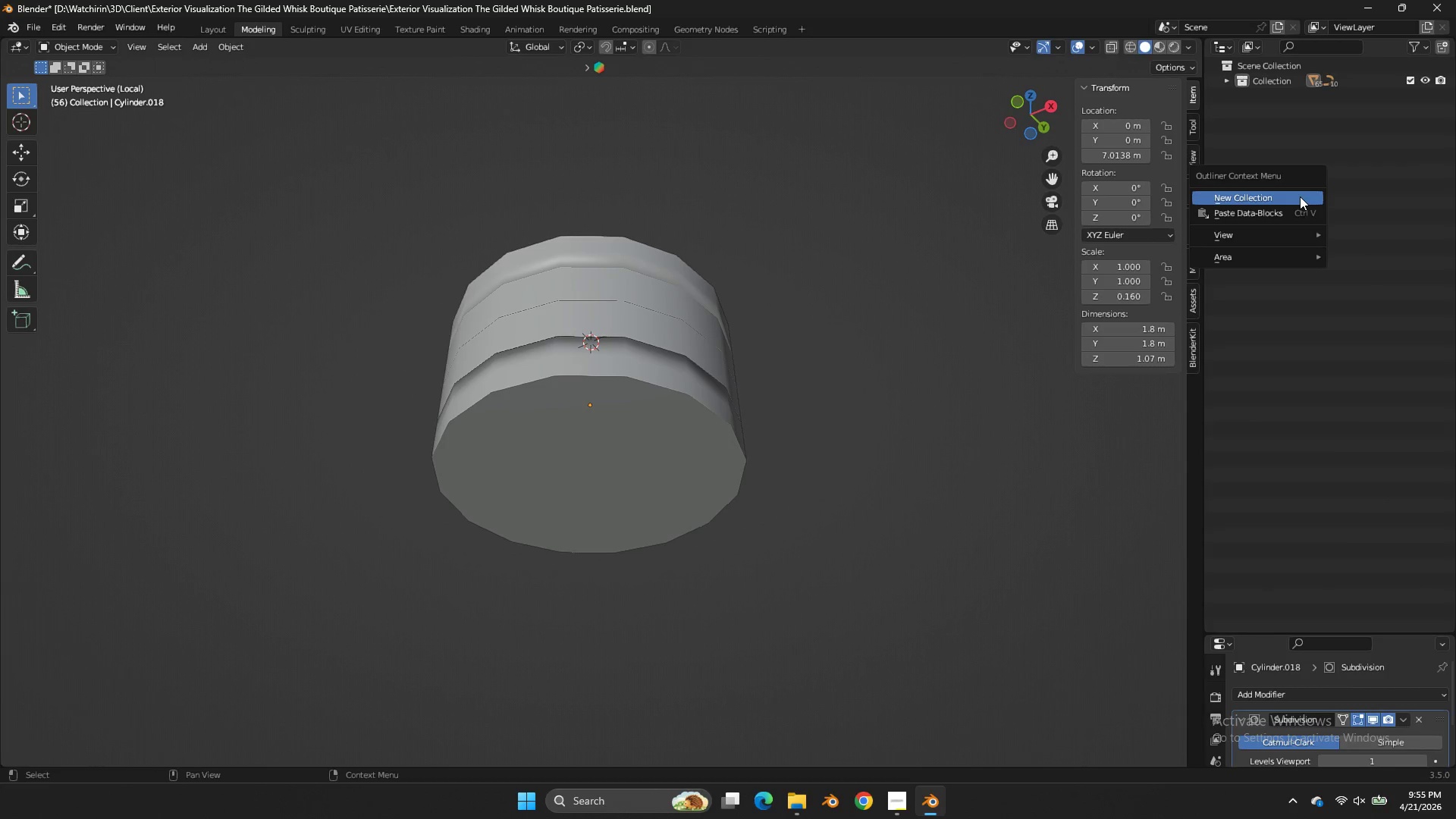 
double_click([1300, 196])
 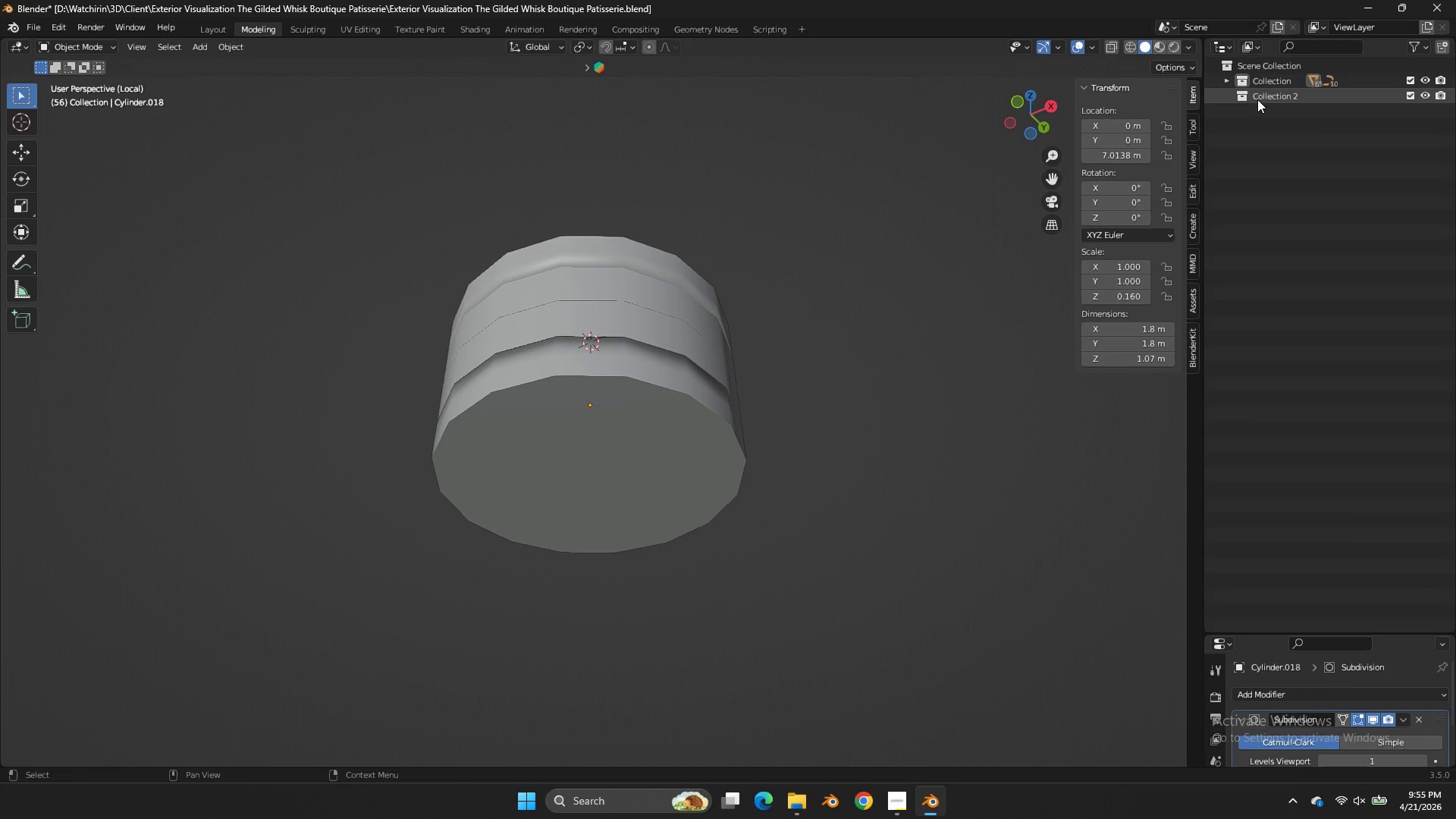 
double_click([1257, 99])
 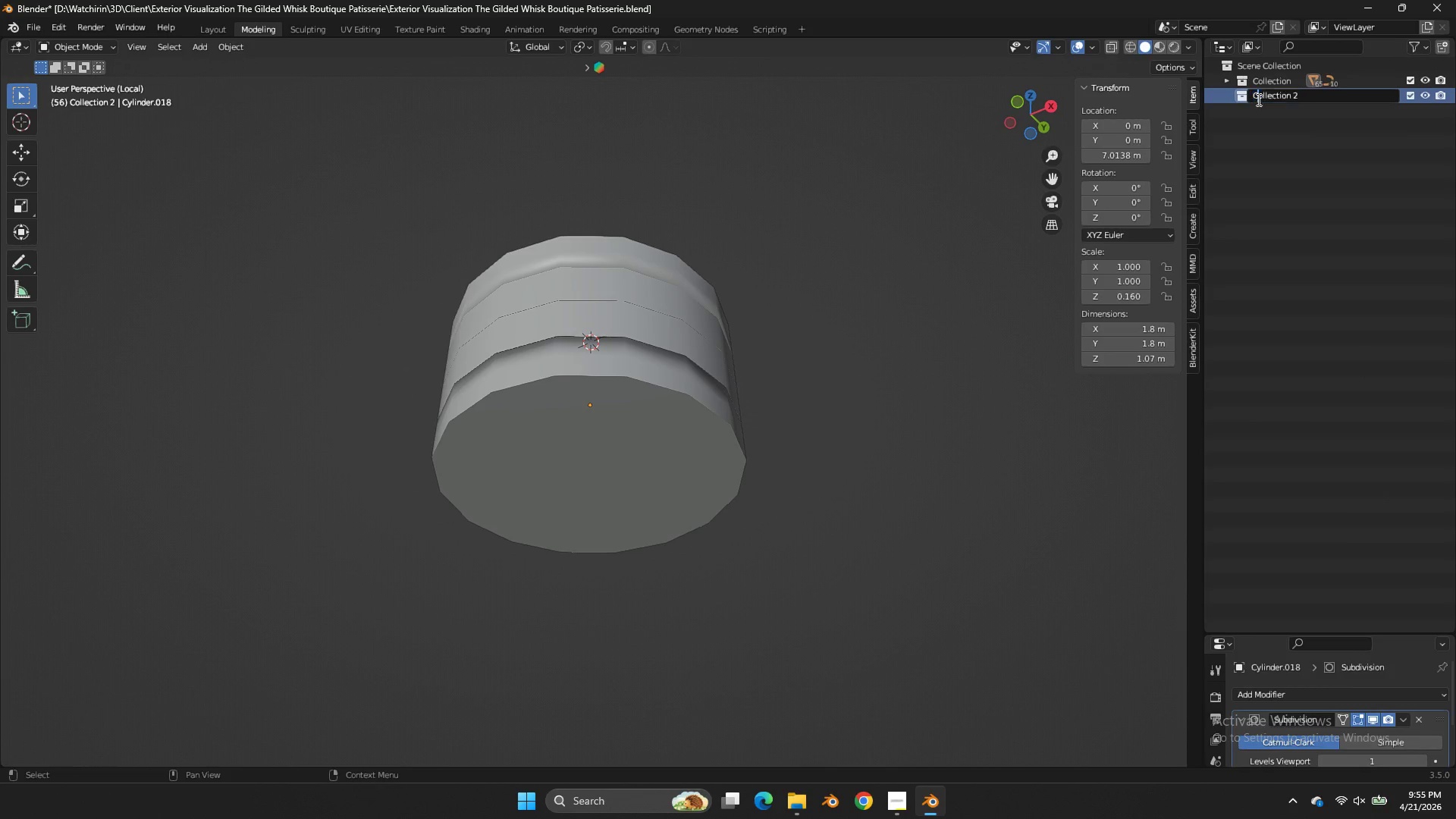 
triple_click([1257, 99])
 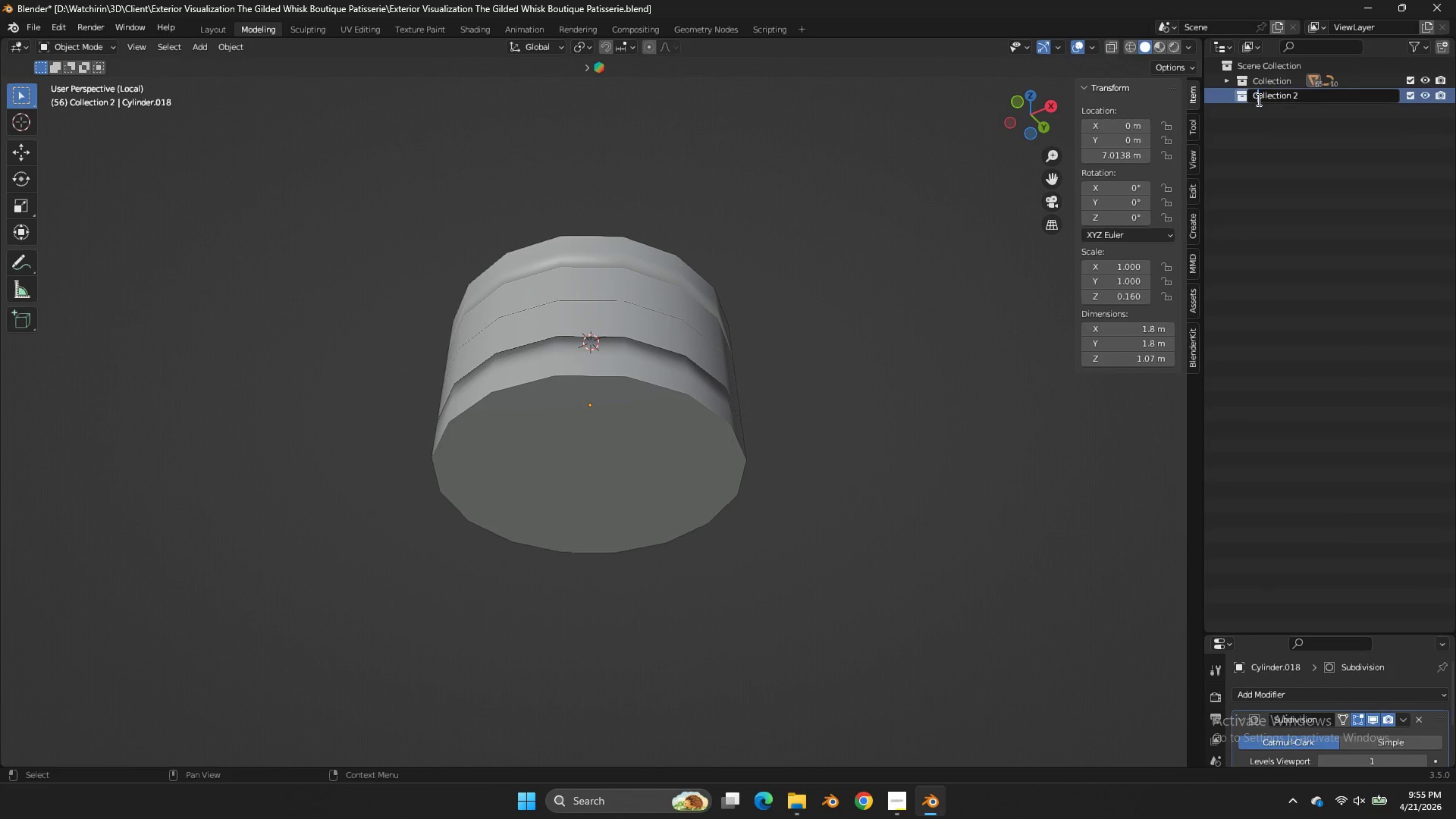 
key(Shift+ShiftLeft)
 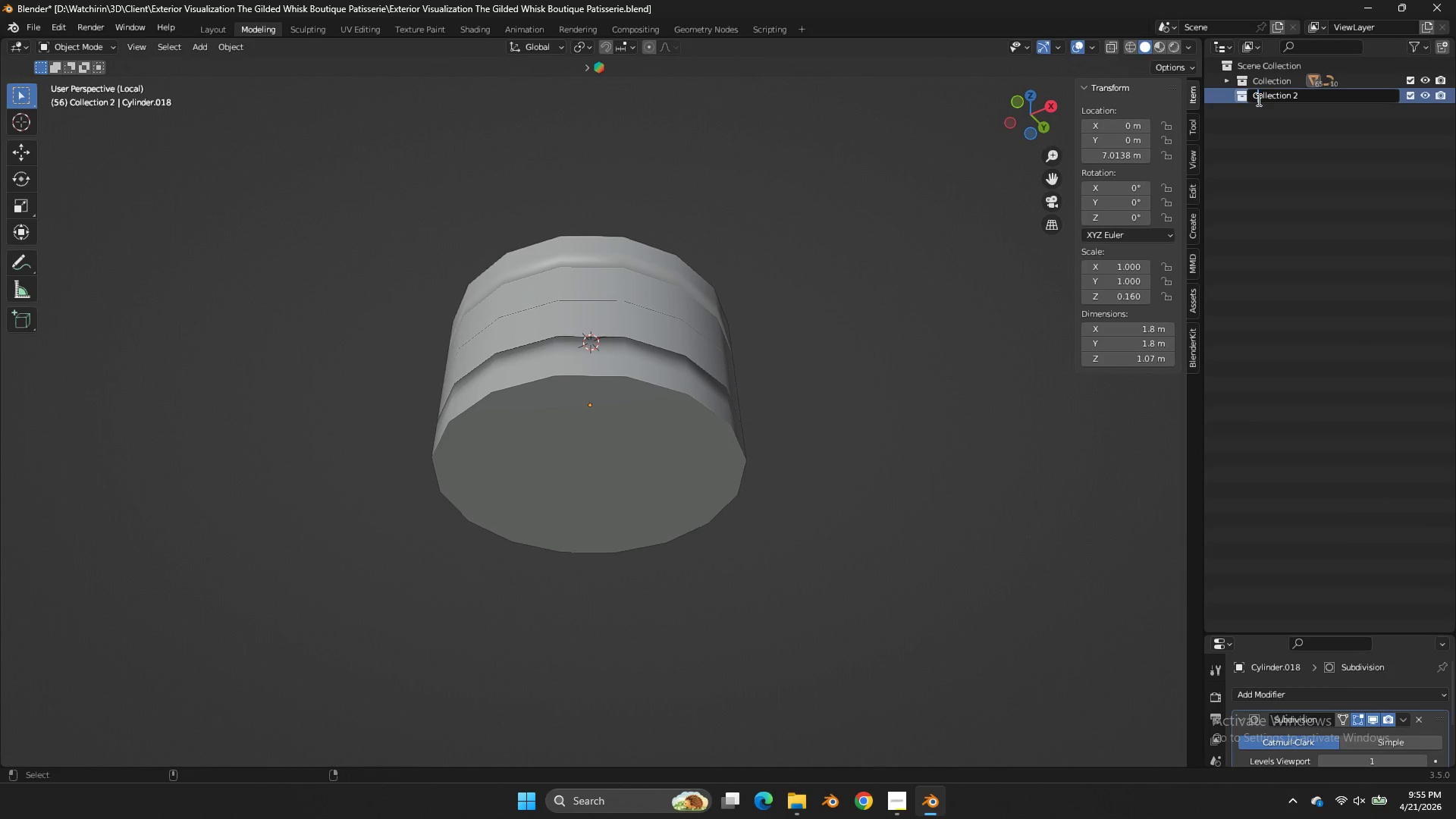 
key(Control+ControlLeft)
 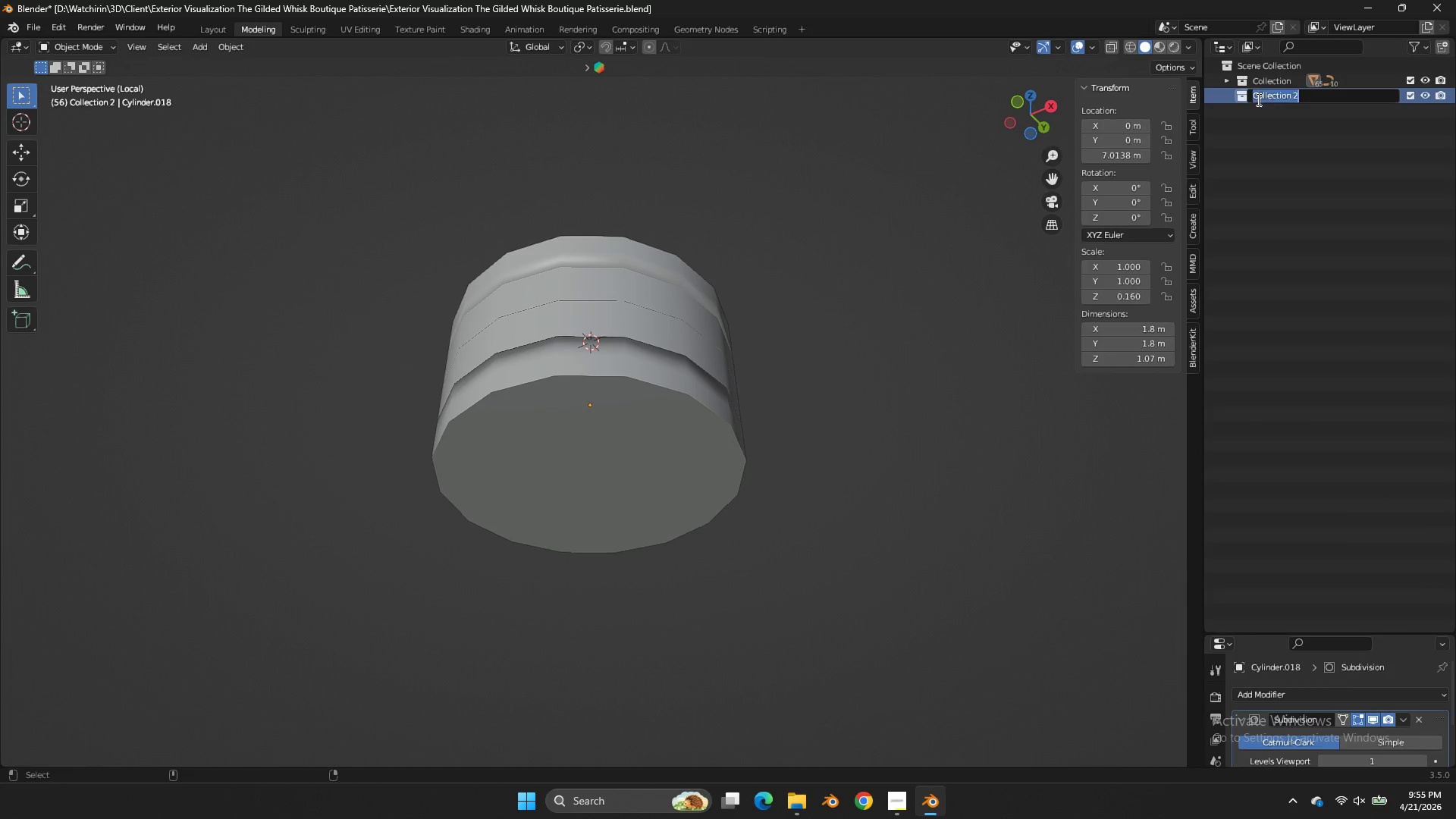 
key(Control+A)
 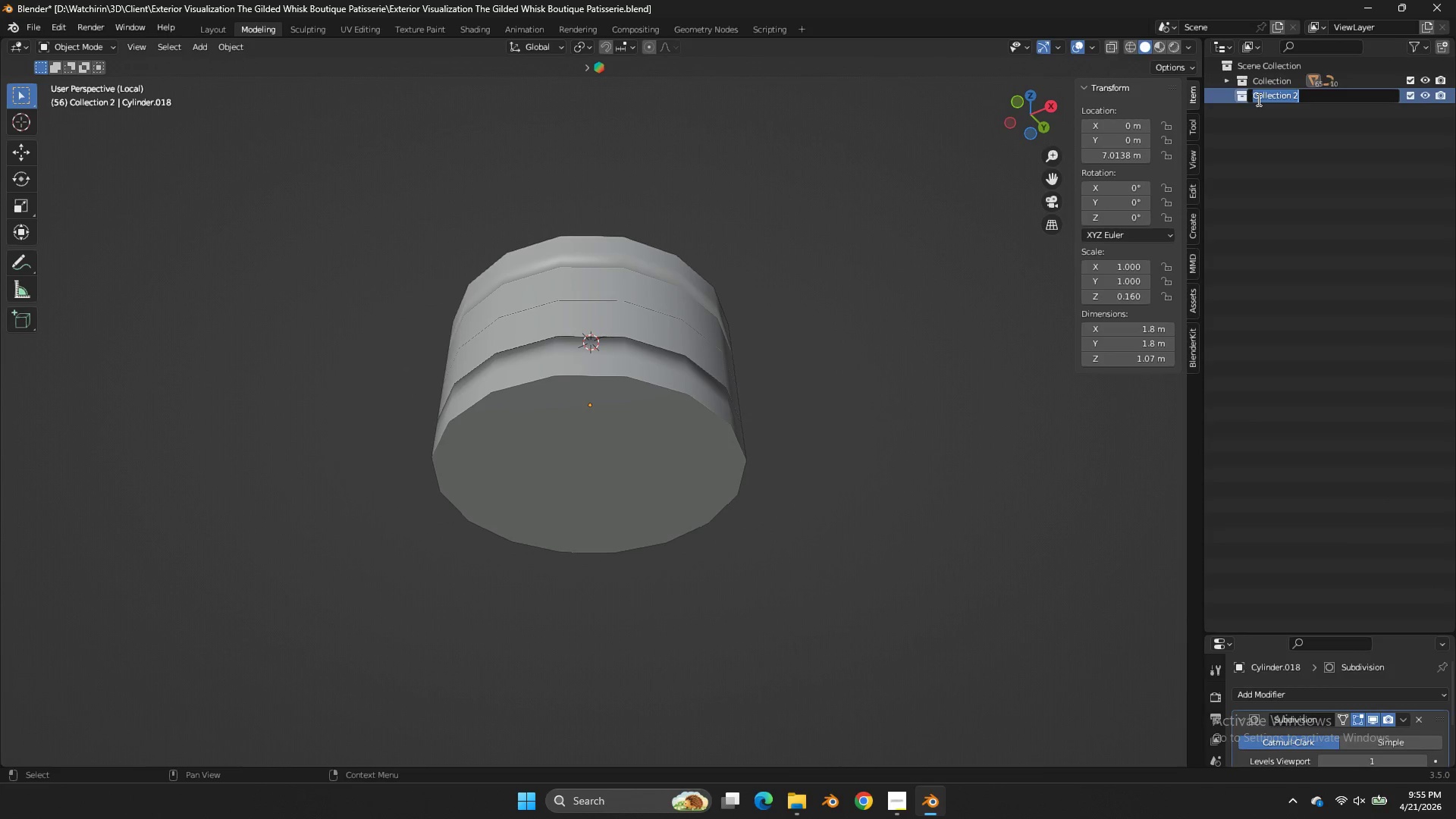 
type(Food)
 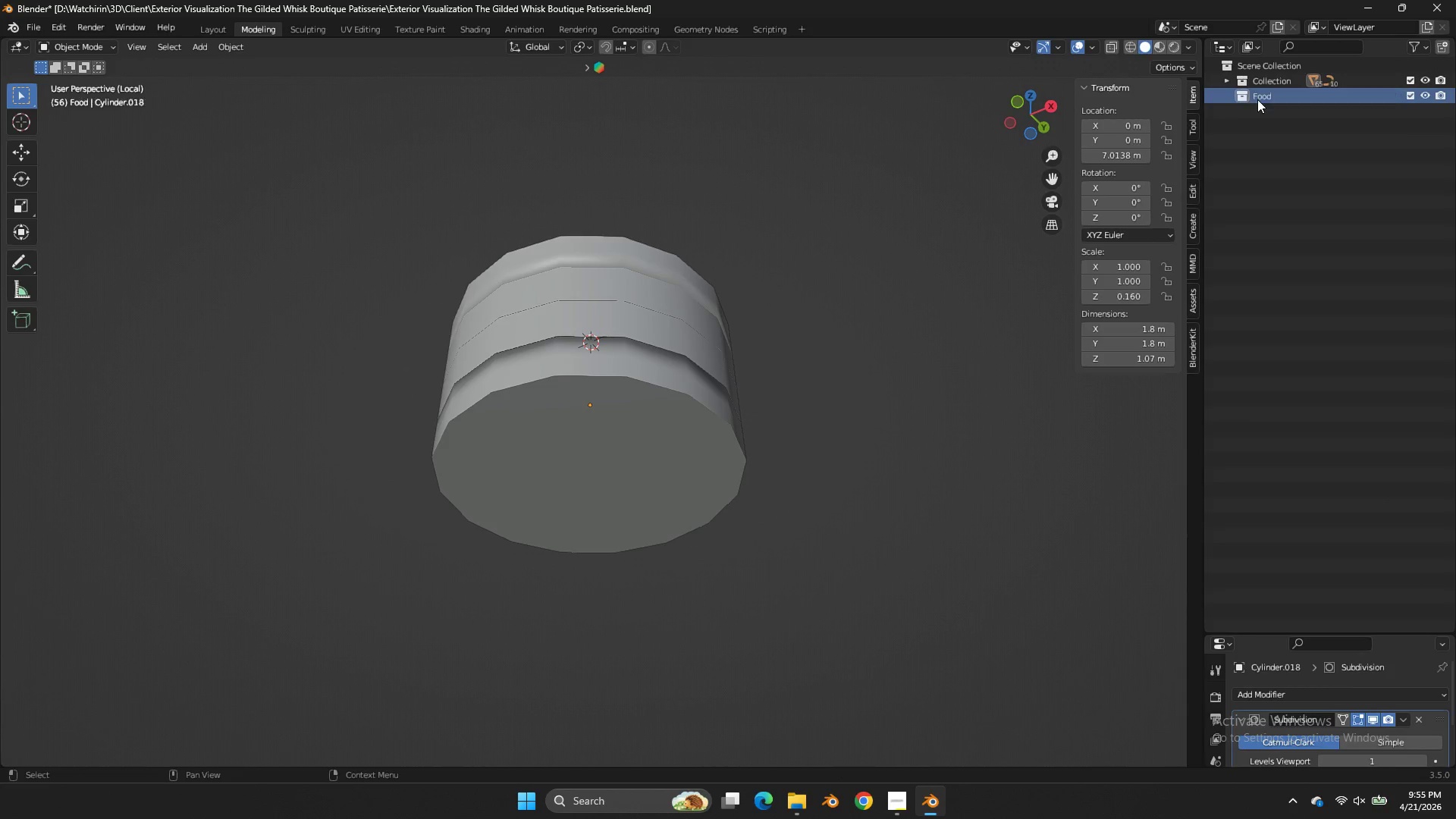 
key(Enter)
 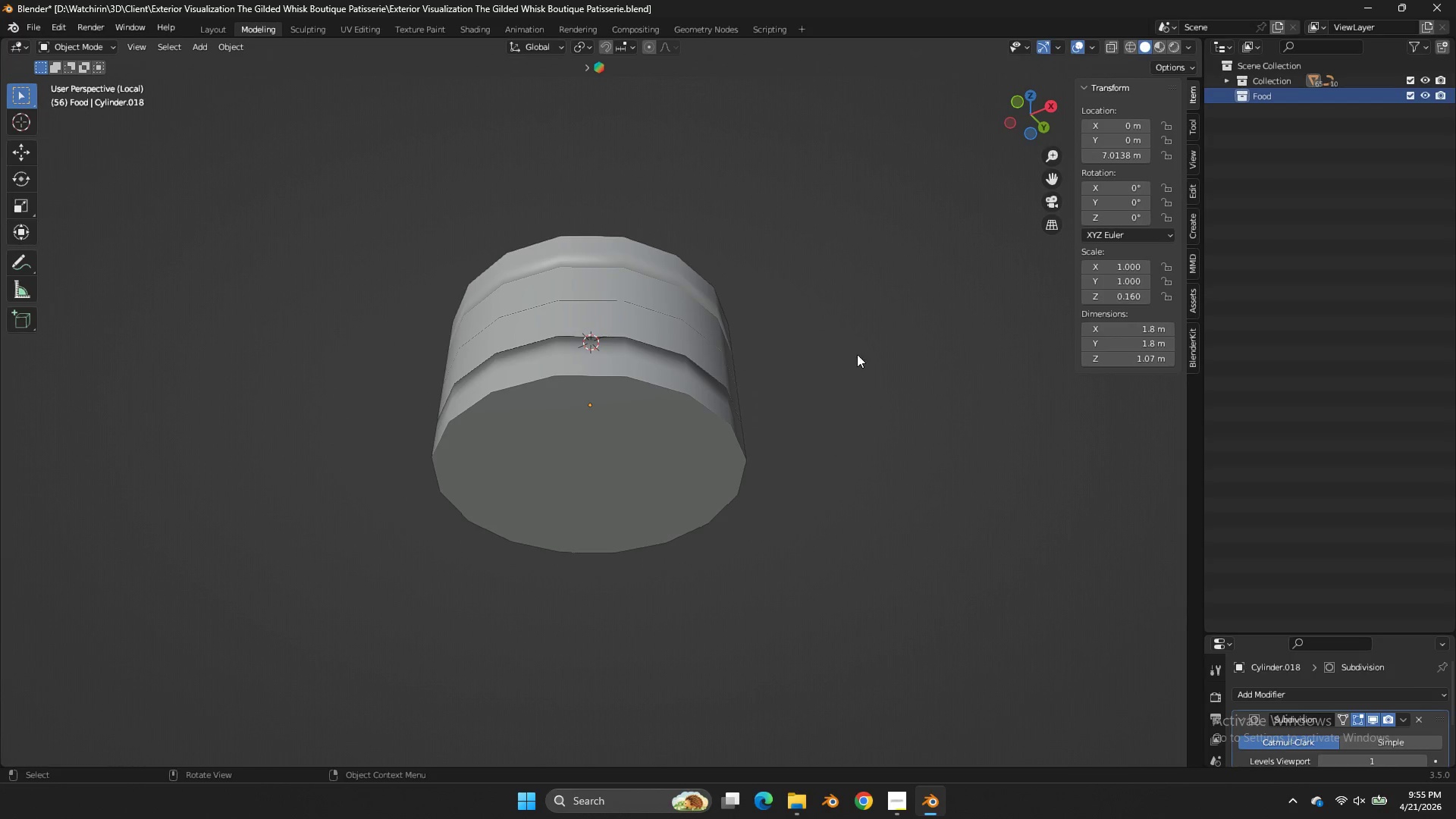 
left_click_drag(start_coordinate=[853, 217], to_coordinate=[157, 699])
 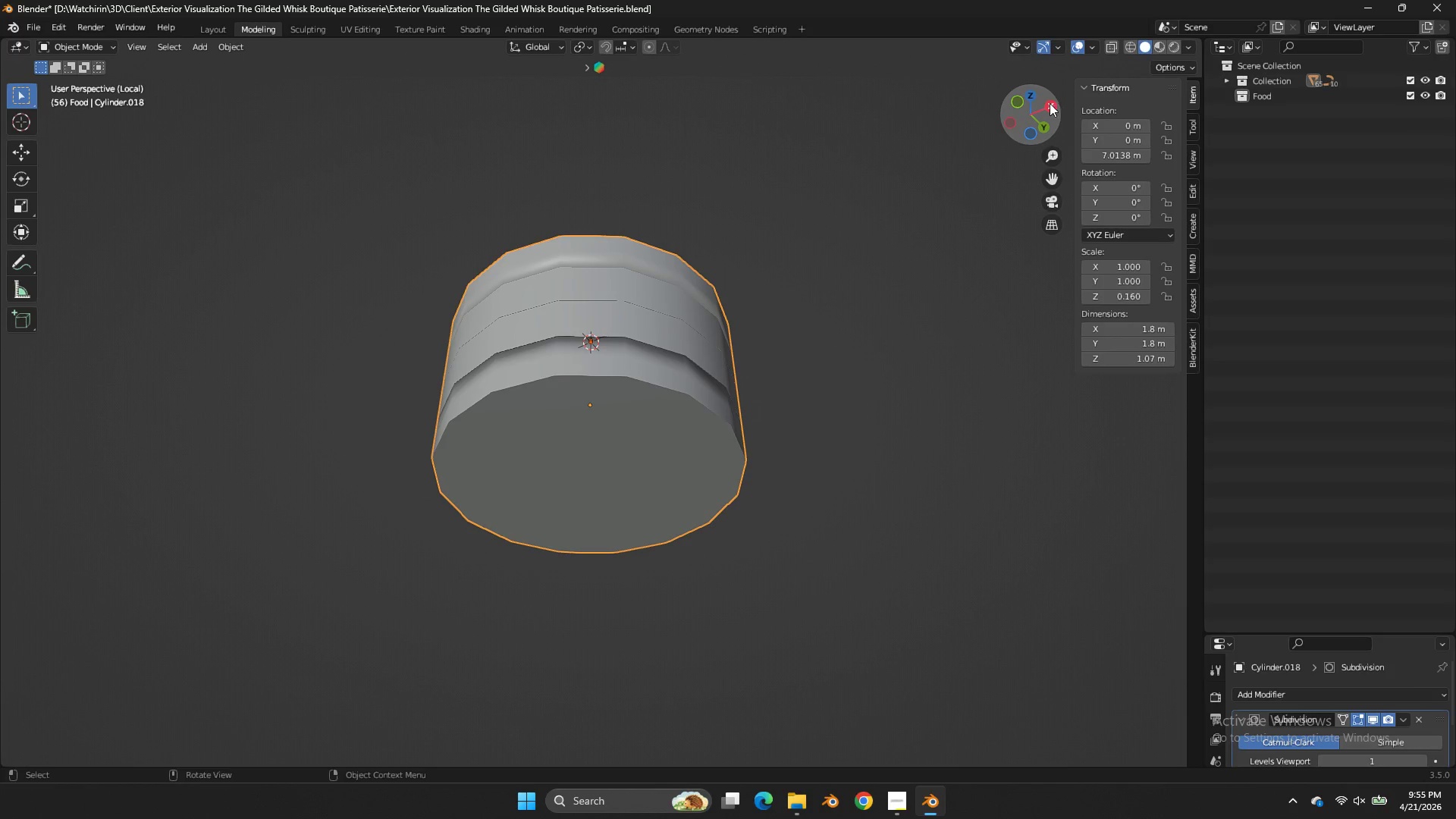 
left_click_drag(start_coordinate=[1049, 104], to_coordinate=[1032, 197])
 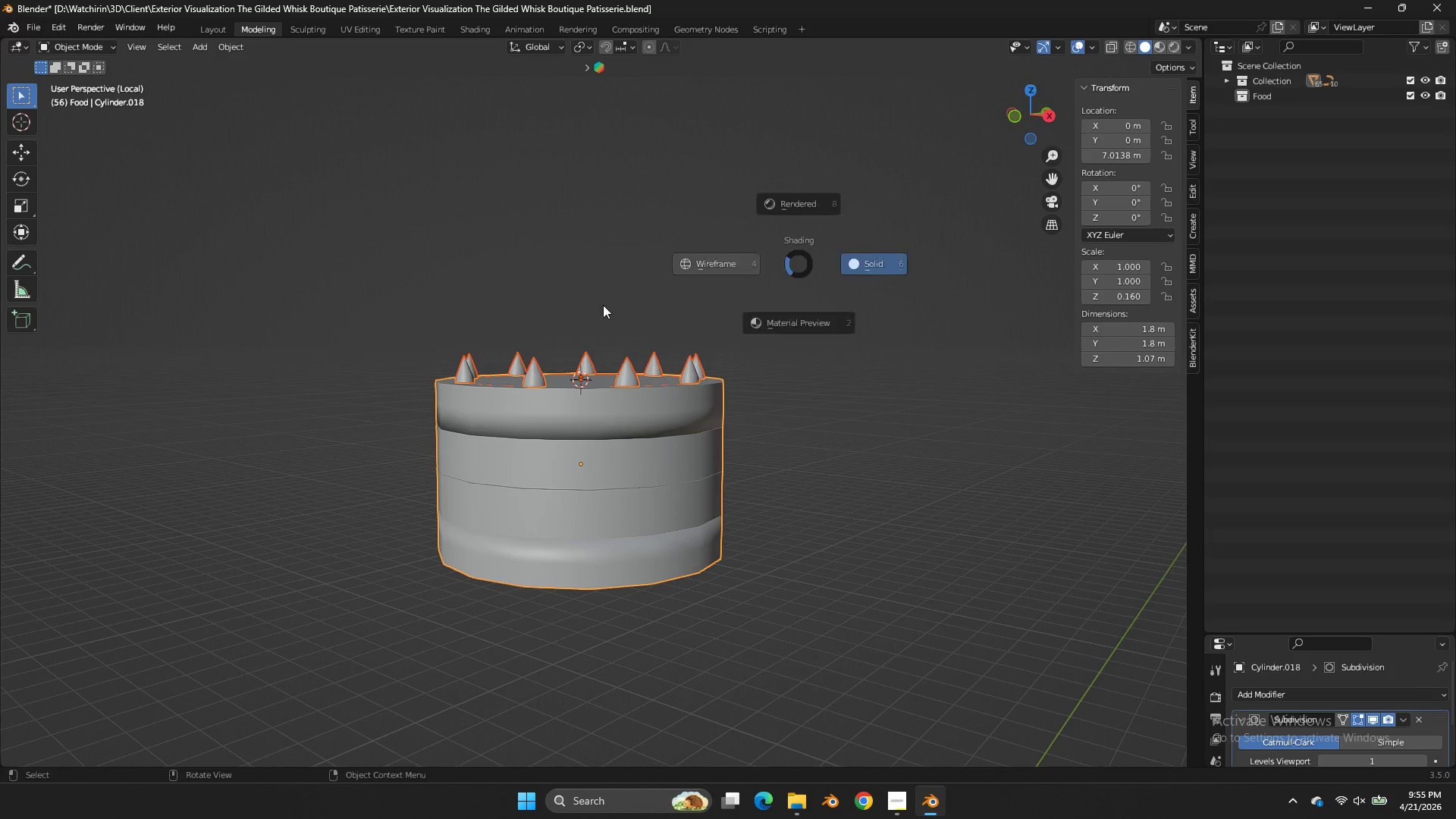 
key(Z)
 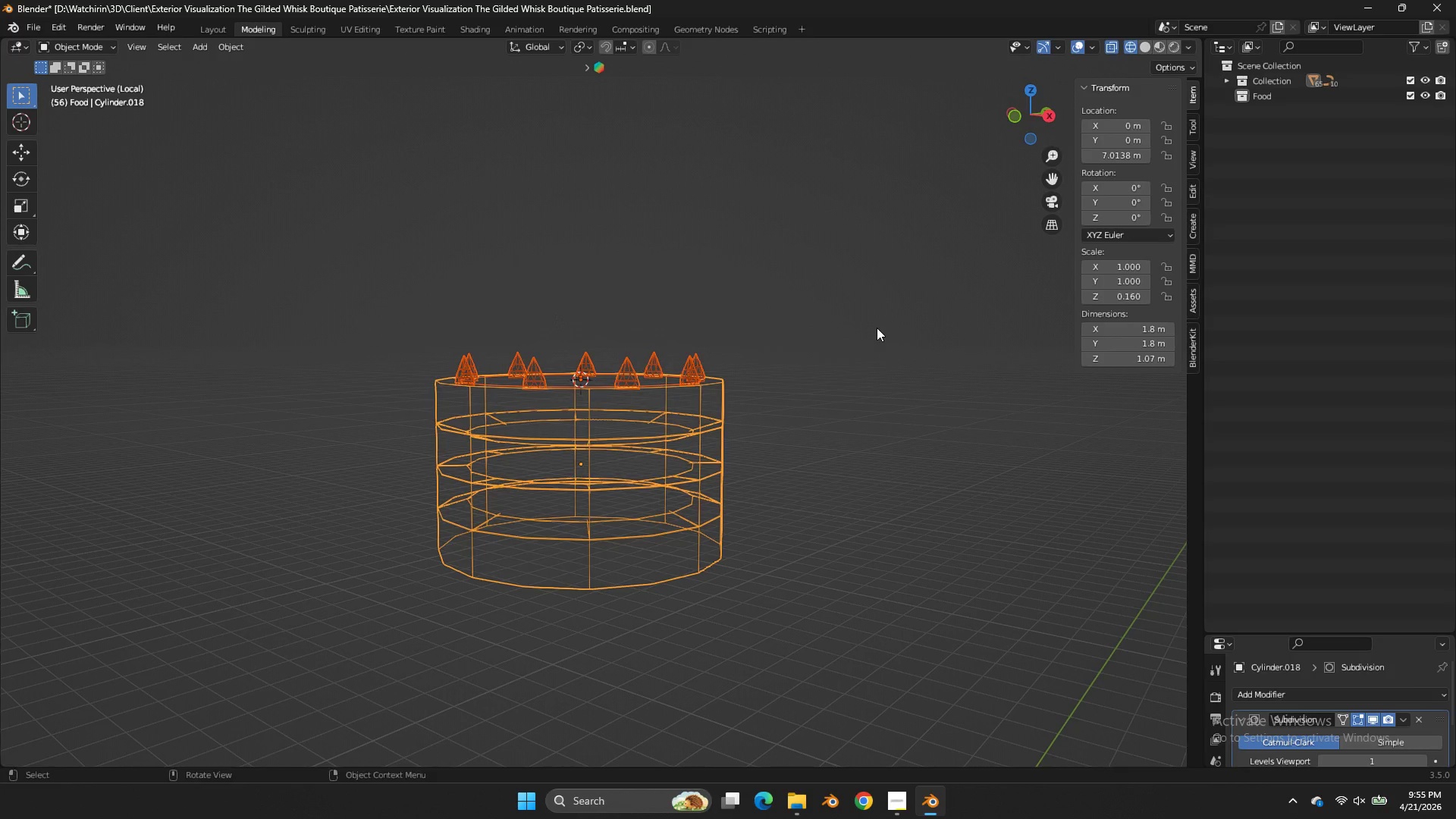 
left_click_drag(start_coordinate=[896, 314], to_coordinate=[888, 320])
 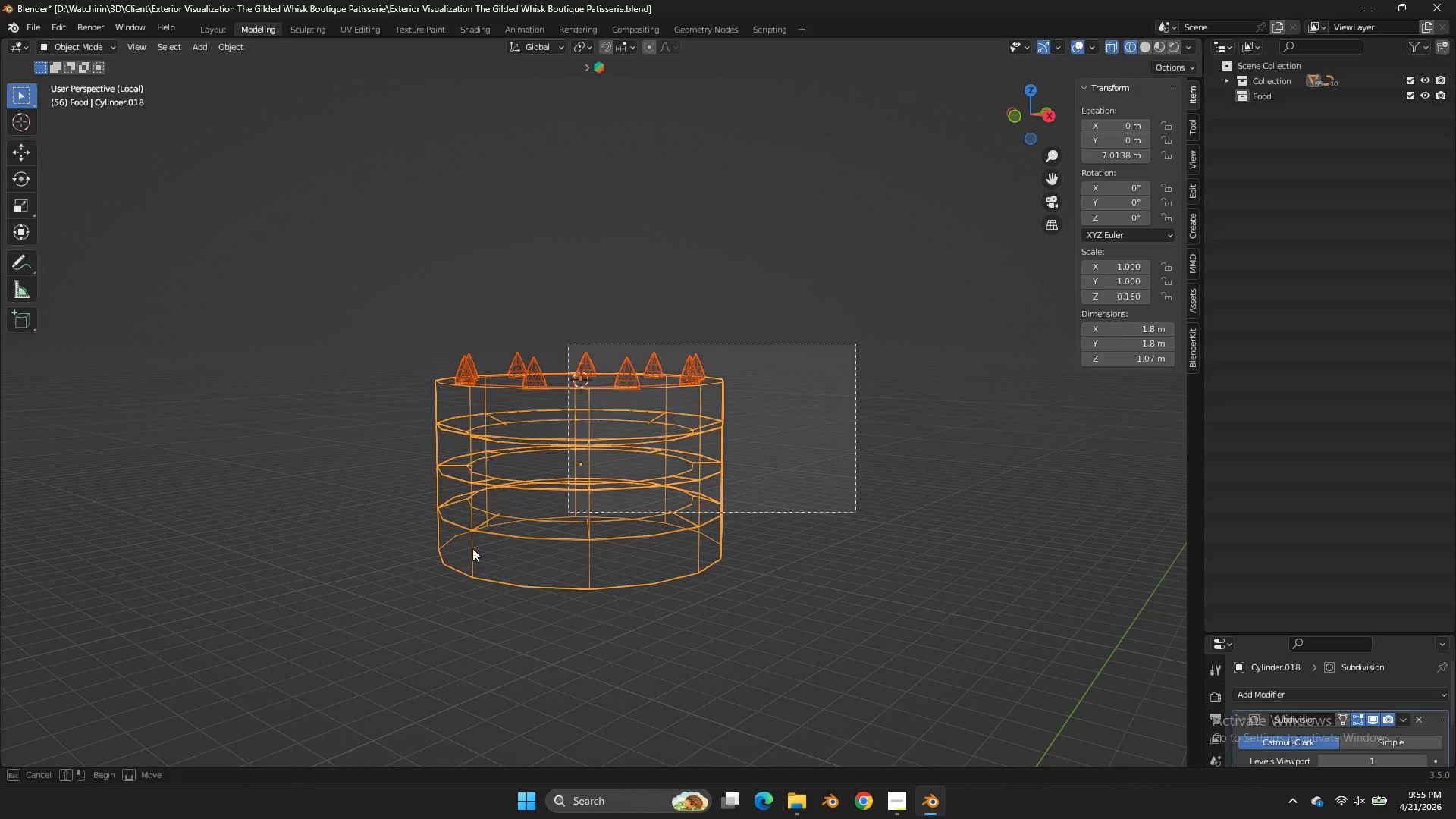 
left_click_drag(start_coordinate=[855, 344], to_coordinate=[402, 569])
 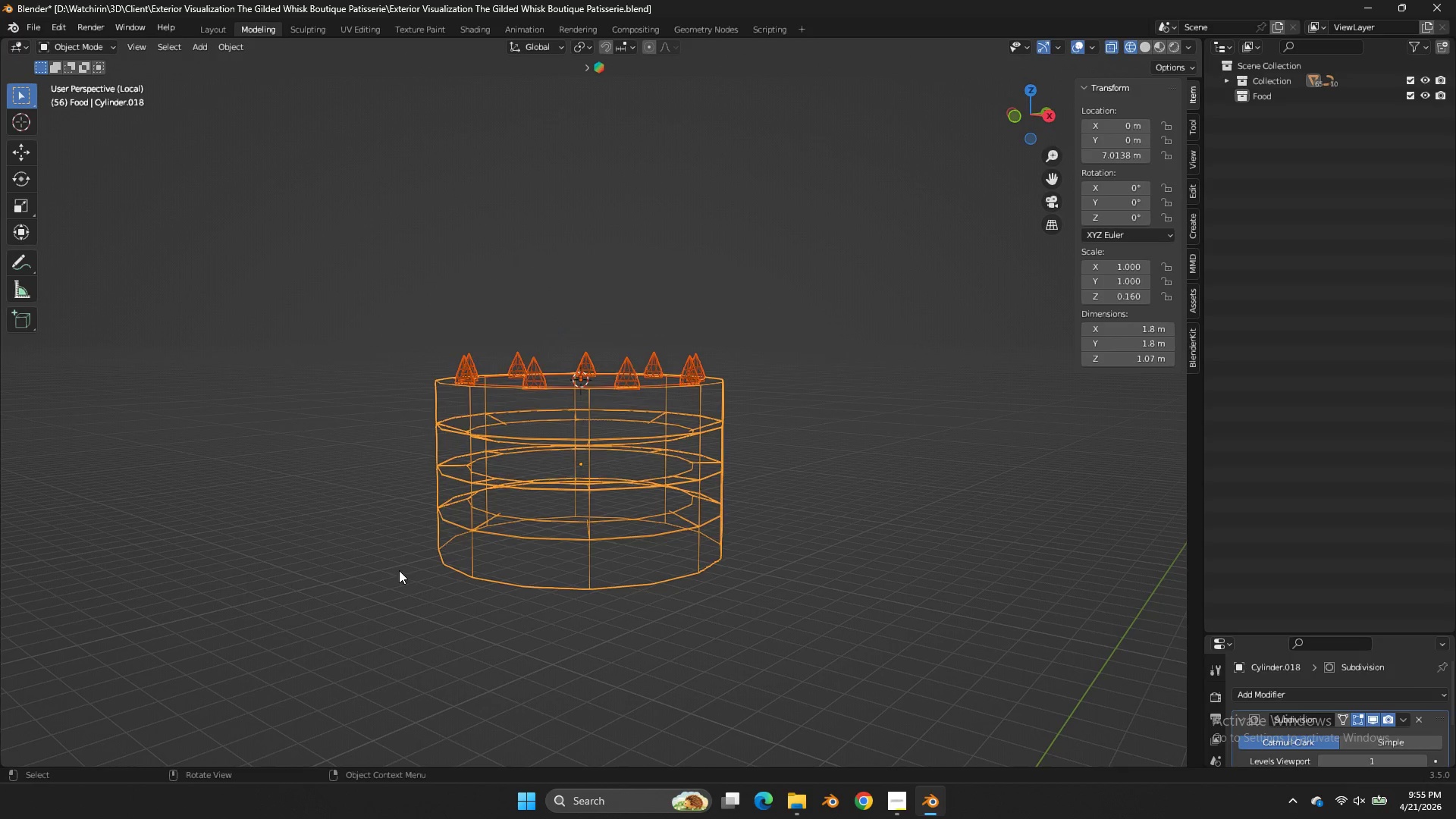 
triple_click([399, 570])
 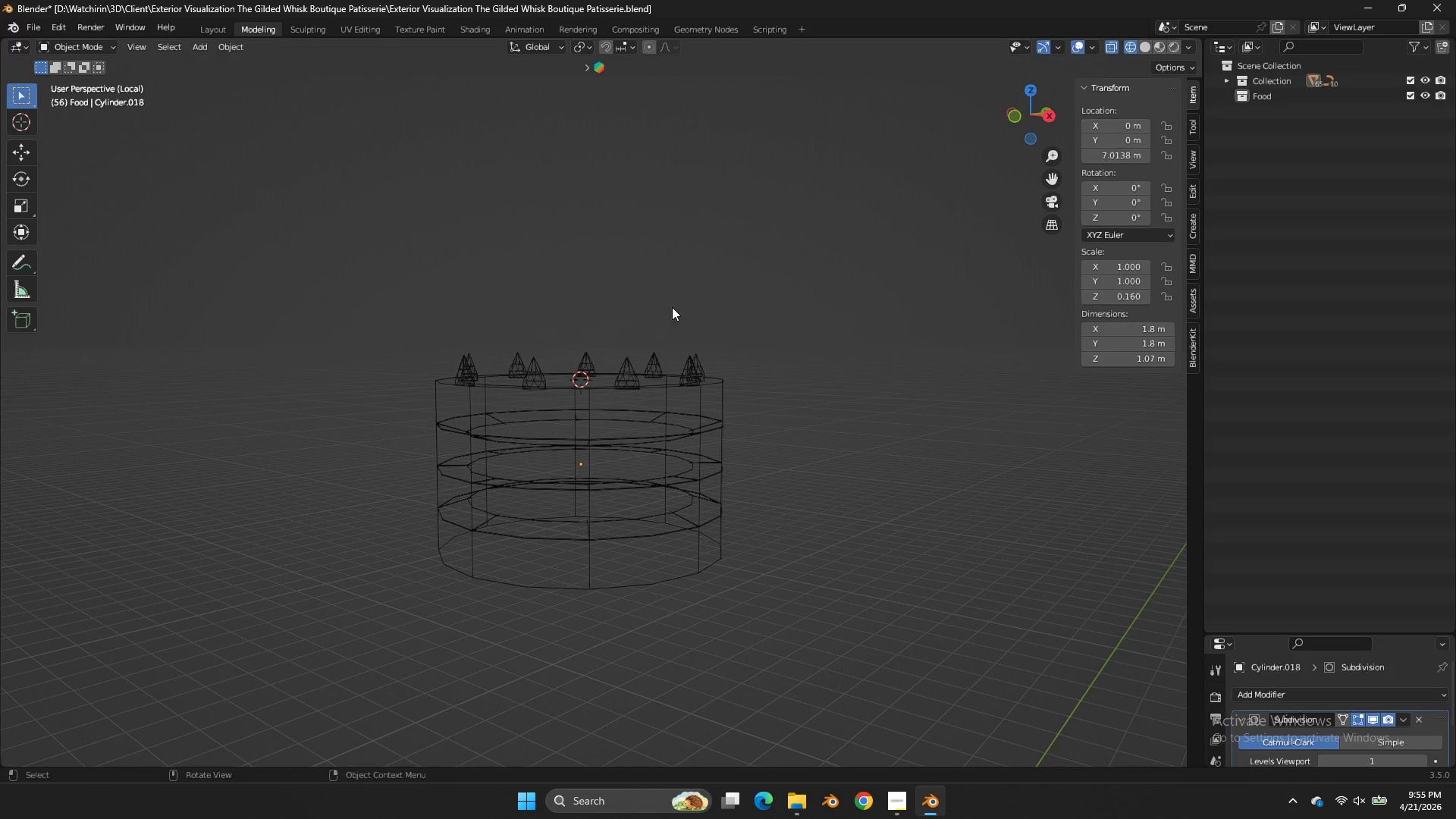 
left_click_drag(start_coordinate=[669, 309], to_coordinate=[229, 629])
 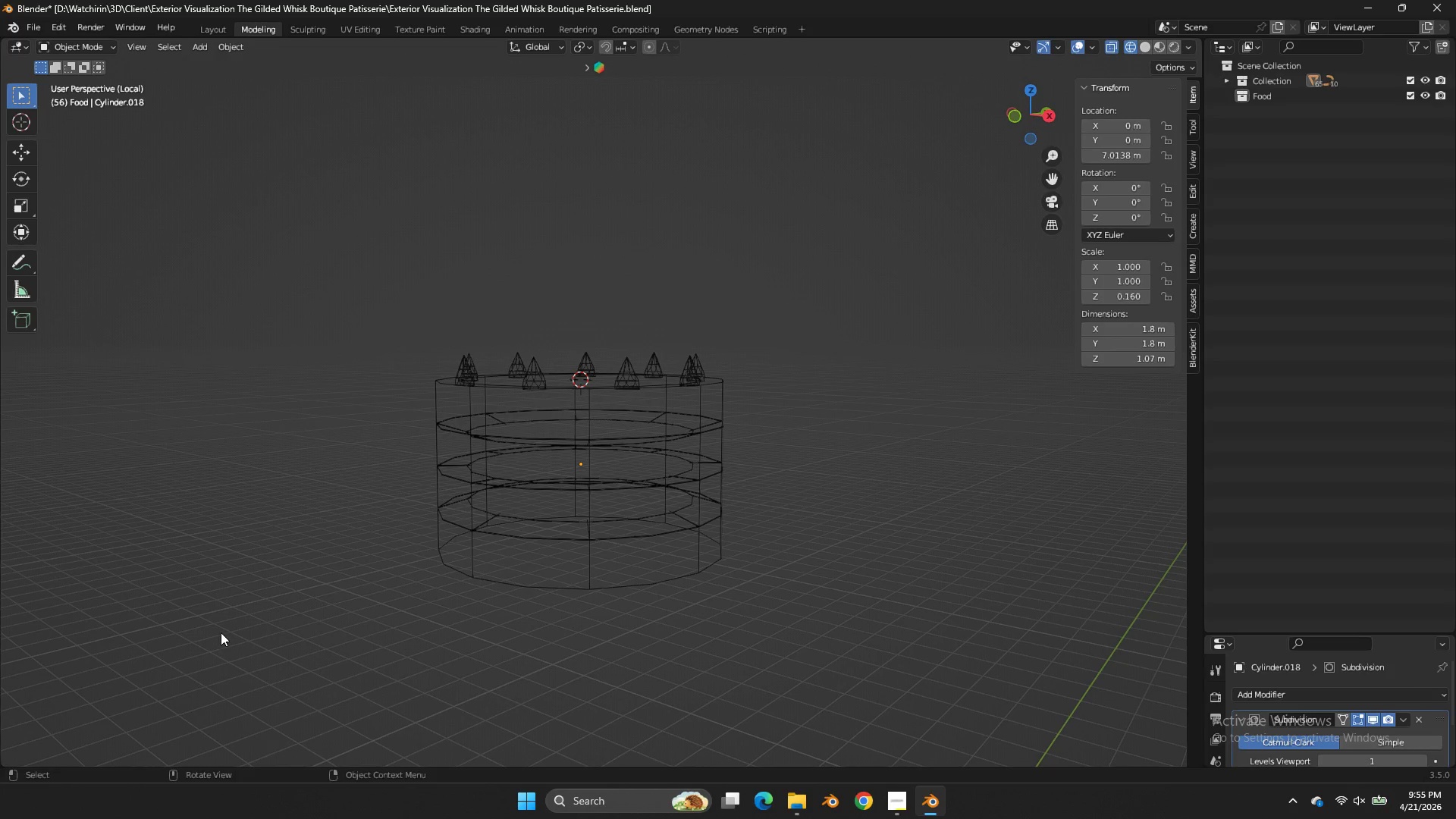 
left_click_drag(start_coordinate=[226, 632], to_coordinate=[220, 636])
 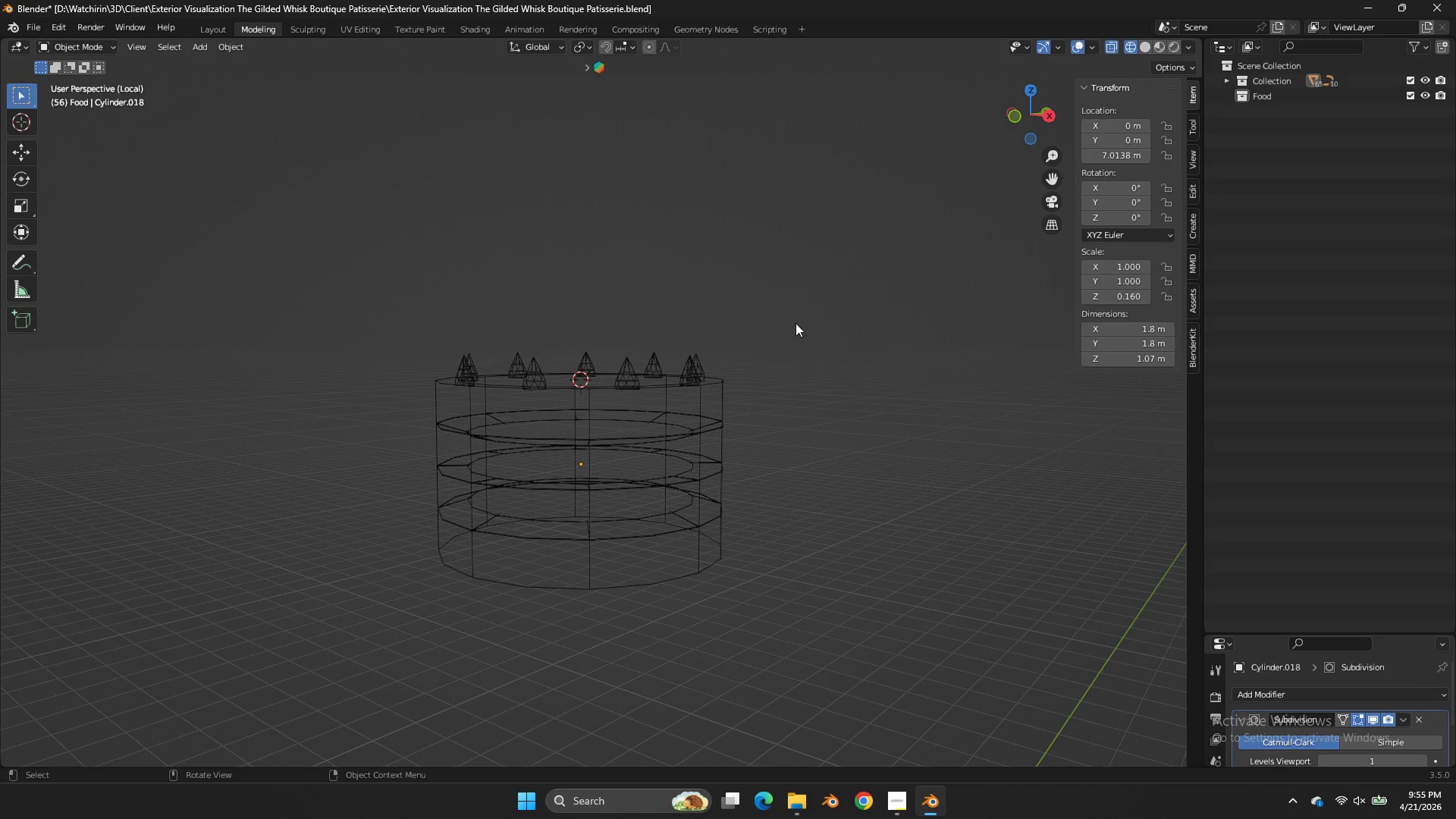 
left_click_drag(start_coordinate=[795, 323], to_coordinate=[83, 718])
 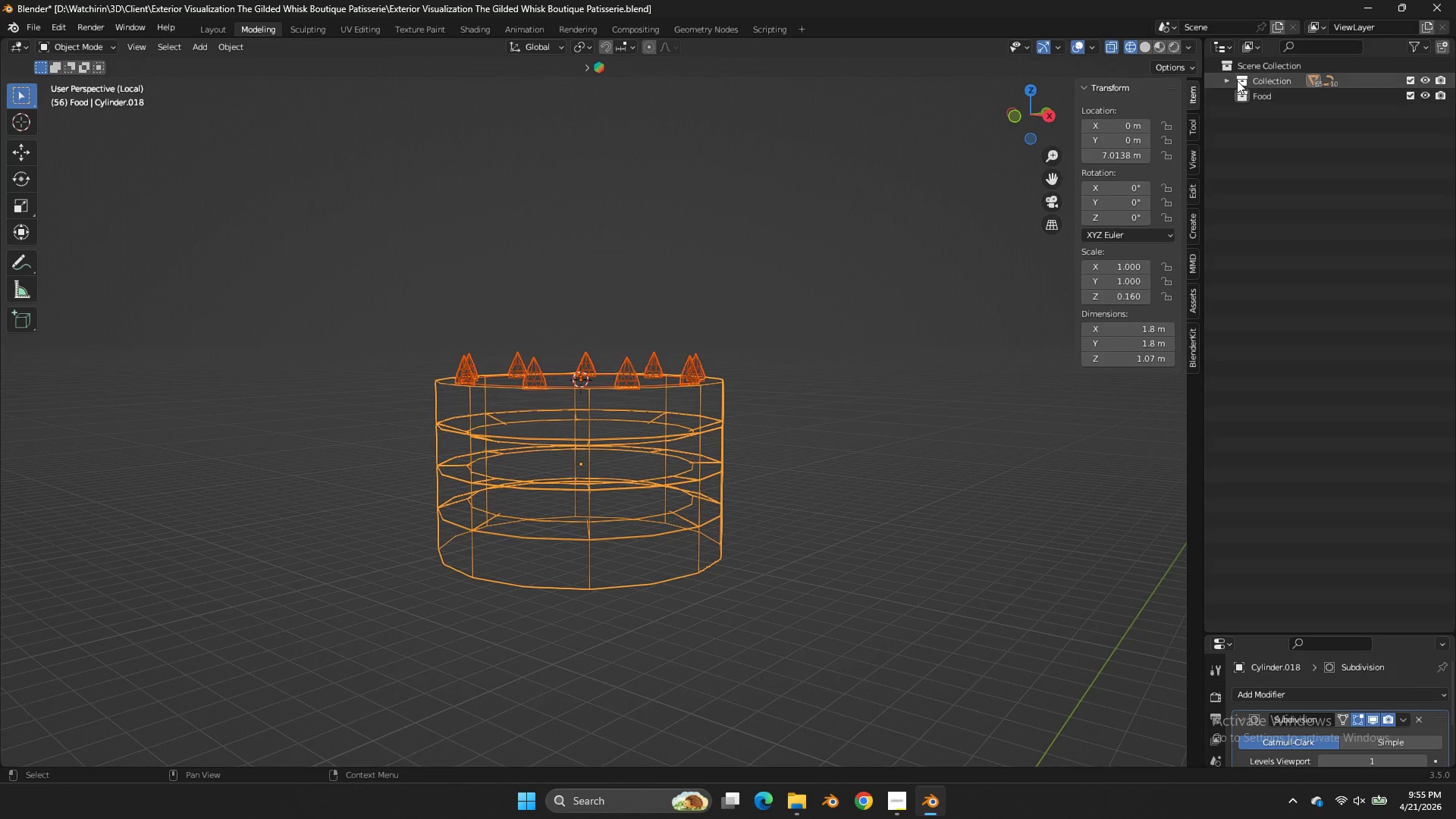 
left_click([1230, 74])
 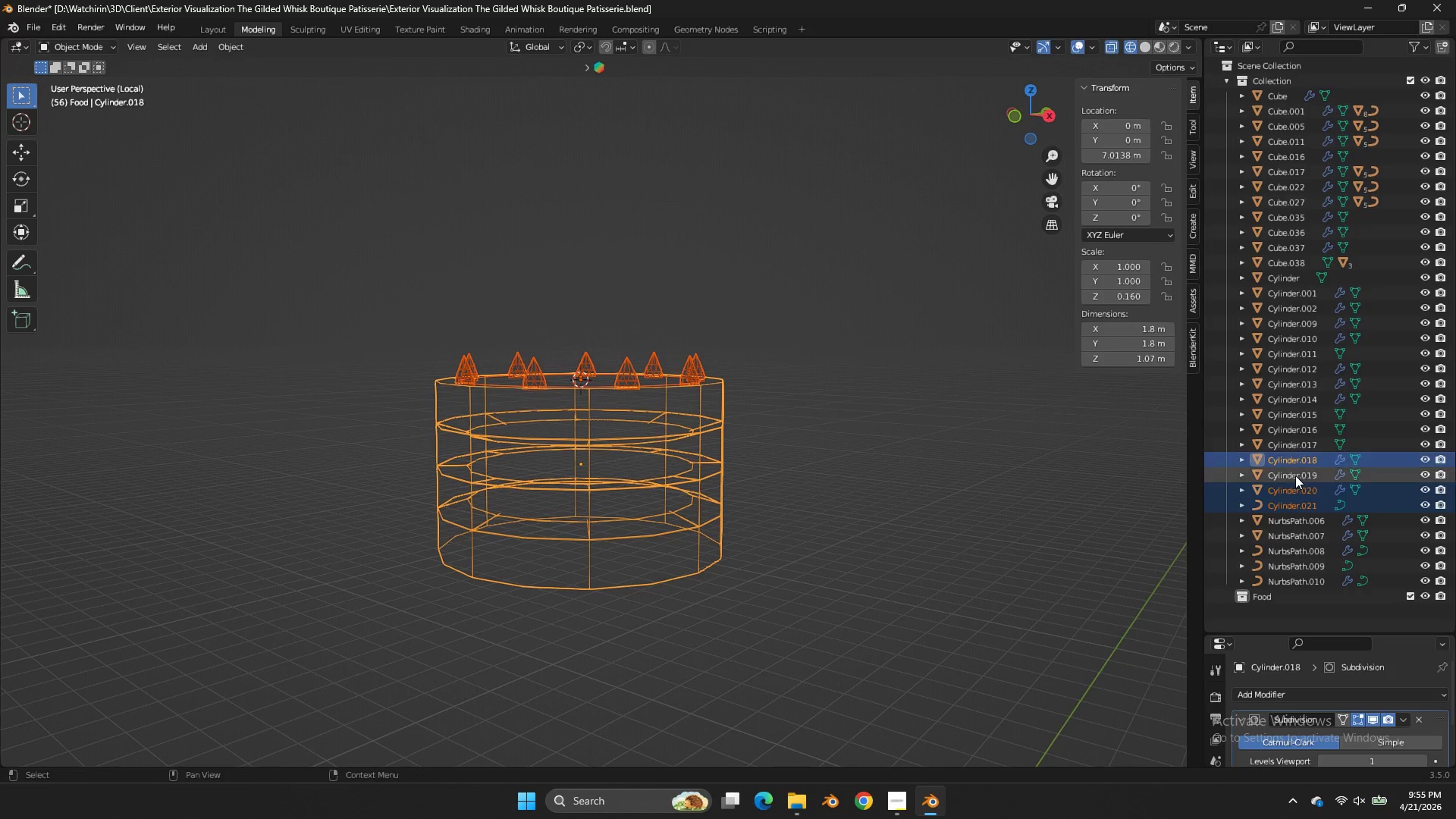 
left_click_drag(start_coordinate=[1291, 491], to_coordinate=[1263, 595])
 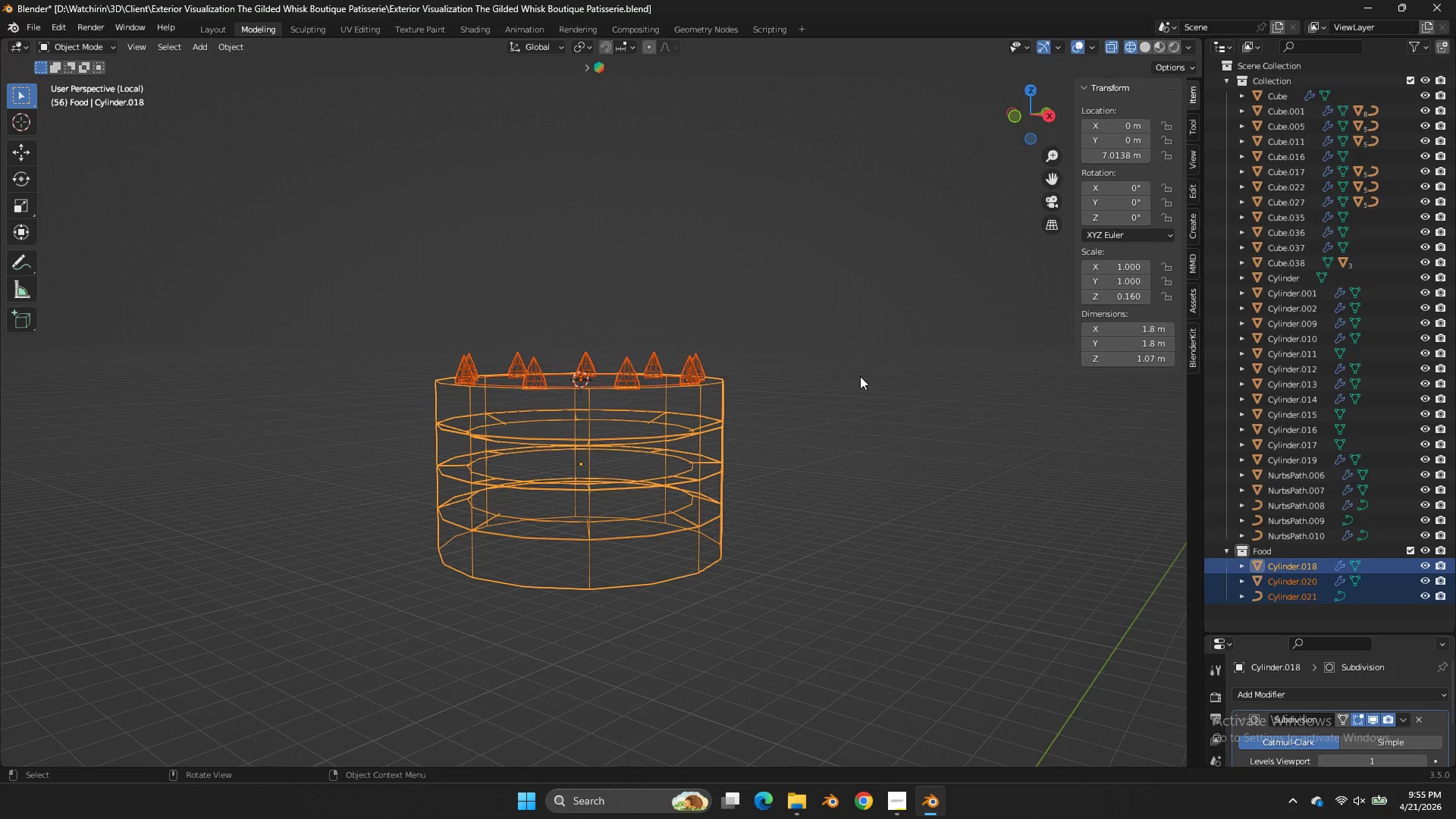 
double_click([859, 376])
 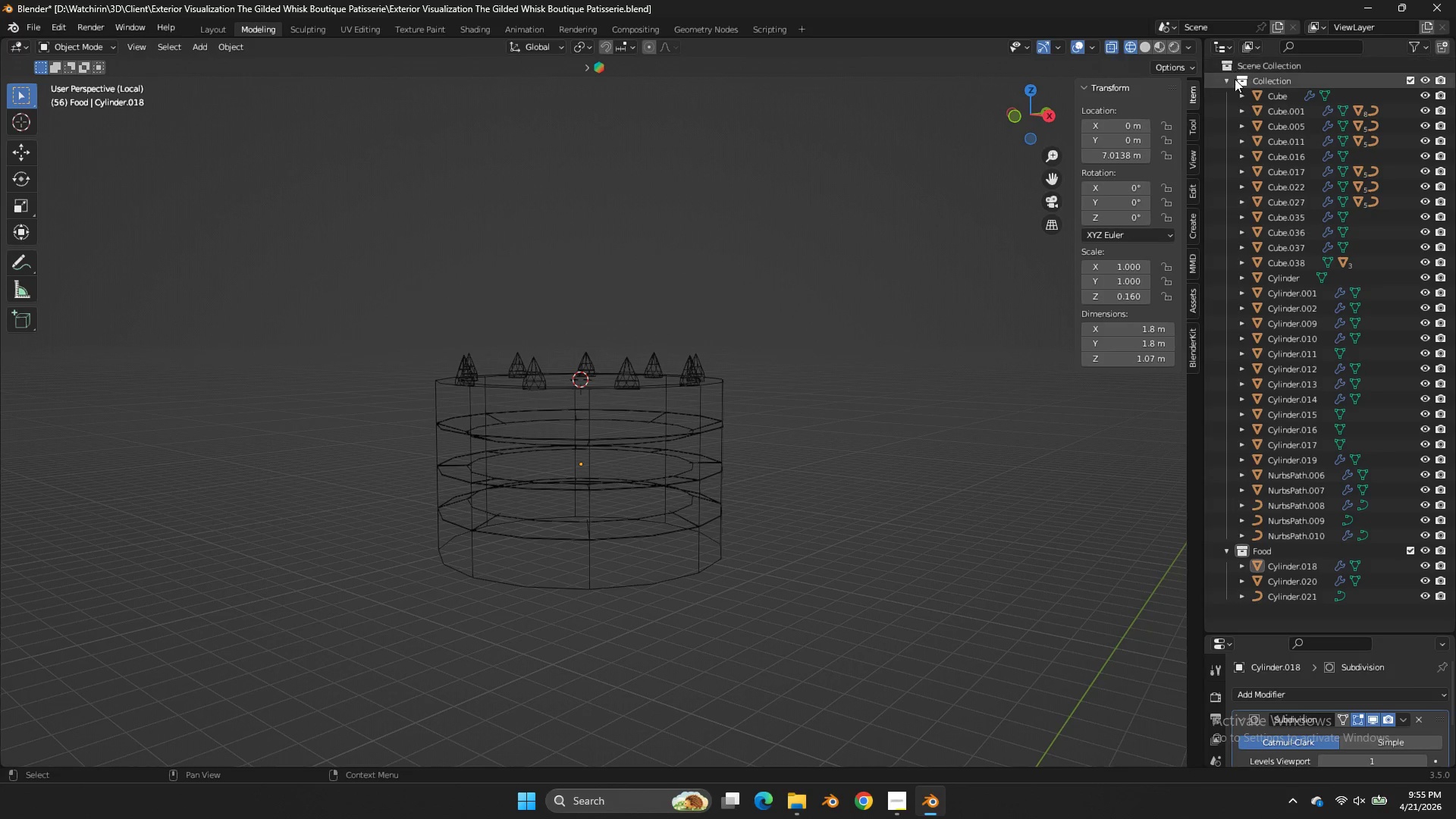 
double_click([1227, 77])
 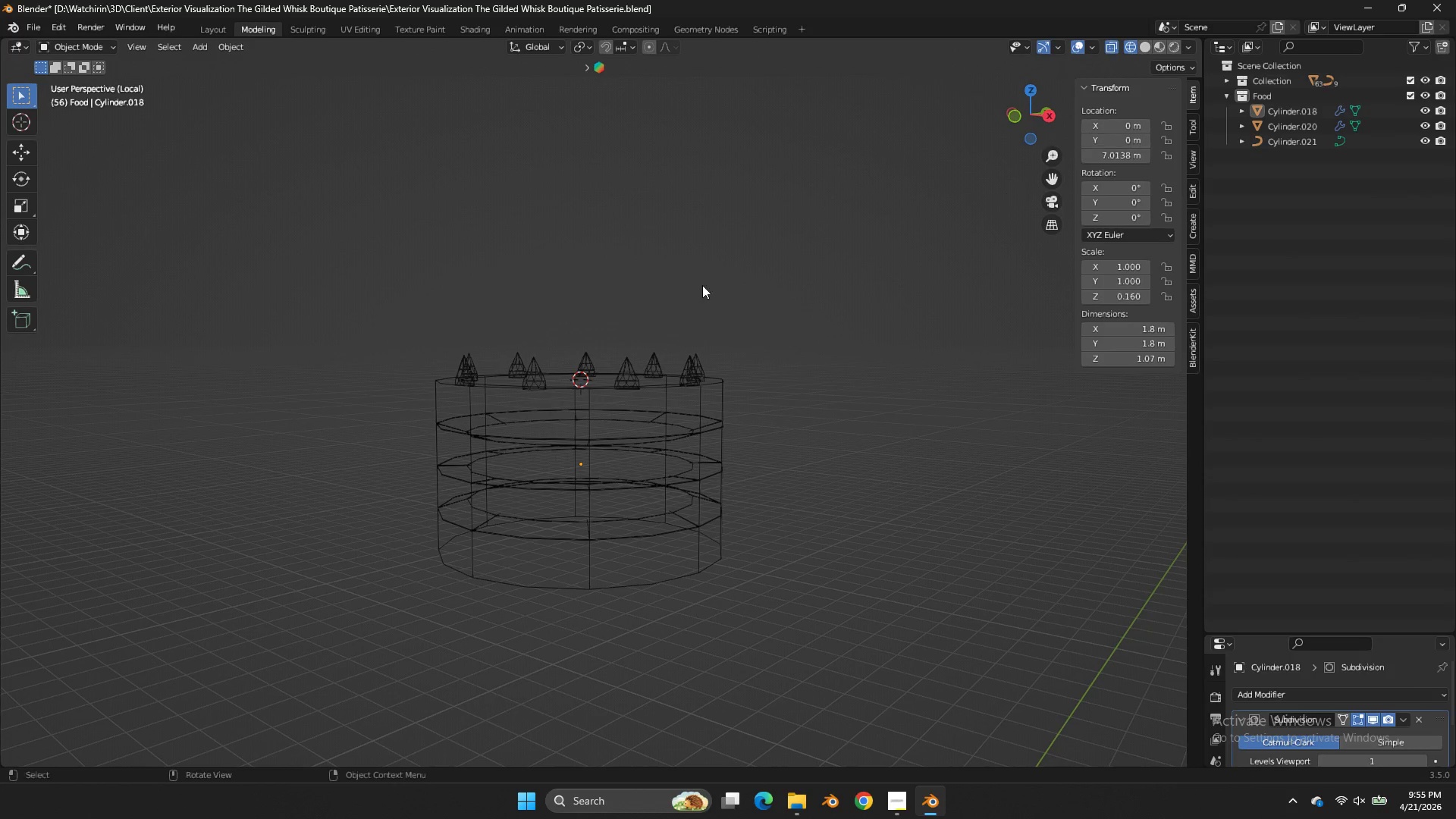 
key(Z)
 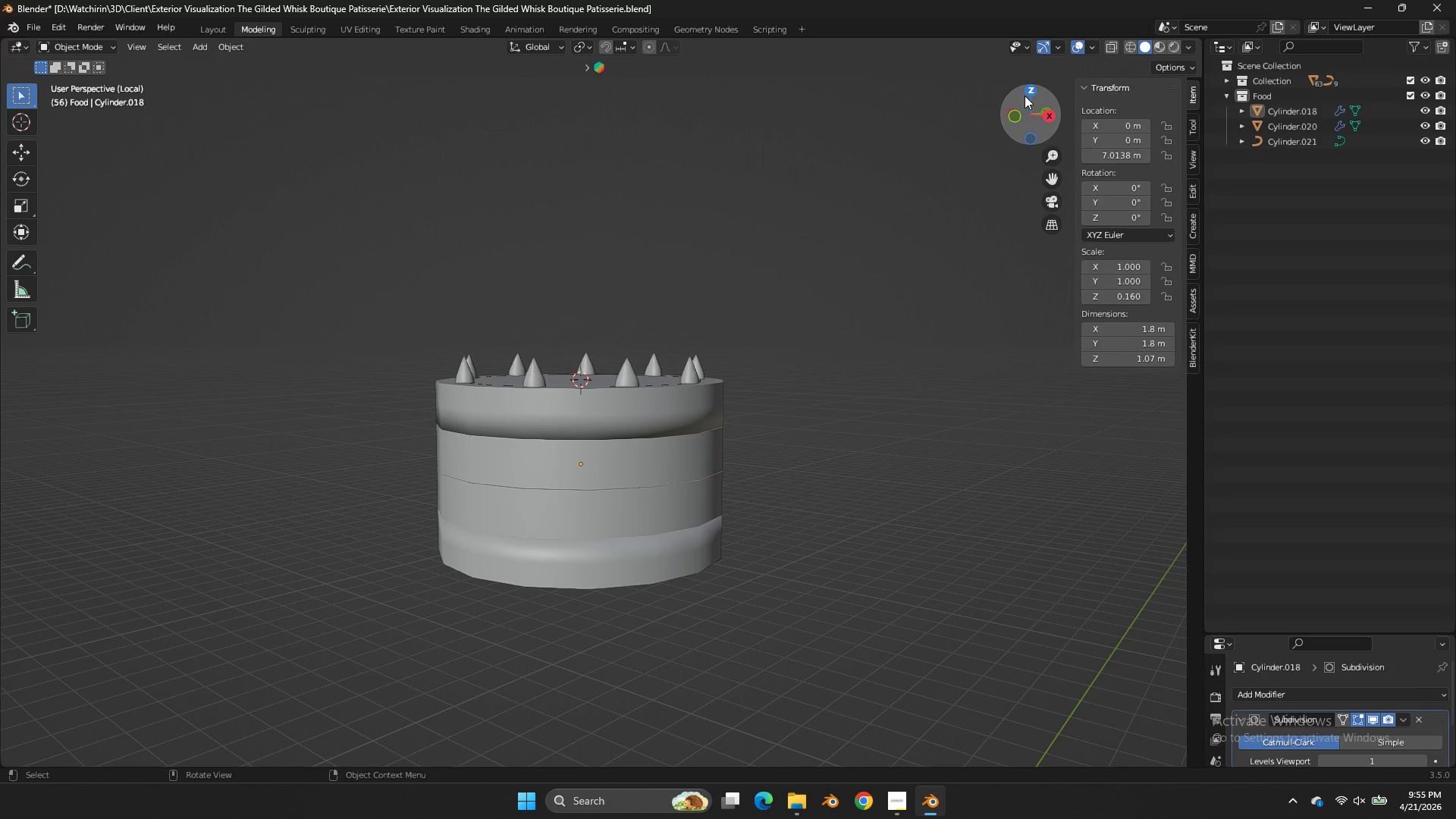 
left_click([1028, 93])
 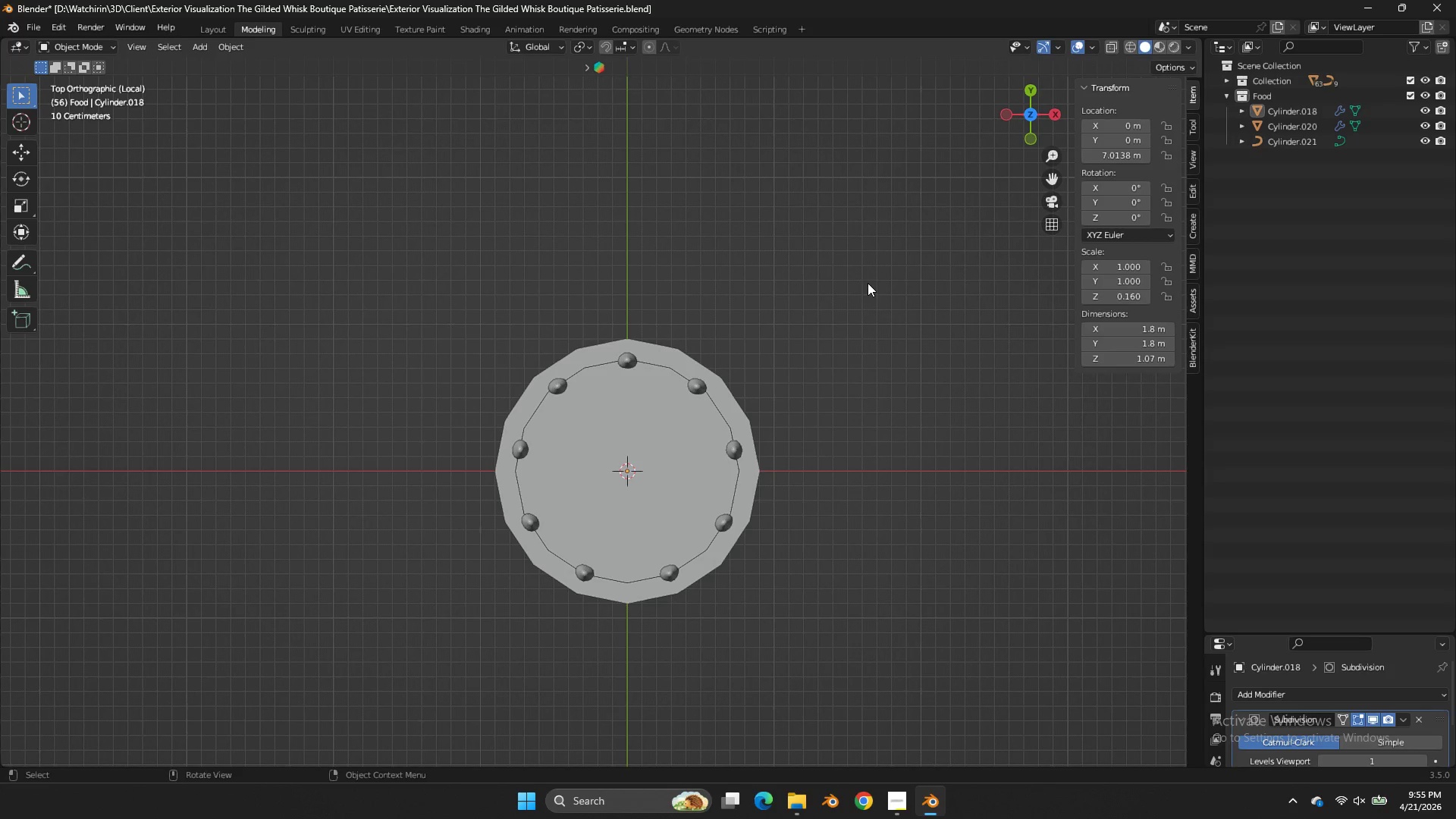 
scroll: coordinate [830, 278], scroll_direction: down, amount: 3.0
 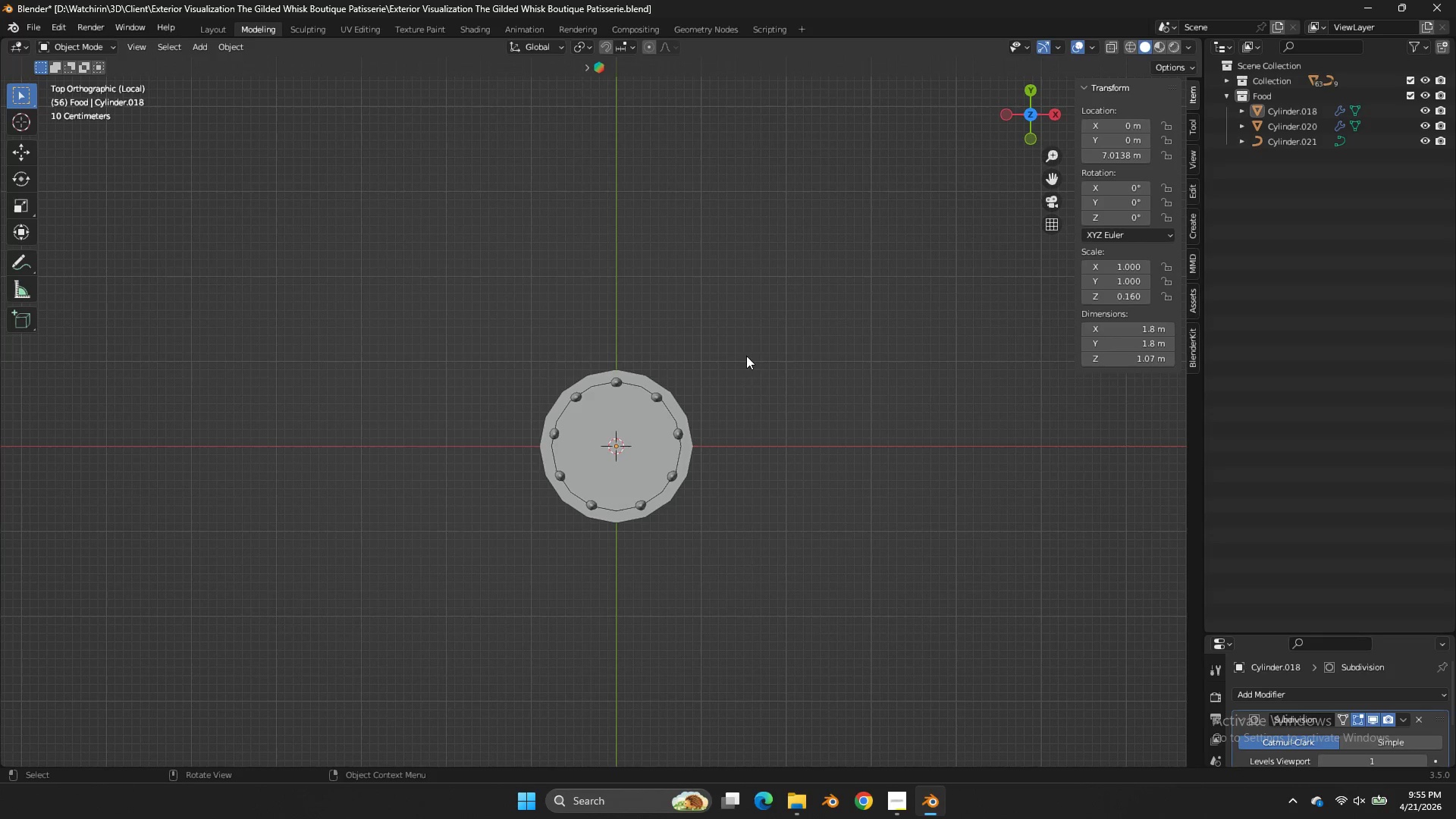 
key(Shift+ShiftLeft)
 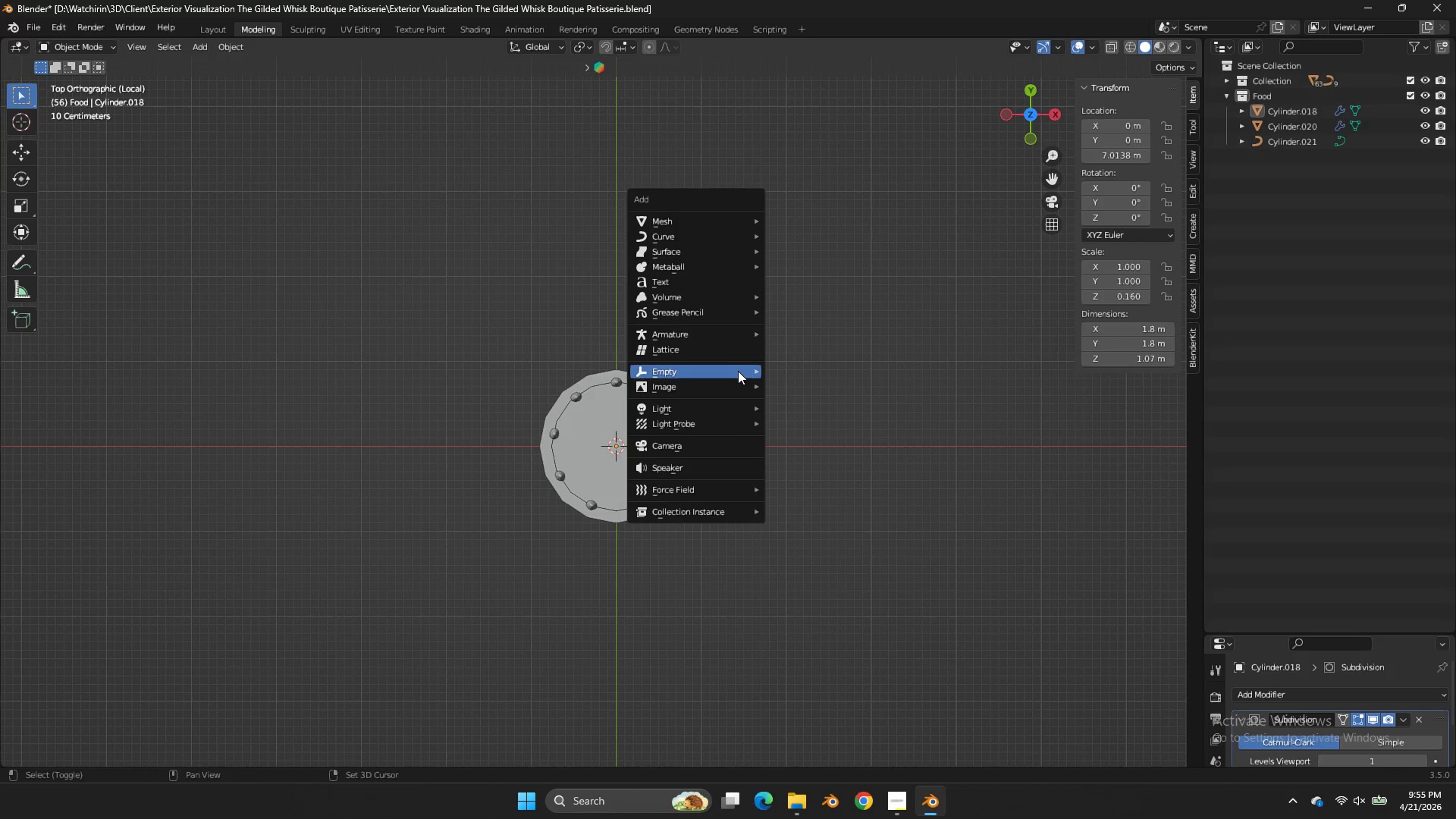 
key(Shift+A)
 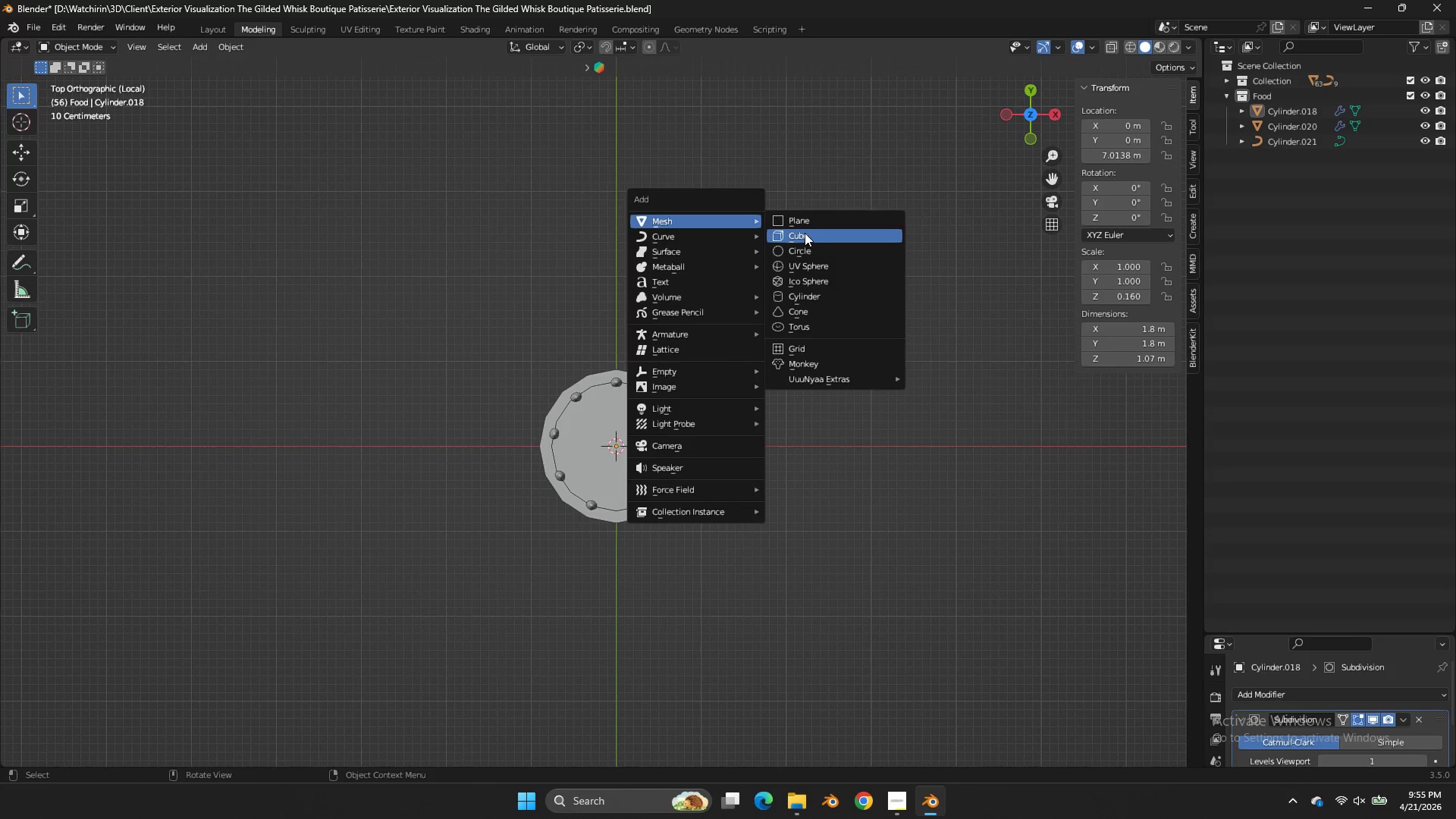 
left_click([804, 249])
 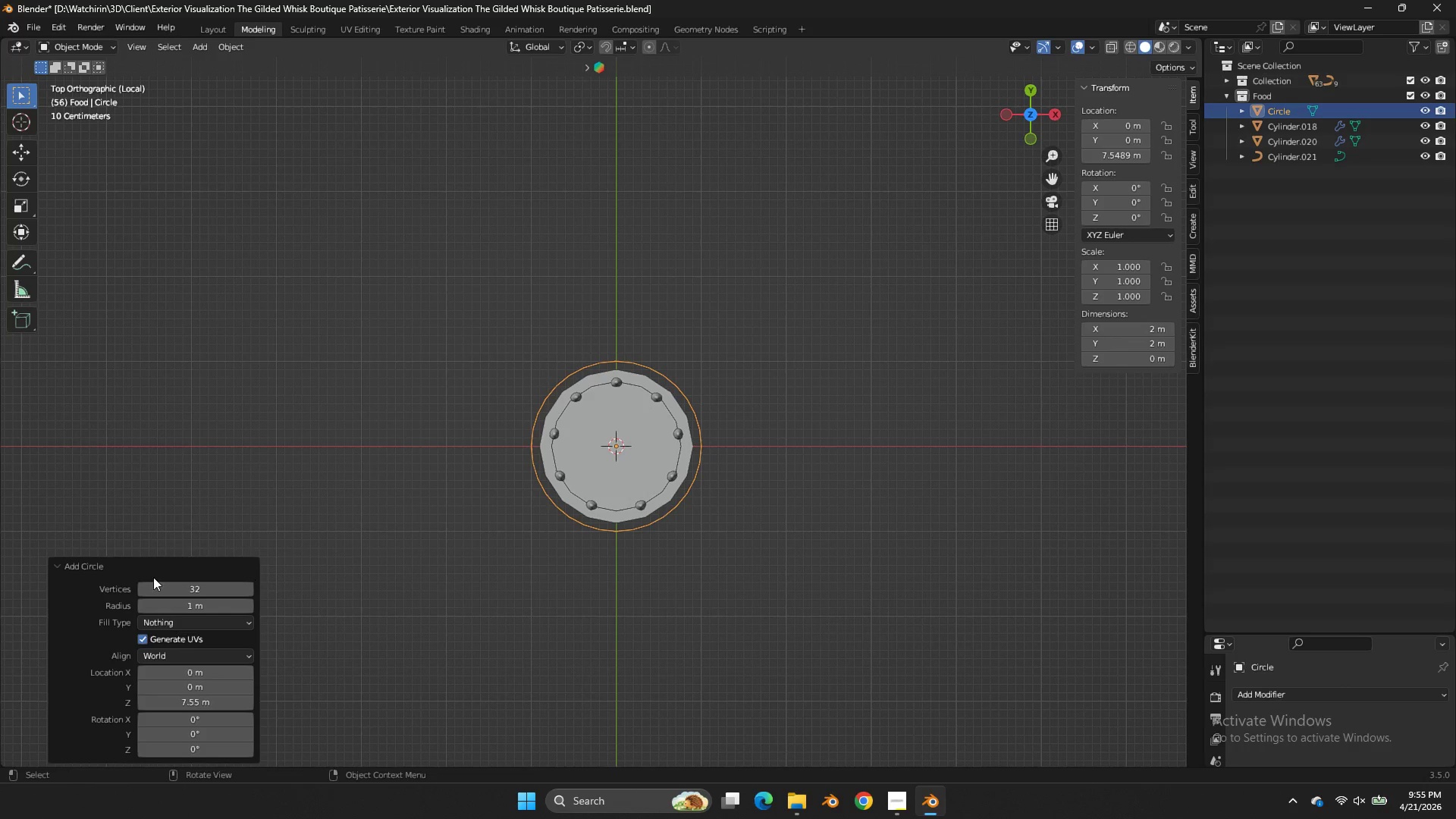 
left_click([166, 588])
 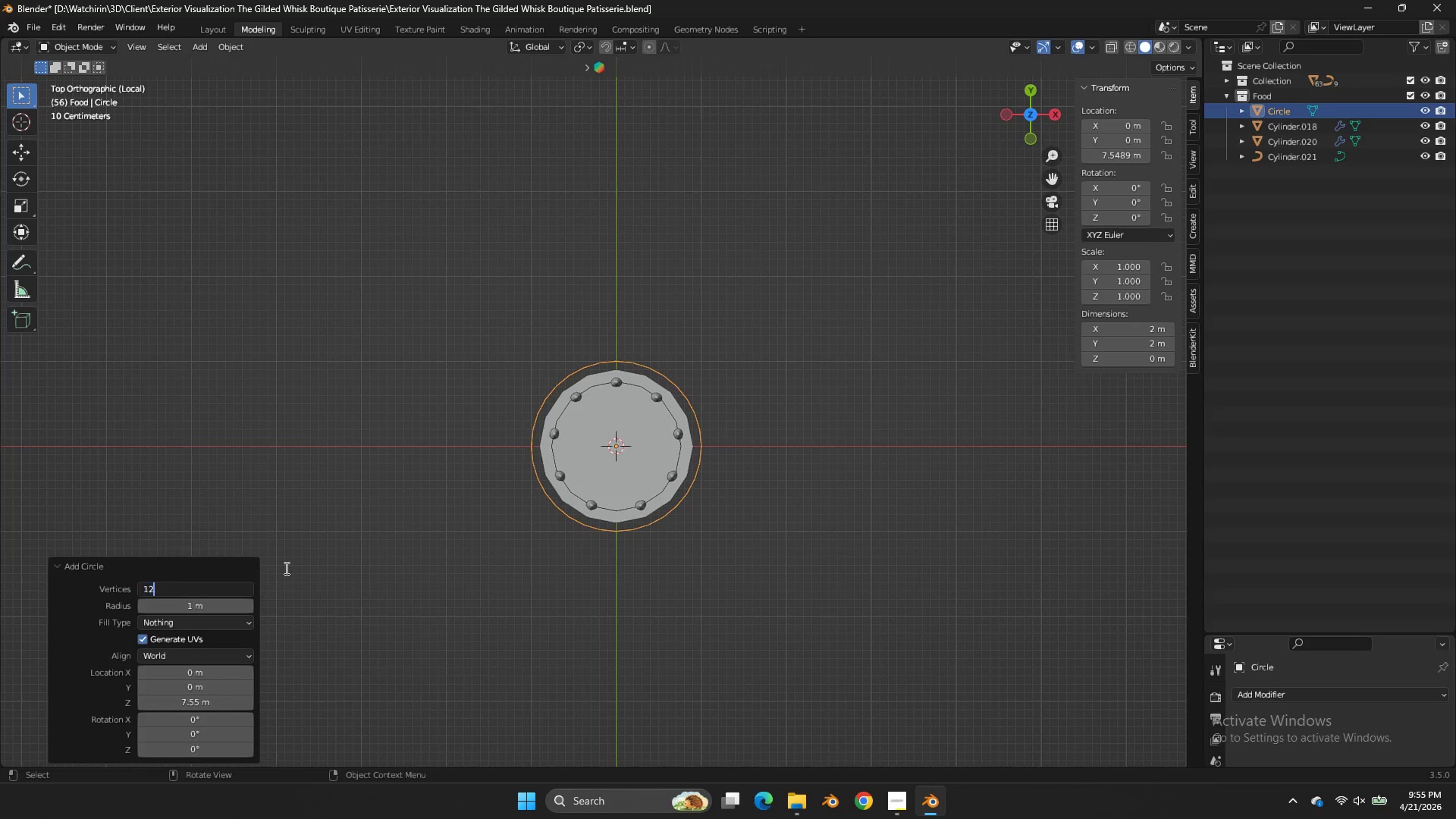 
type(12)
 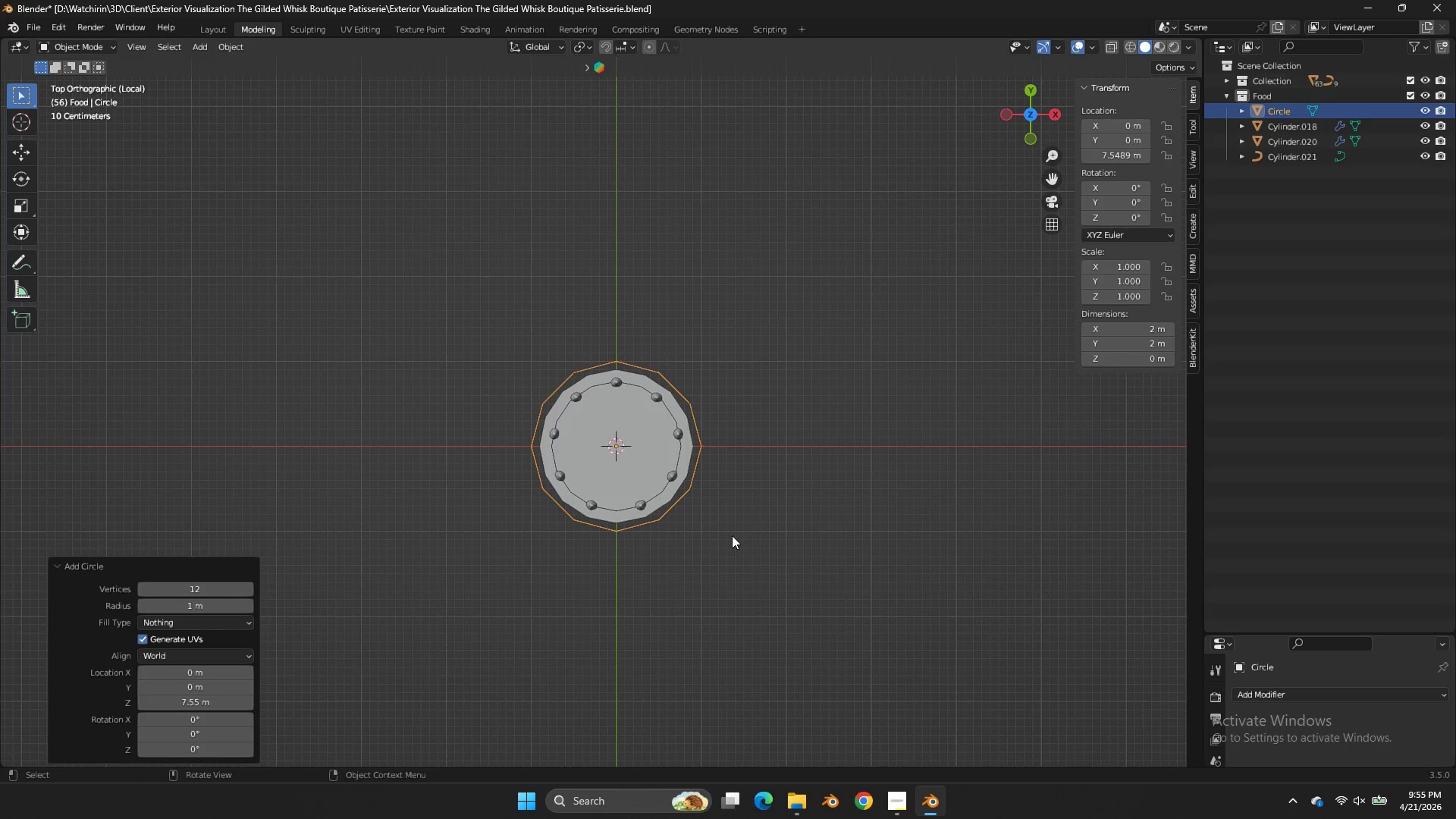 
double_click([732, 535])
 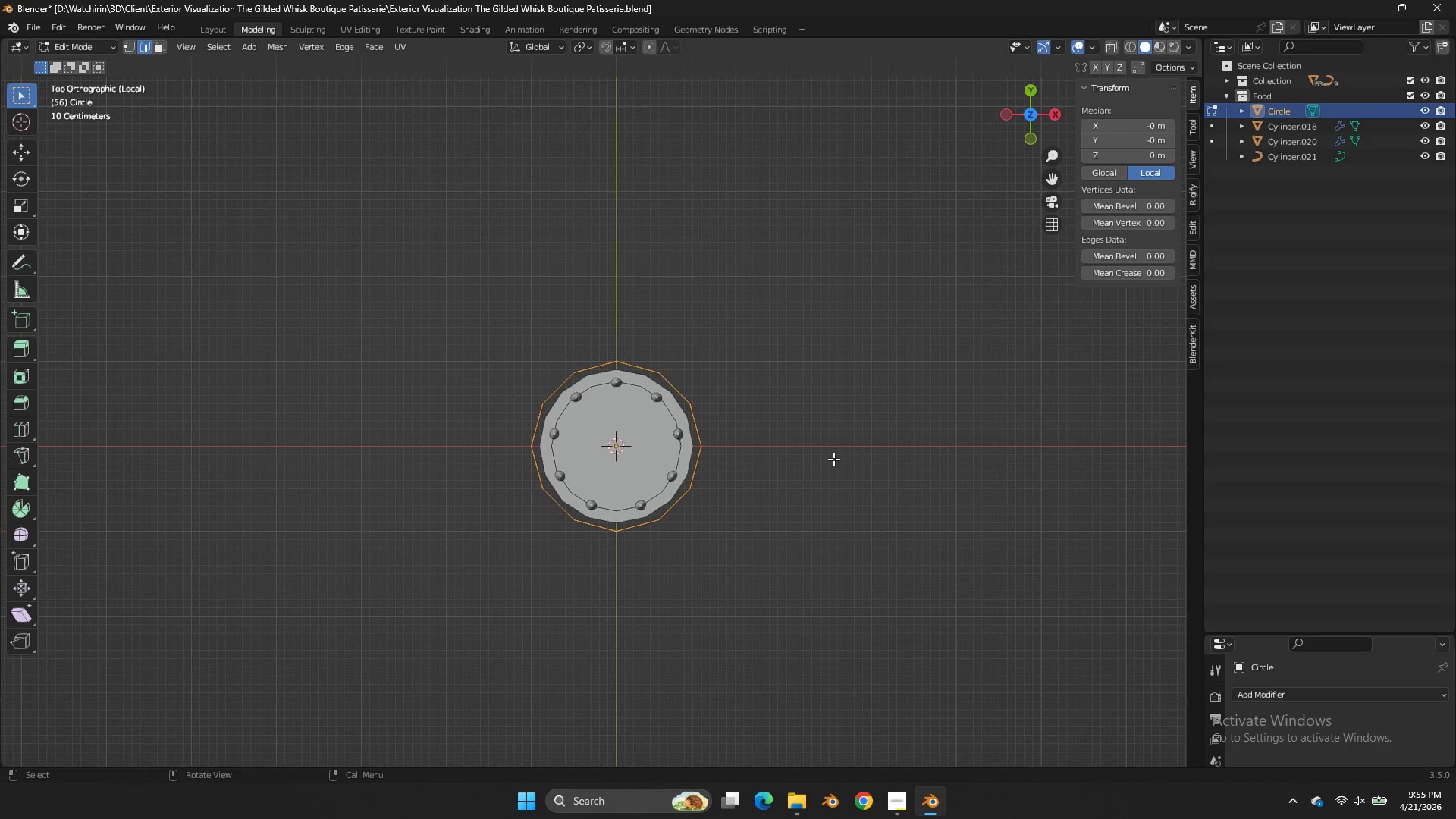 
key(Tab)
 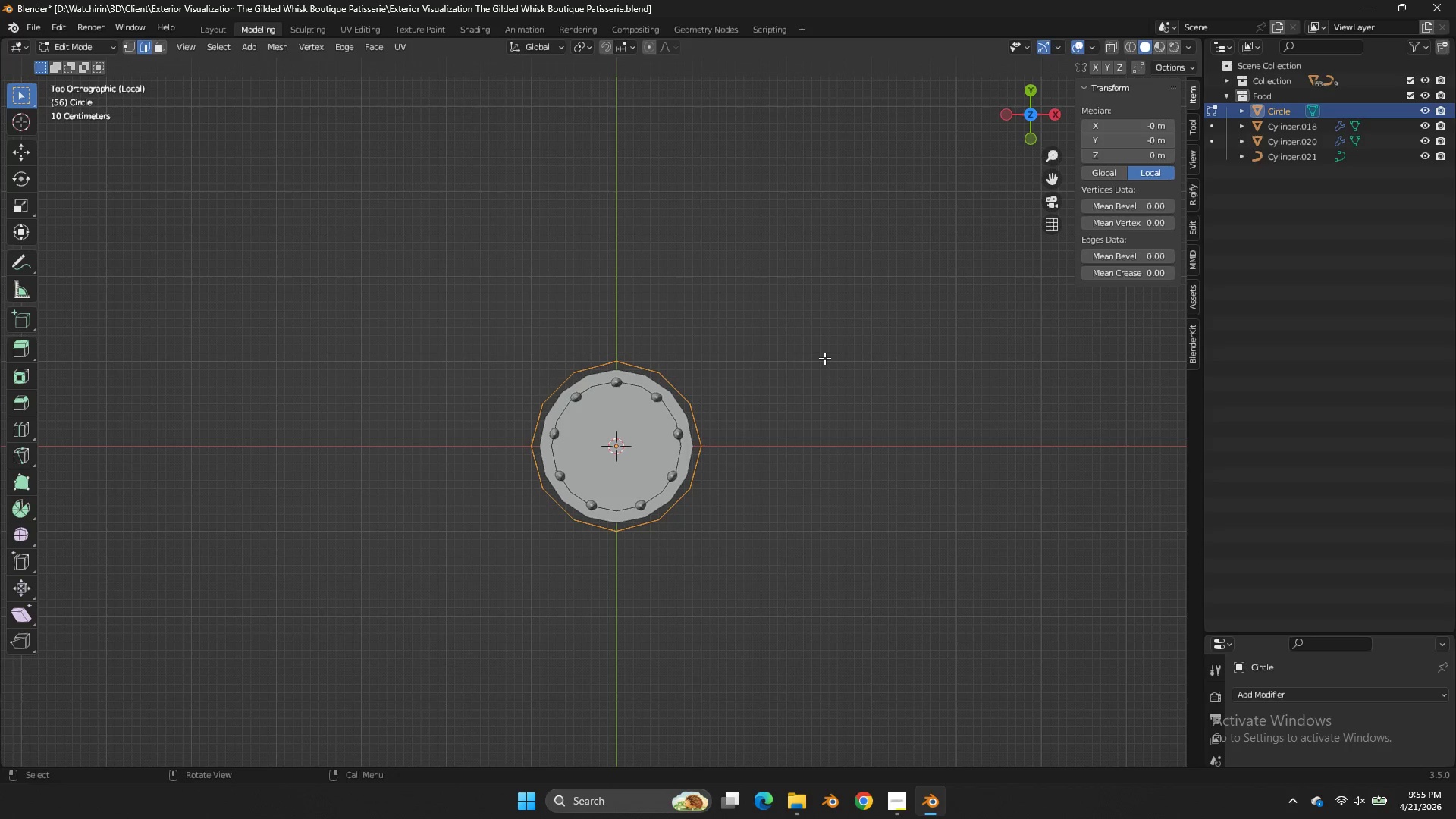 
key(Tab)
 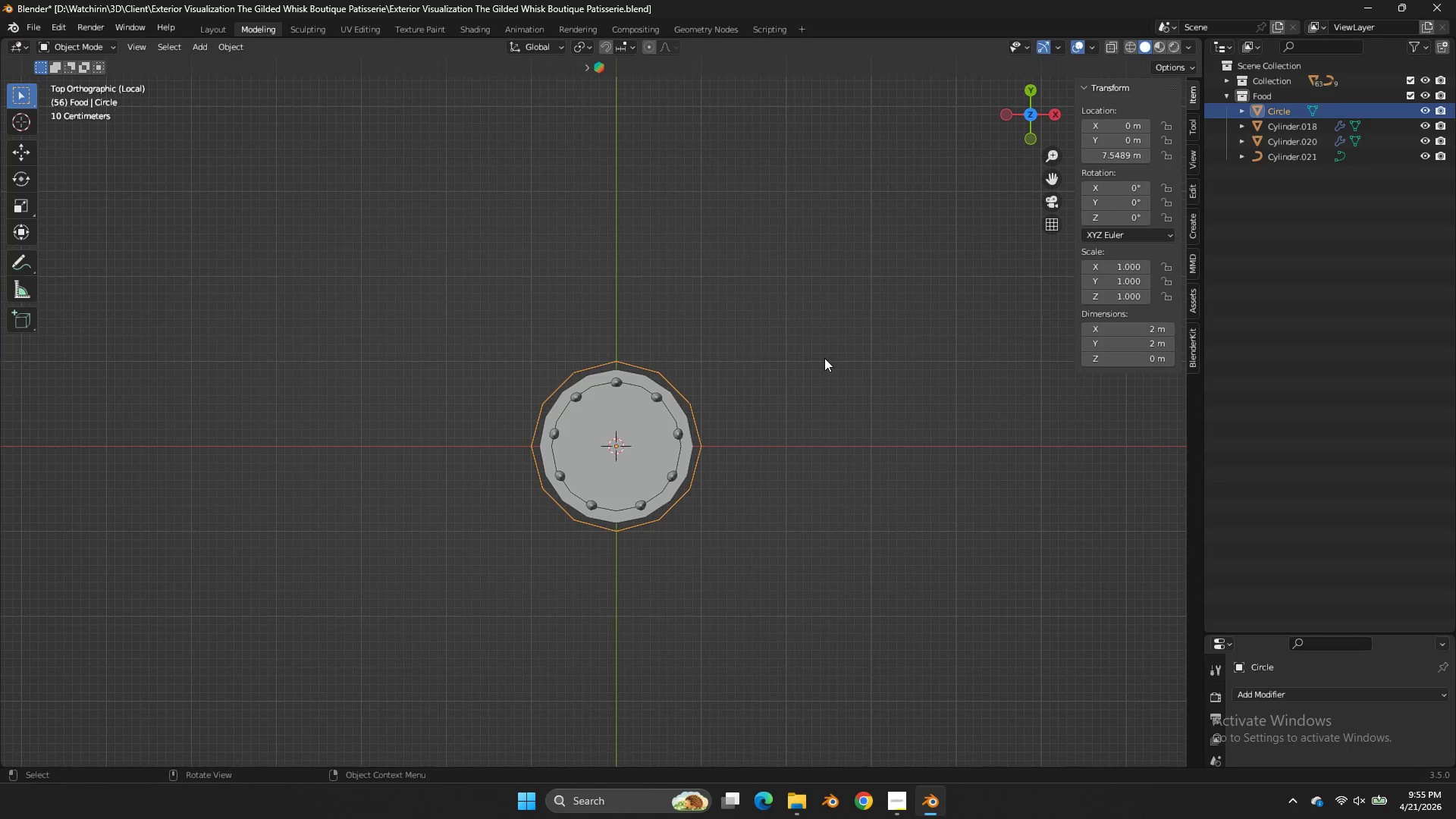 
key(G)
 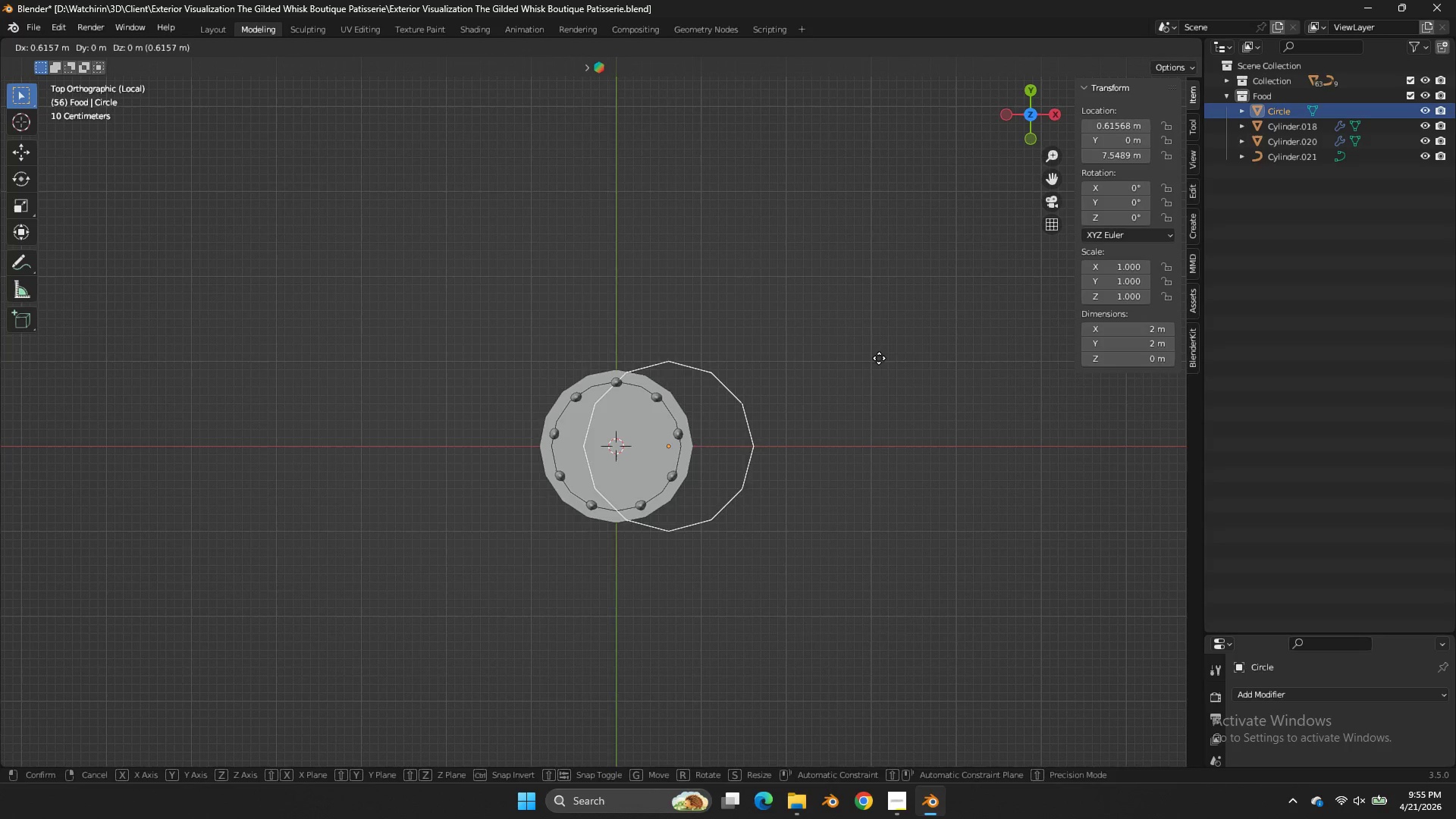 
type(yx)
 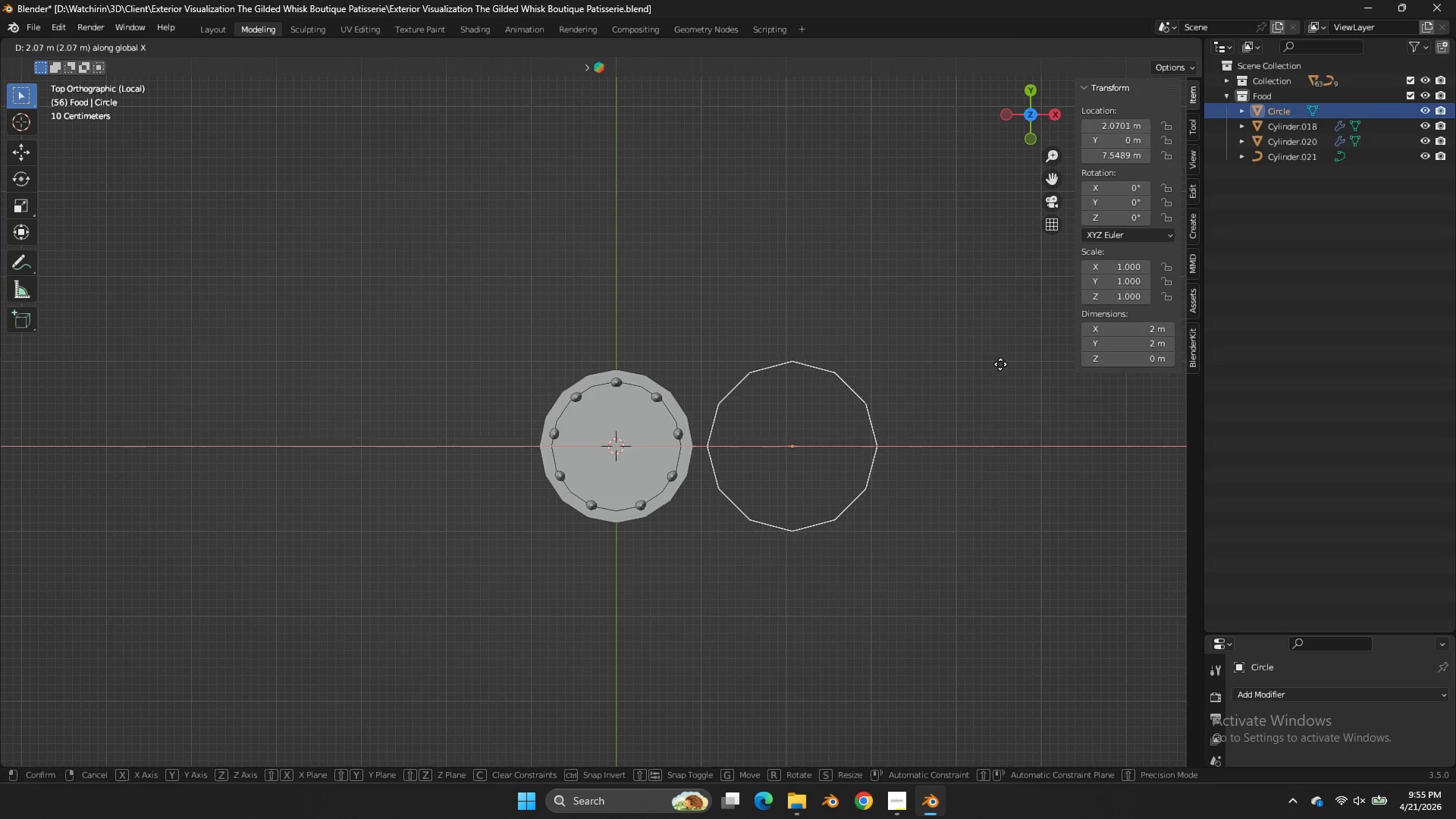 
left_click([1000, 364])
 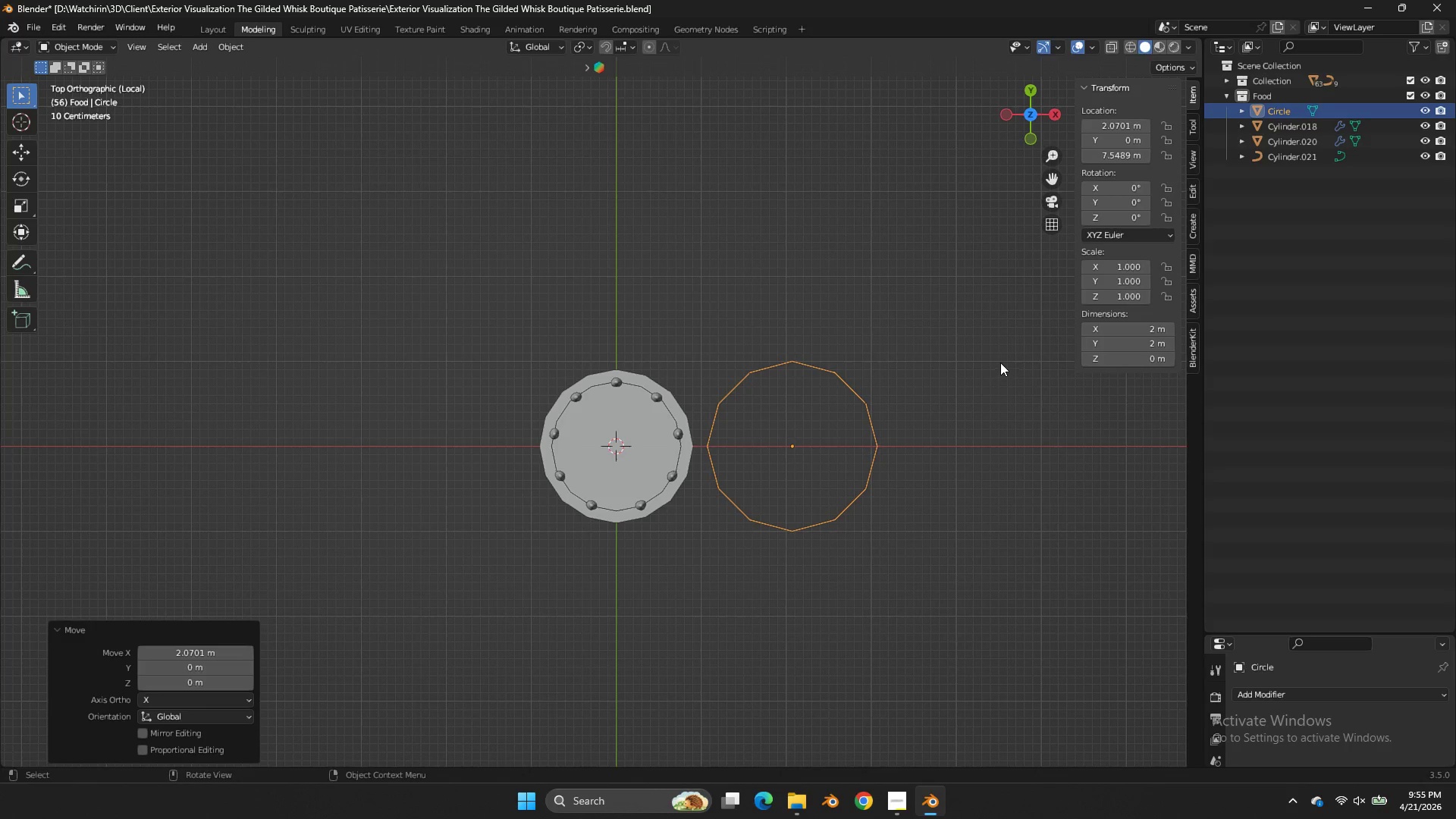 
key(Tab)
 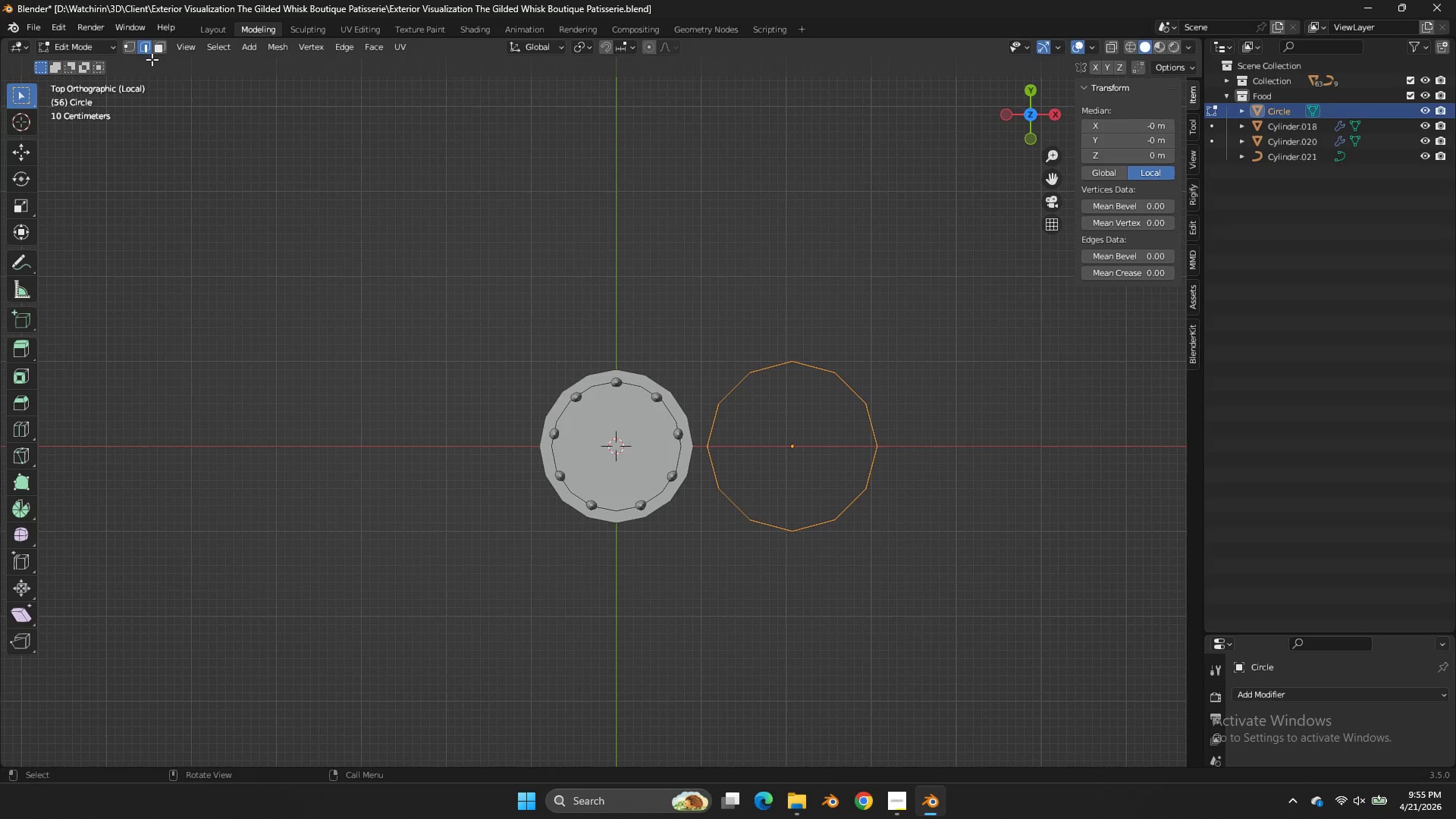 
left_click([133, 52])
 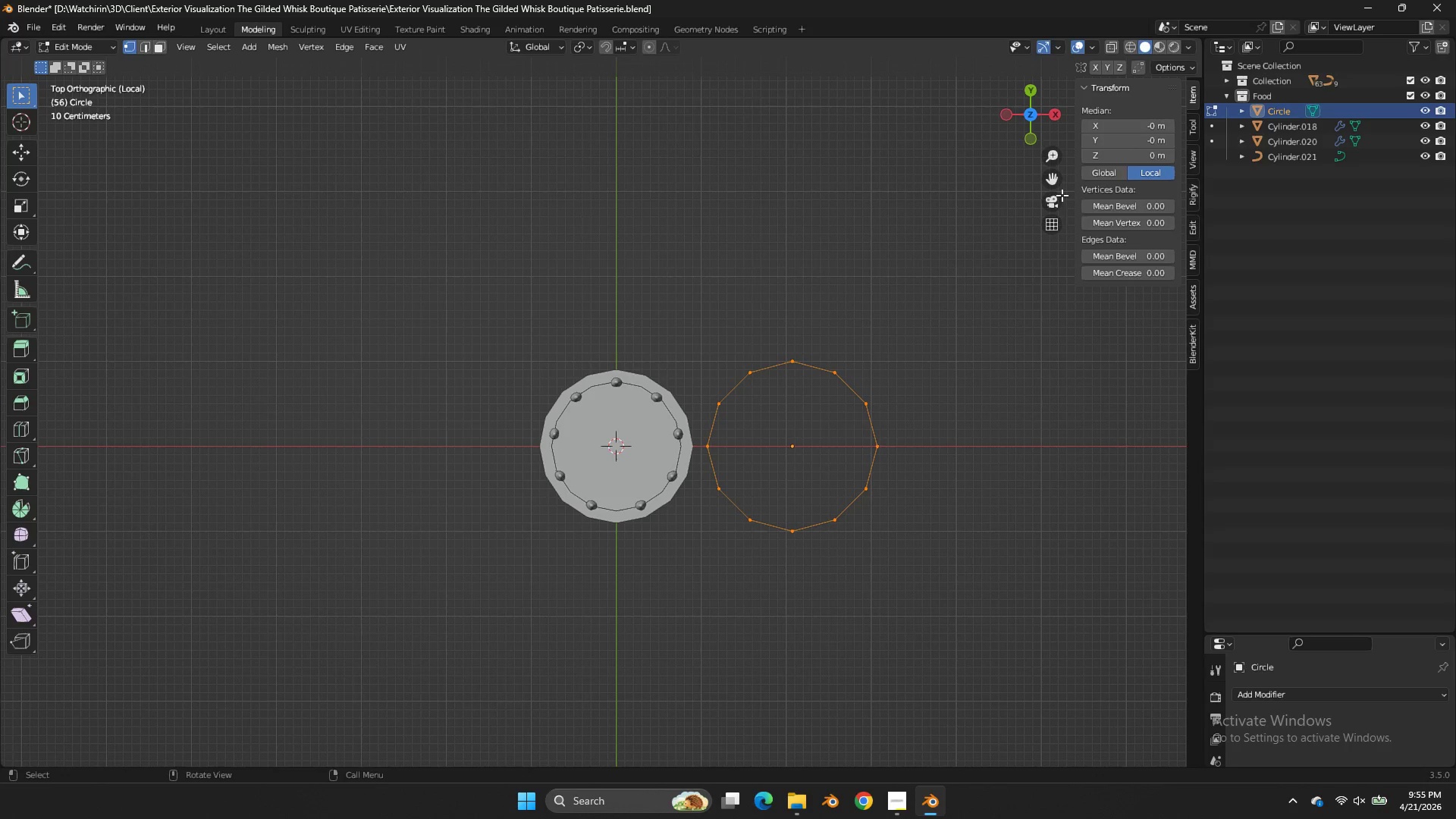 
left_click_drag(start_coordinate=[1057, 184], to_coordinate=[861, 173])
 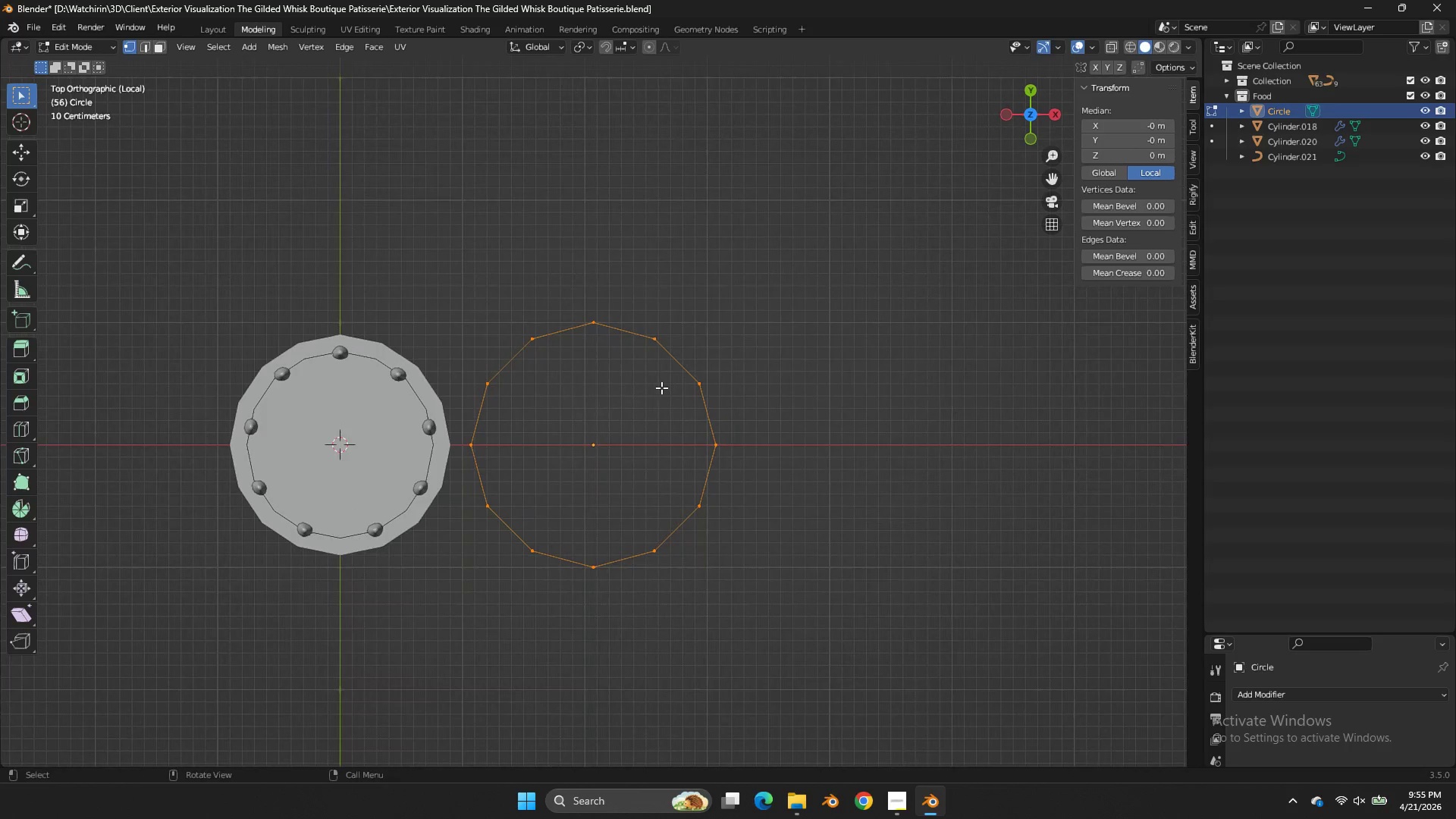 
scroll: coordinate [661, 388], scroll_direction: up, amount: 2.0
 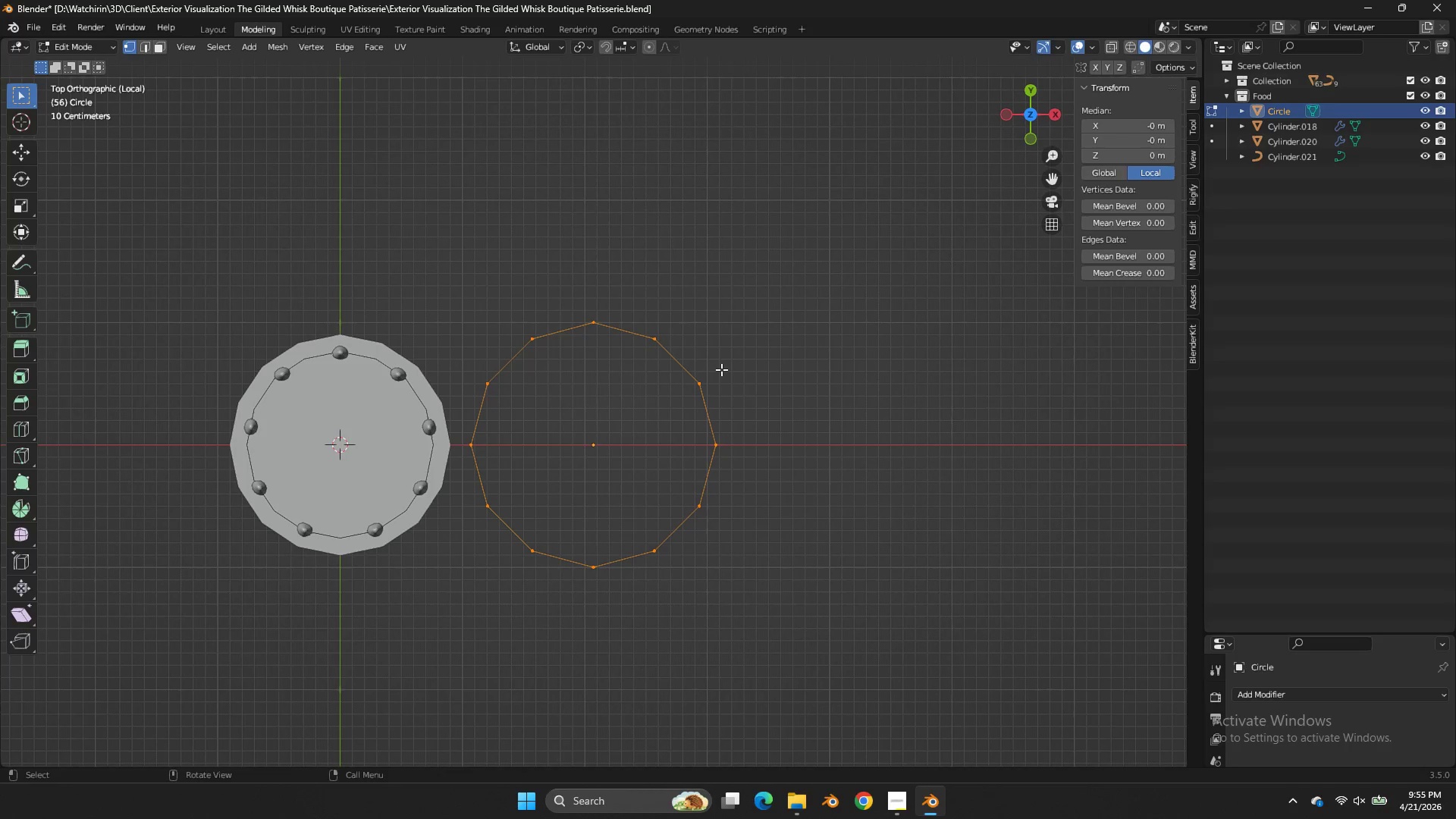 
right_click([721, 369])
 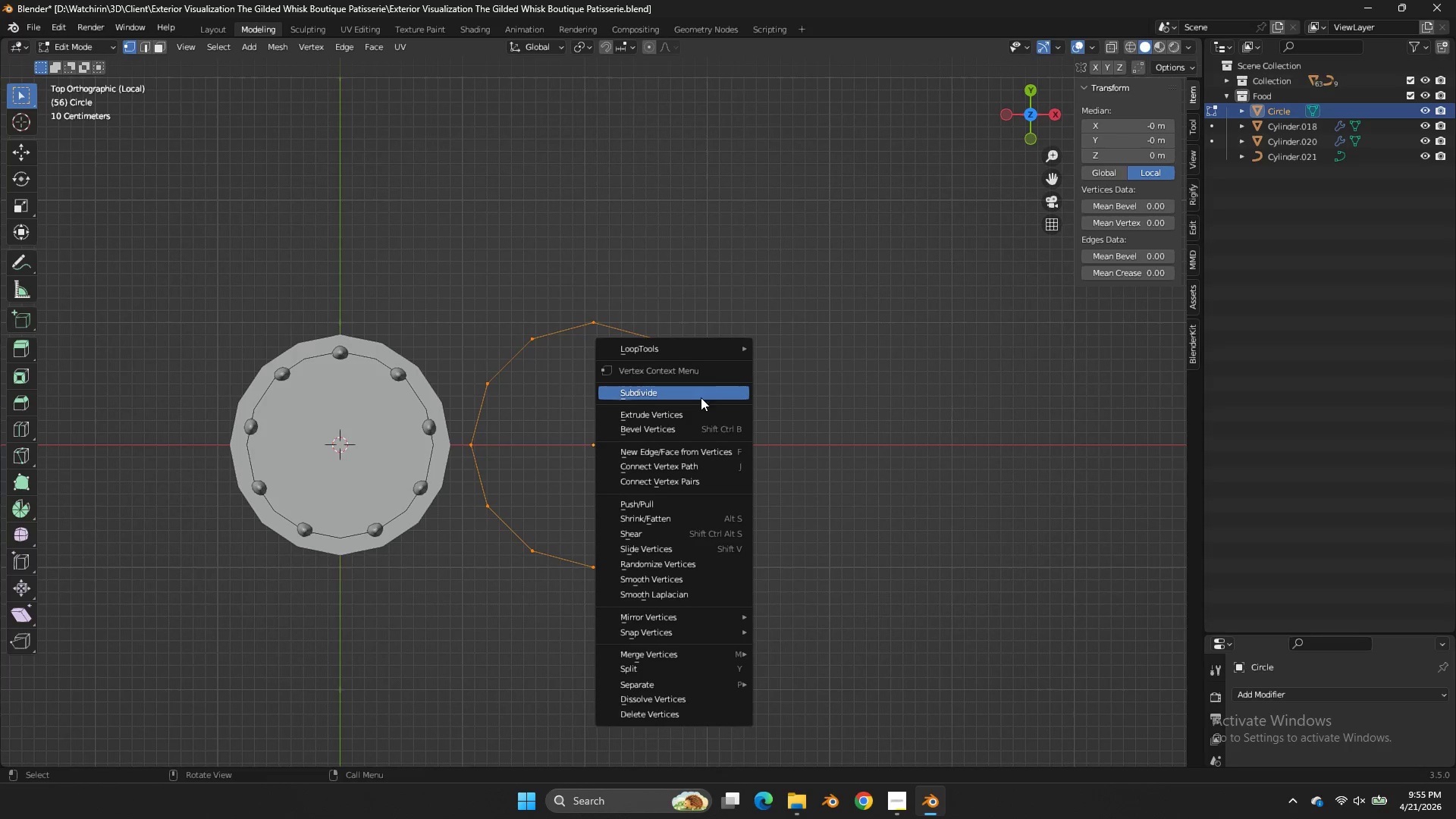 
left_click([701, 397])
 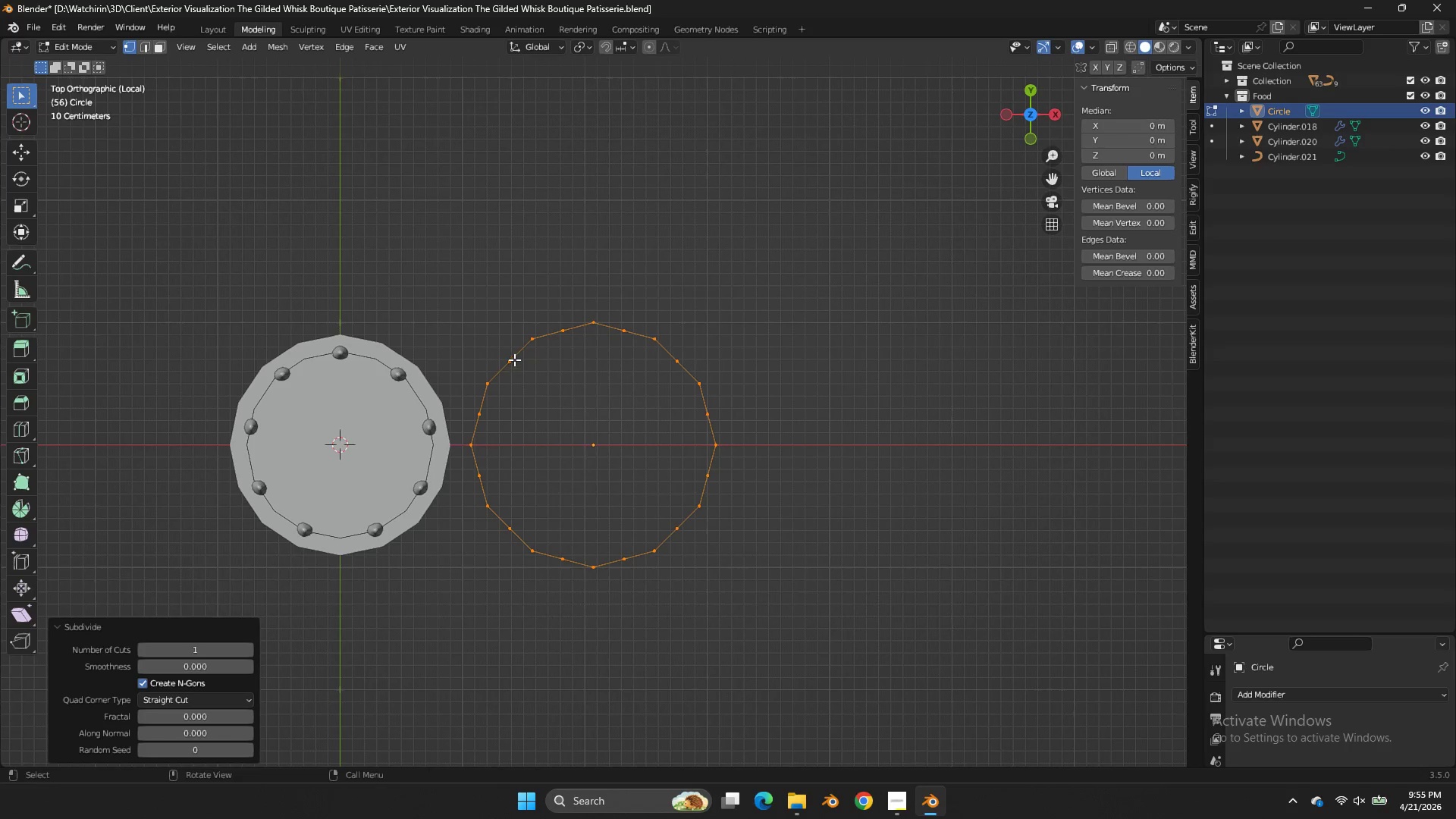 
left_click_drag(start_coordinate=[522, 351], to_coordinate=[500, 384])
 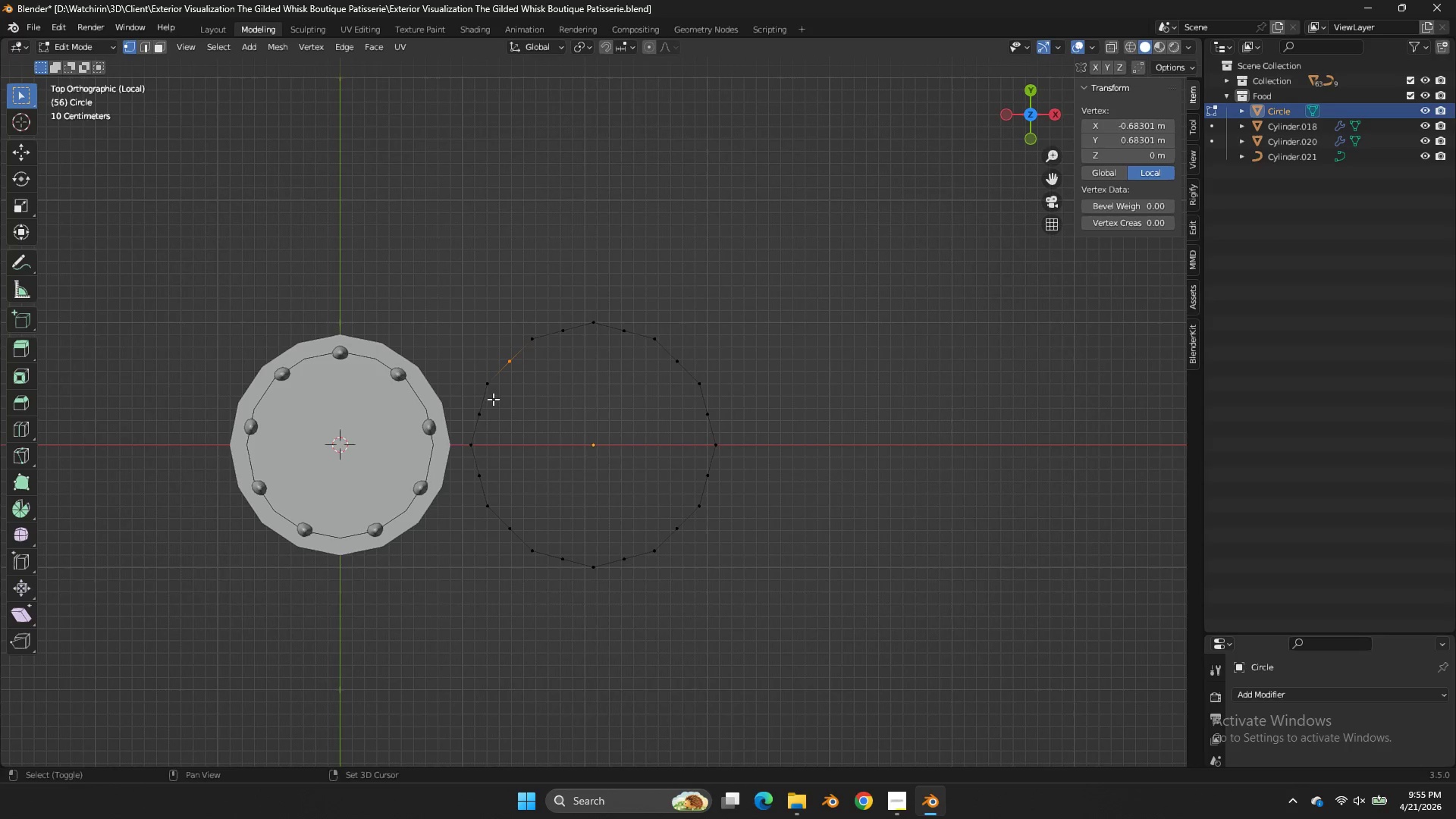 
hold_key(key=ShiftLeft, duration=7.56)
left_click_drag(start_coordinate=[493, 400], to_coordinate=[463, 427])
 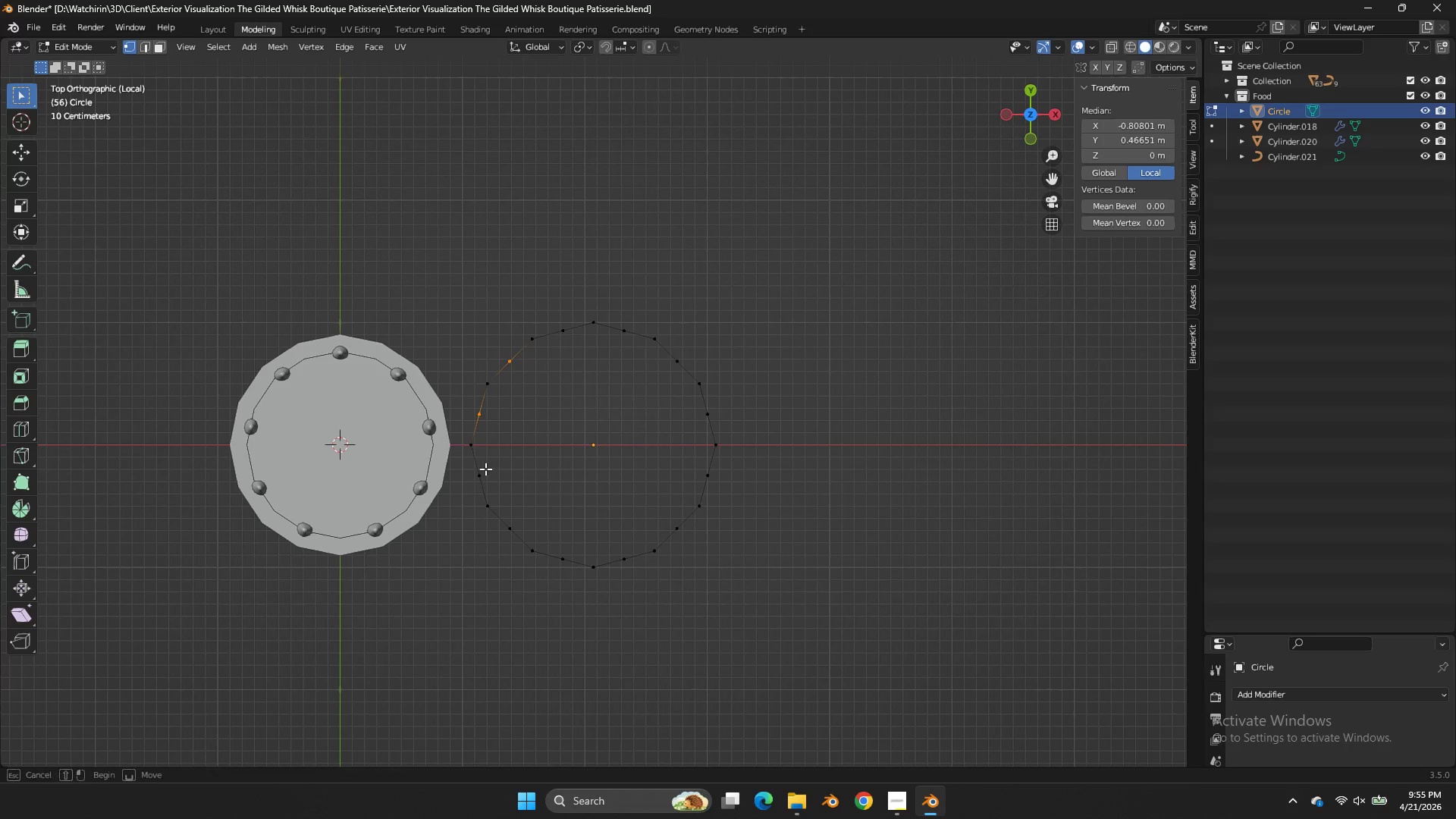 
left_click_drag(start_coordinate=[491, 467], to_coordinate=[460, 485])
 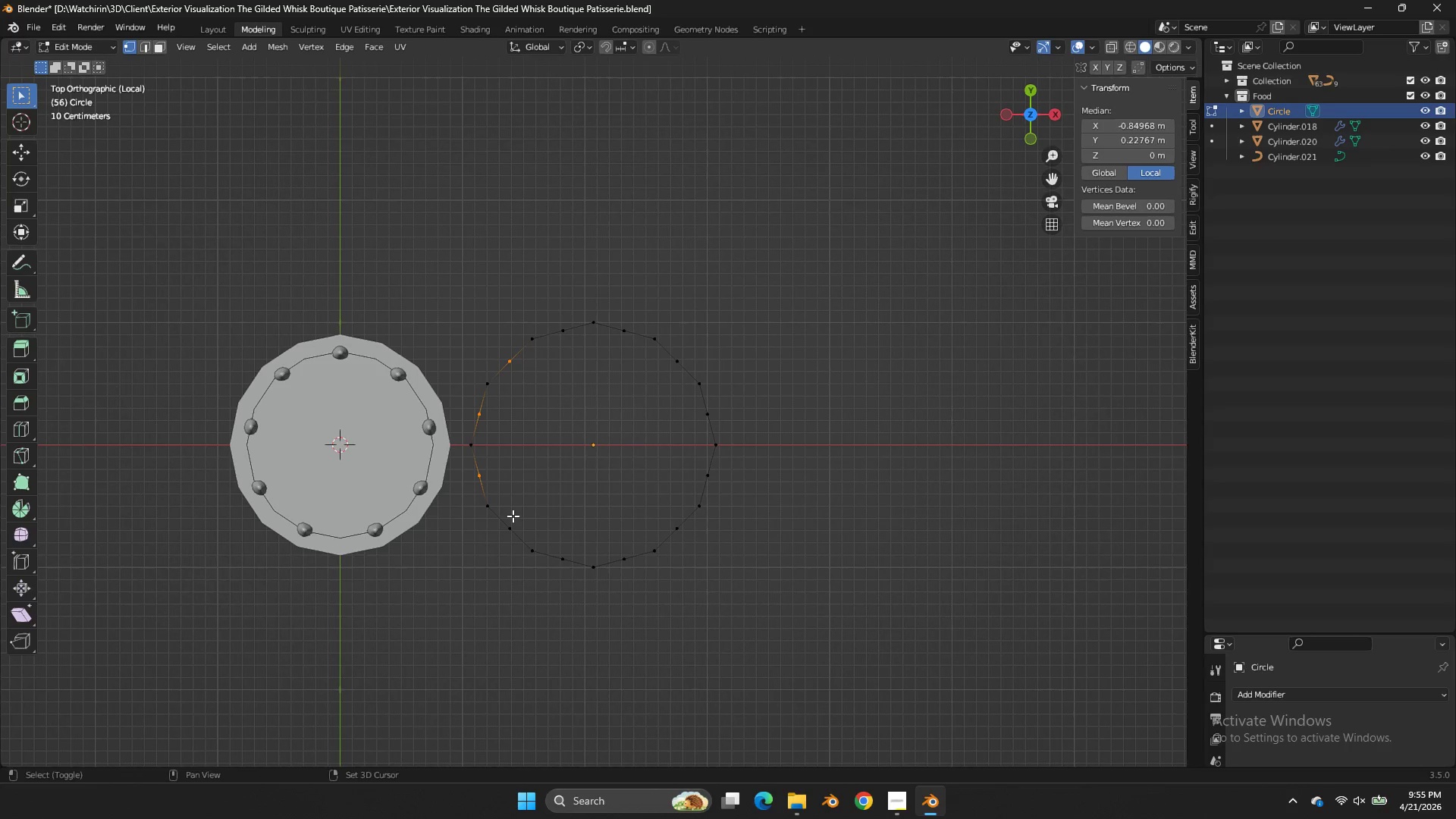 
left_click_drag(start_coordinate=[515, 516], to_coordinate=[496, 542])
 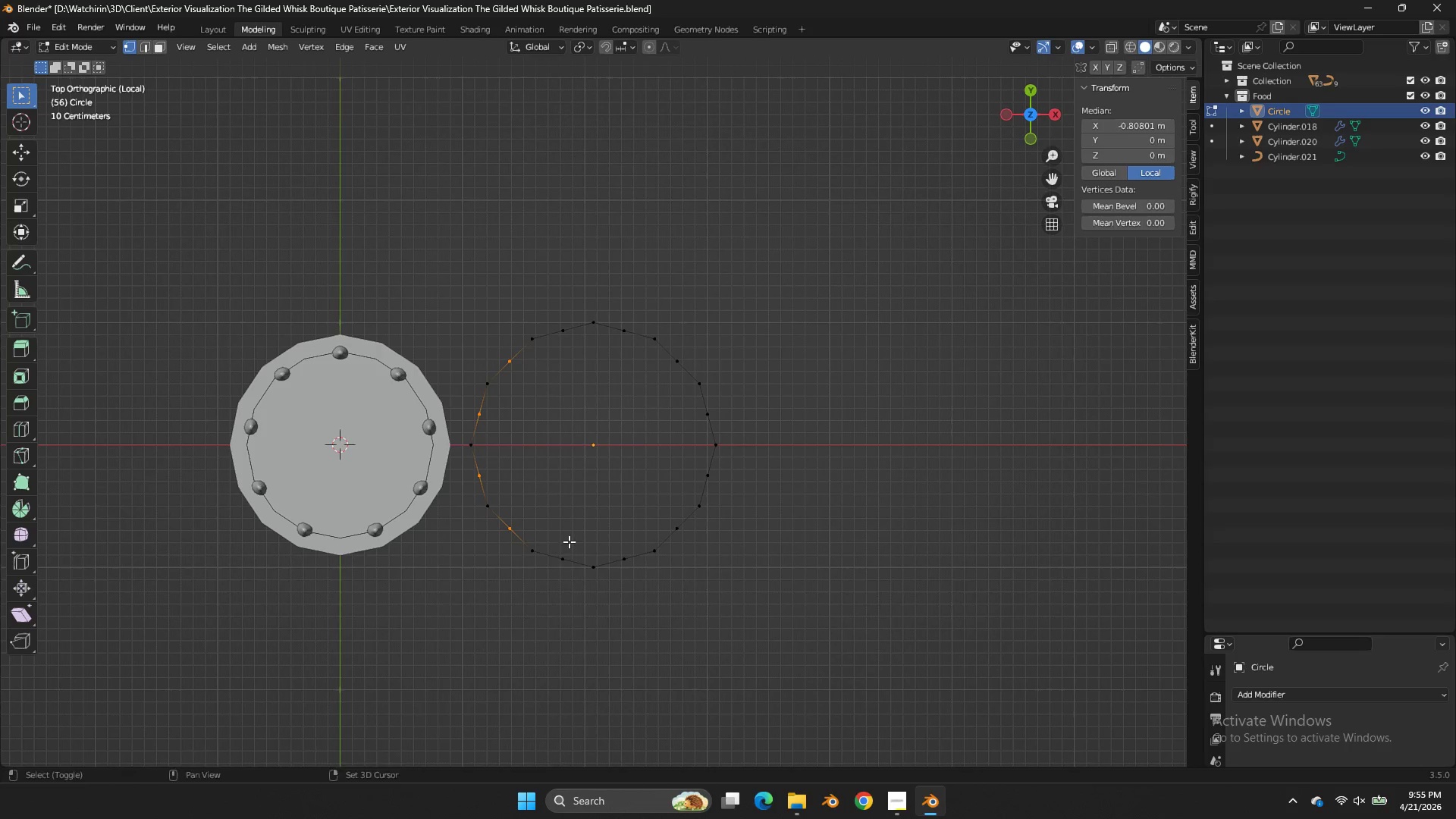 
left_click_drag(start_coordinate=[570, 541], to_coordinate=[540, 584])
 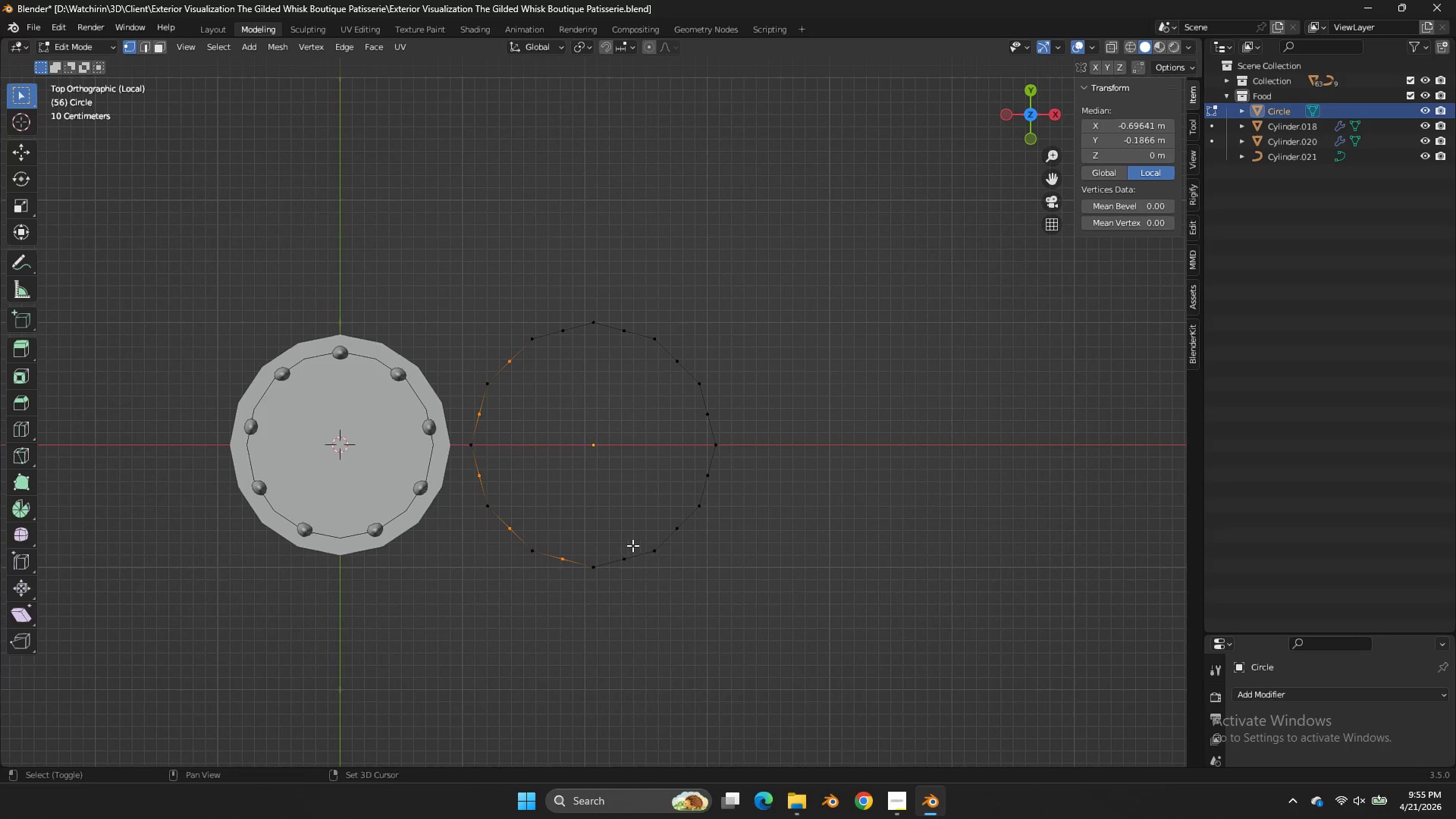 
left_click_drag(start_coordinate=[641, 551], to_coordinate=[618, 582])
 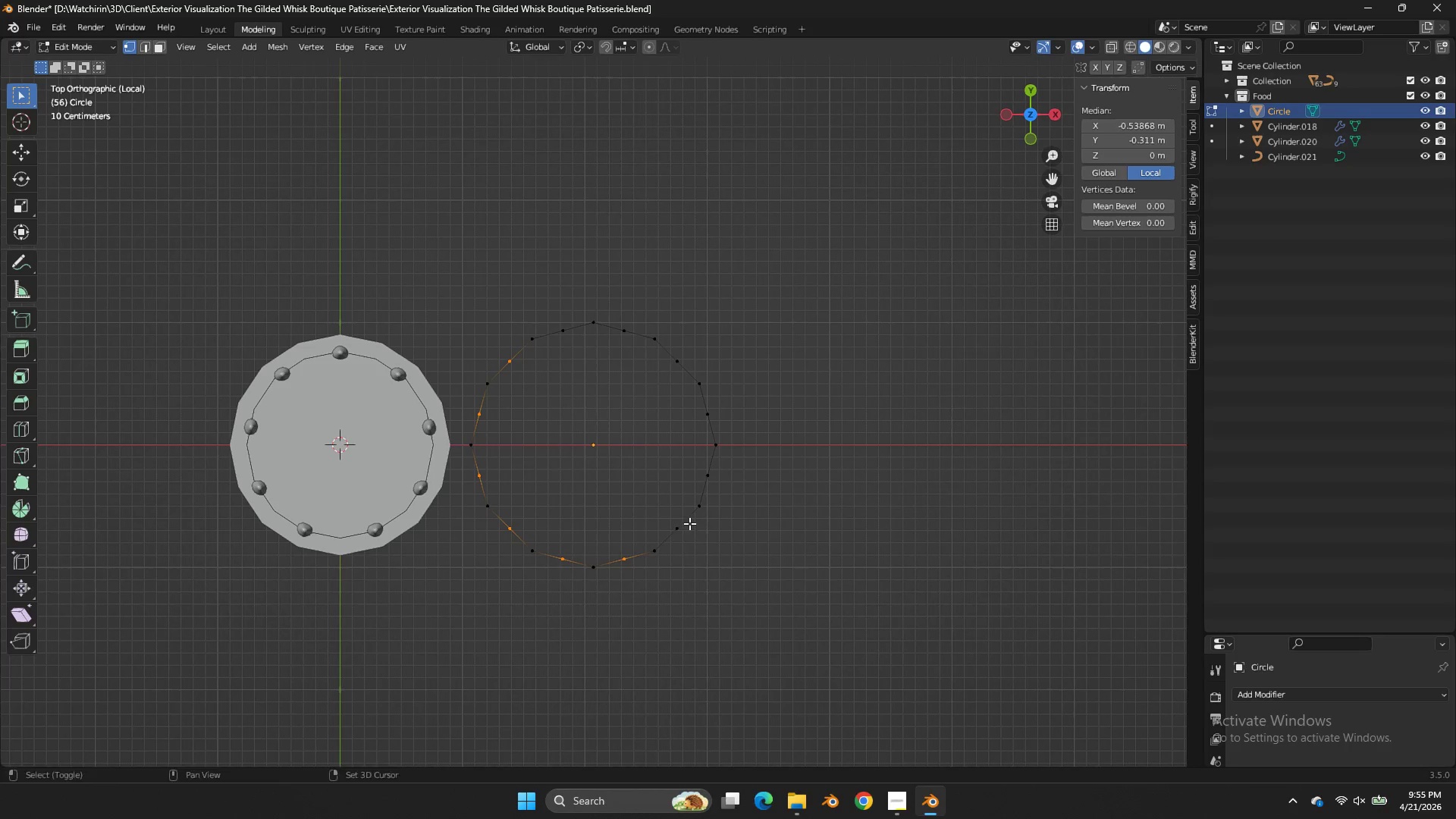 
left_click_drag(start_coordinate=[689, 522], to_coordinate=[668, 541])
 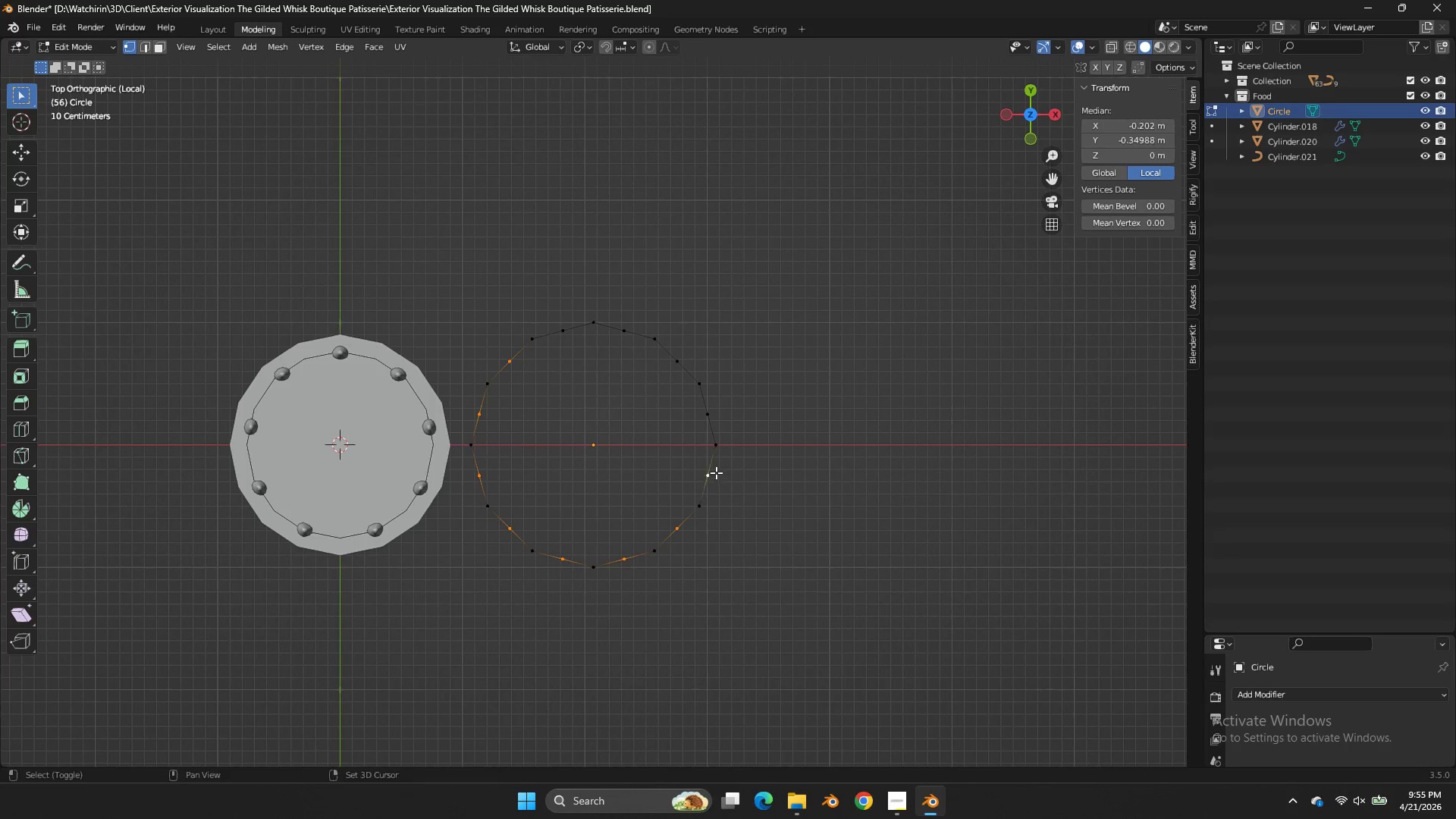 
left_click([717, 472])
 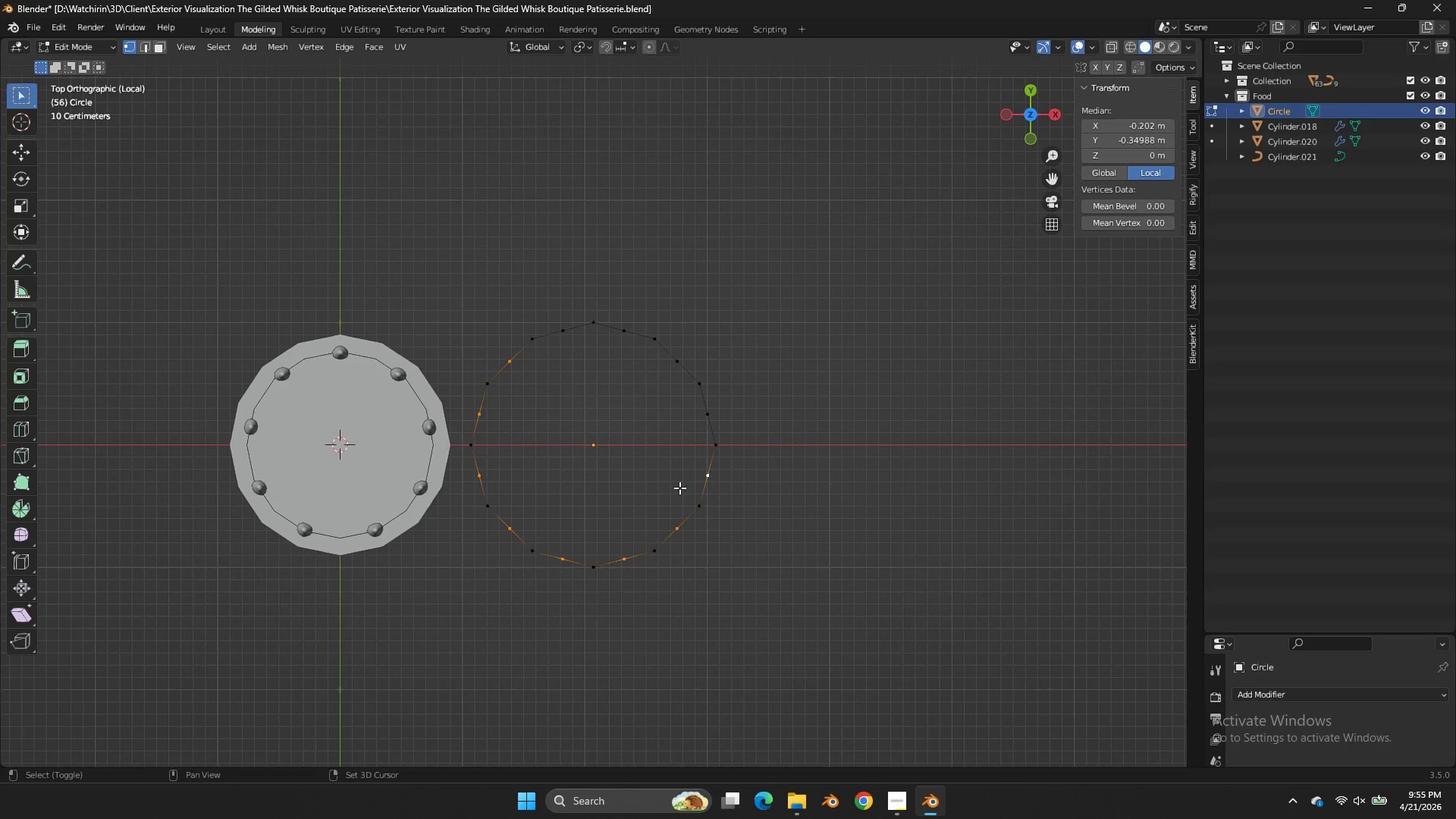 
left_click_drag(start_coordinate=[716, 472], to_coordinate=[679, 488])
 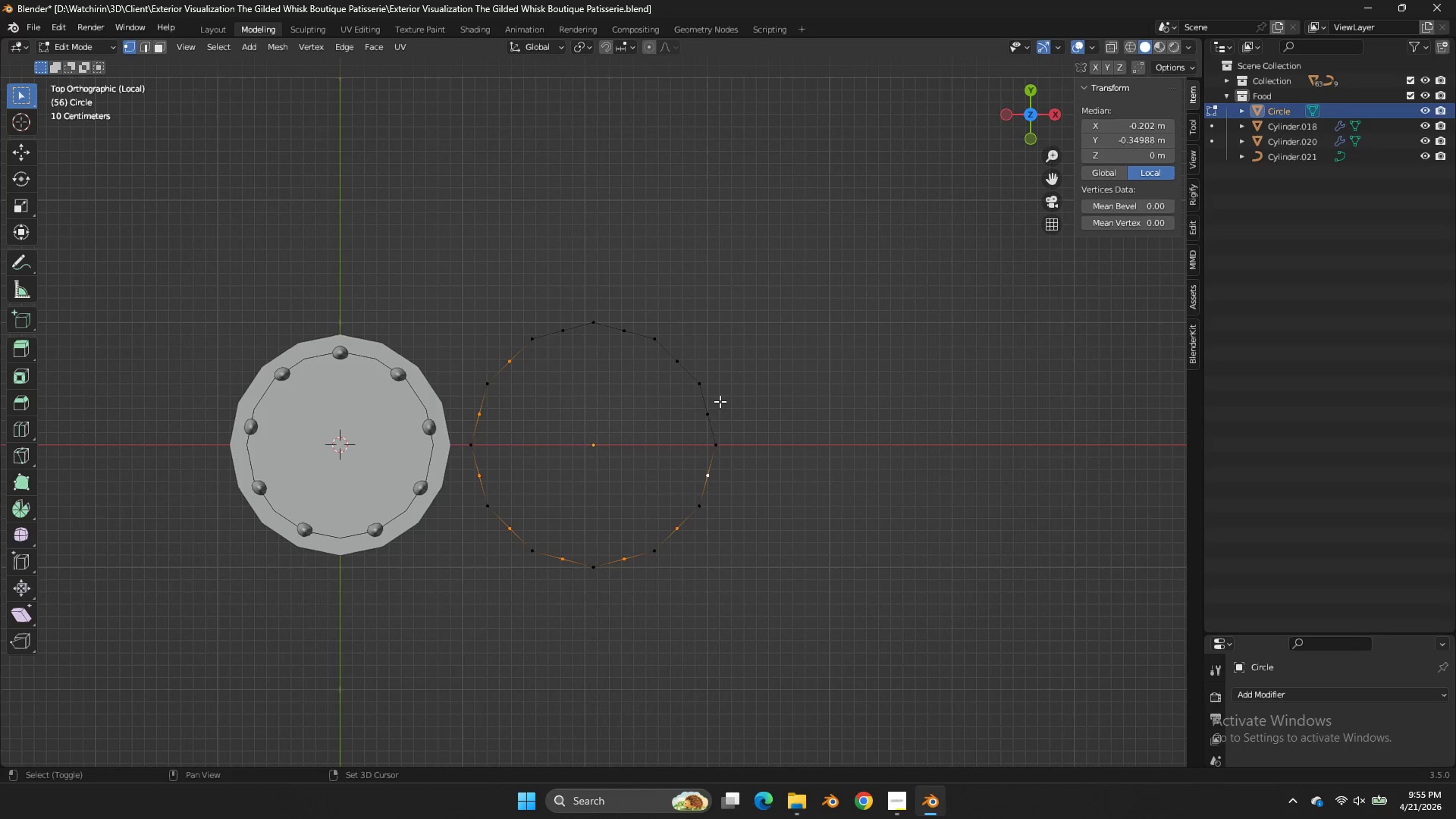 
left_click_drag(start_coordinate=[721, 400], to_coordinate=[681, 428])
 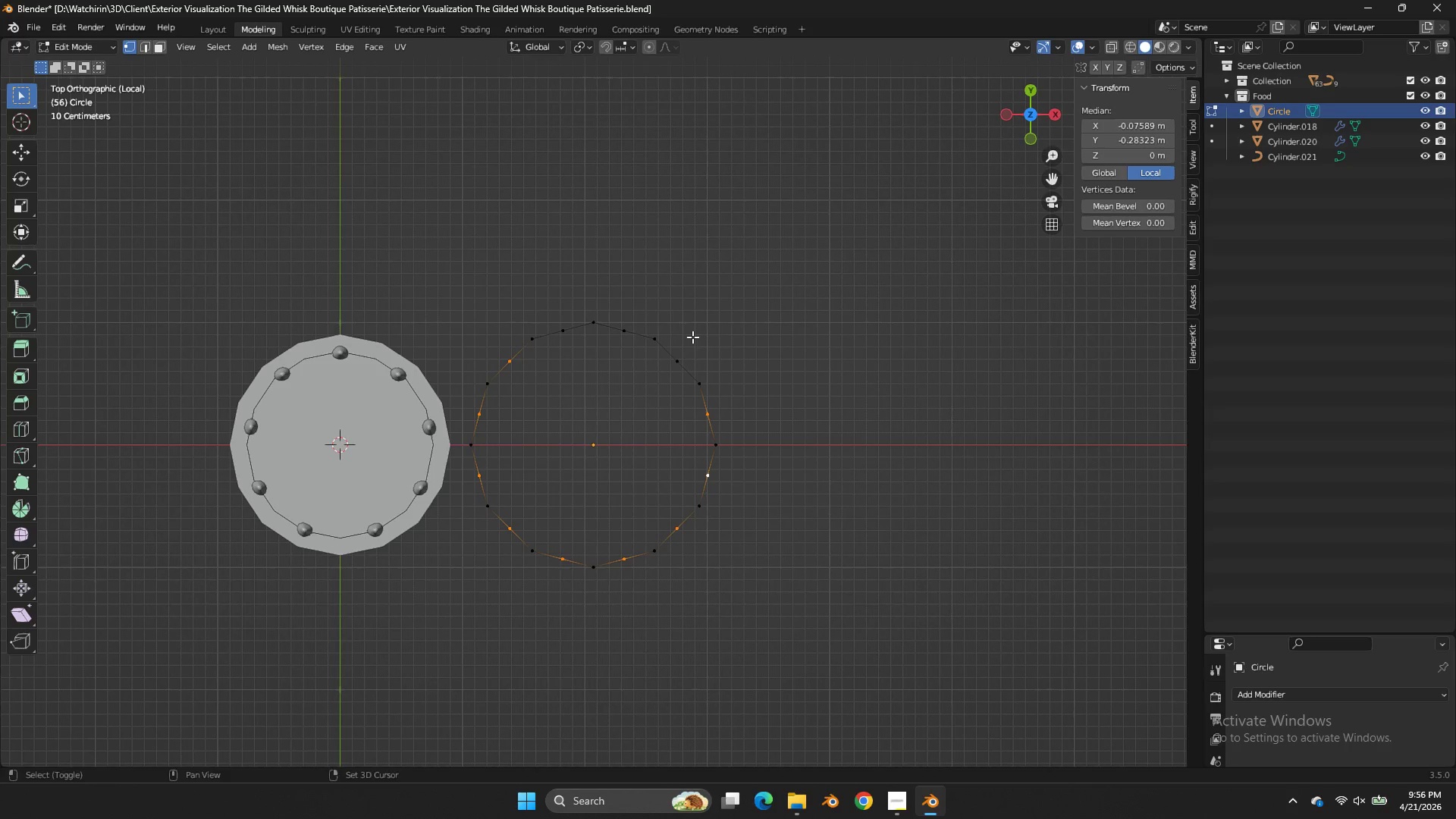 
left_click_drag(start_coordinate=[691, 339], to_coordinate=[657, 365])
 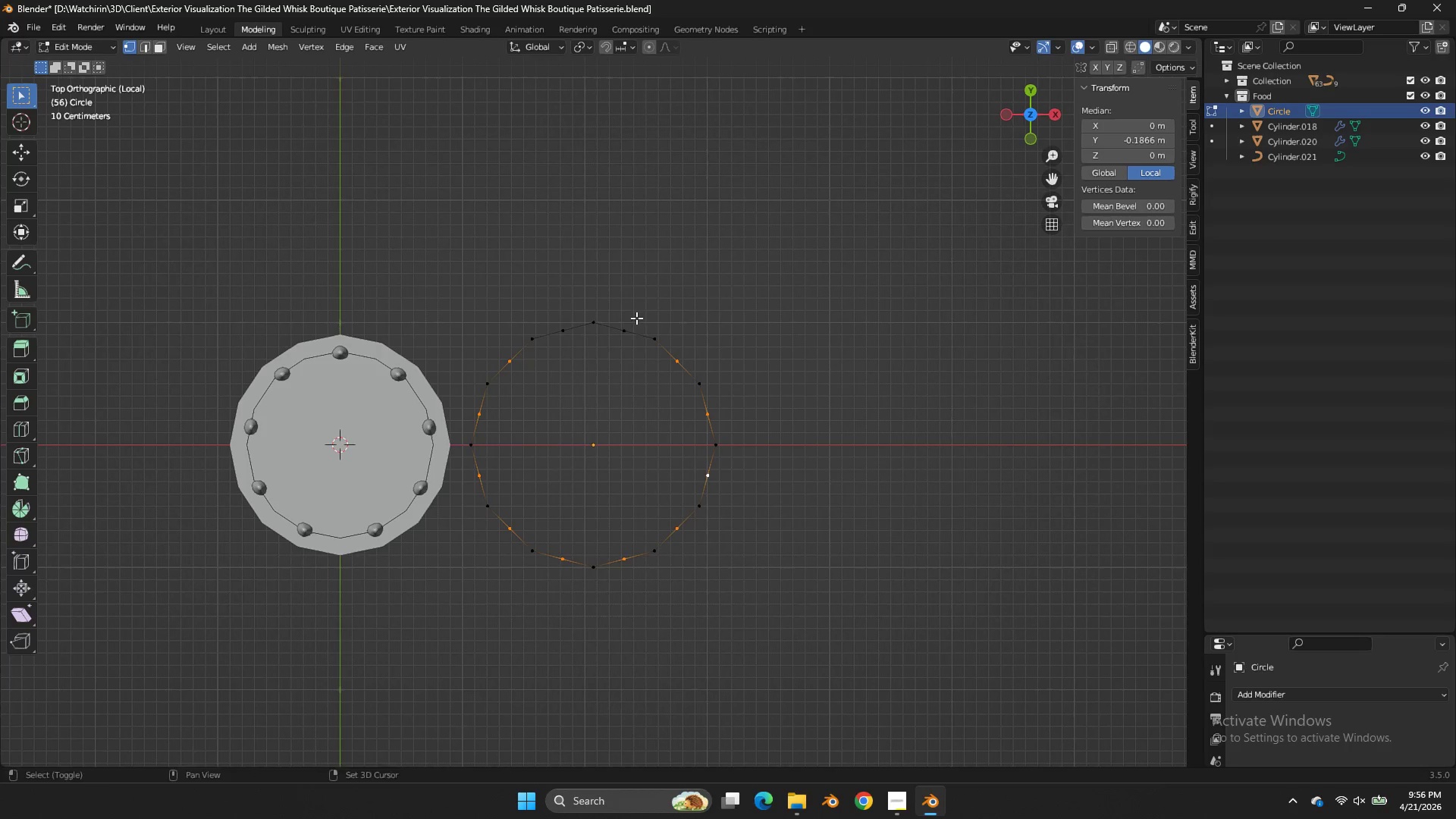 
left_click_drag(start_coordinate=[638, 318], to_coordinate=[603, 341])
 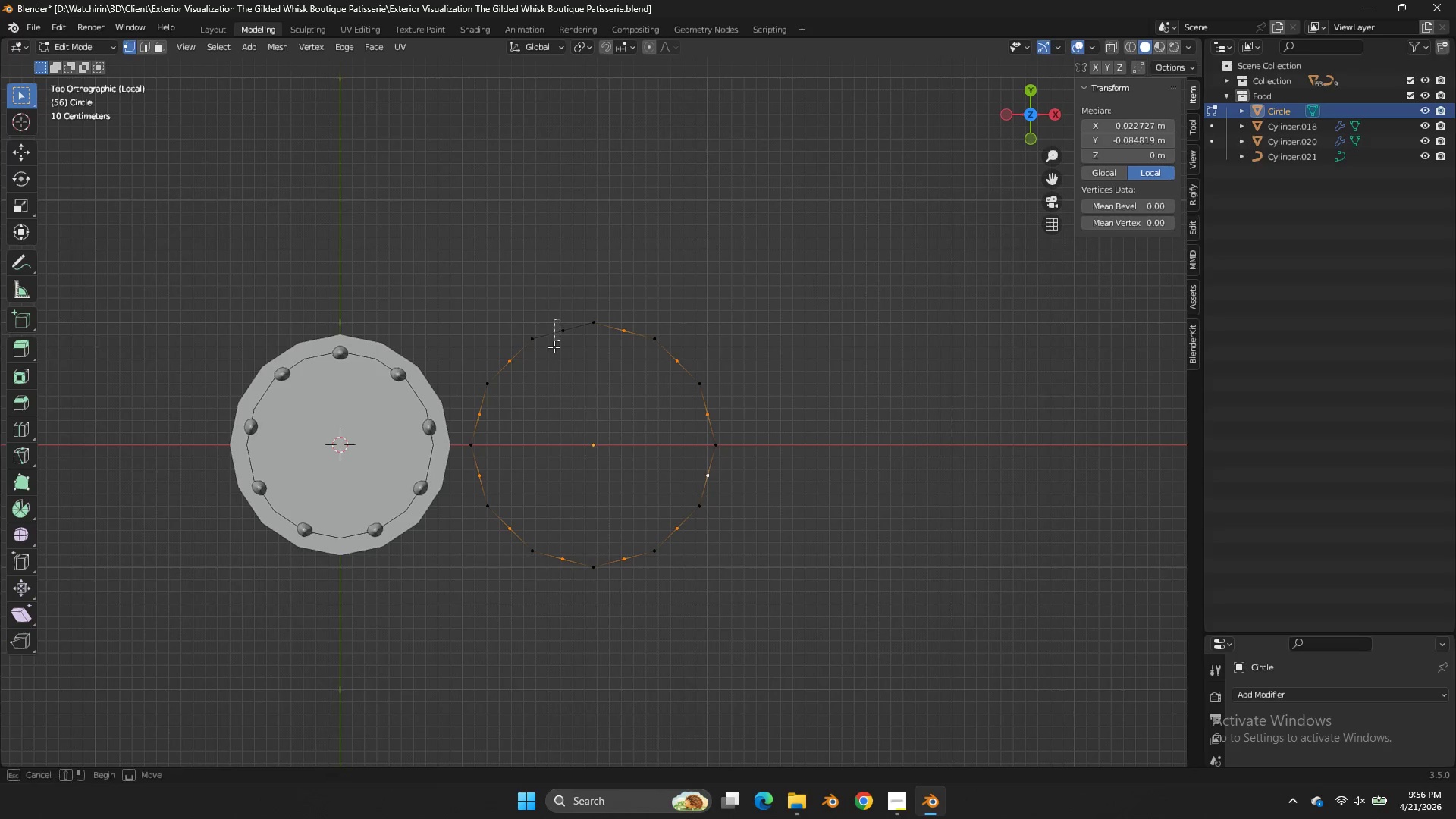 
left_click_drag(start_coordinate=[560, 319], to_coordinate=[592, 344])
 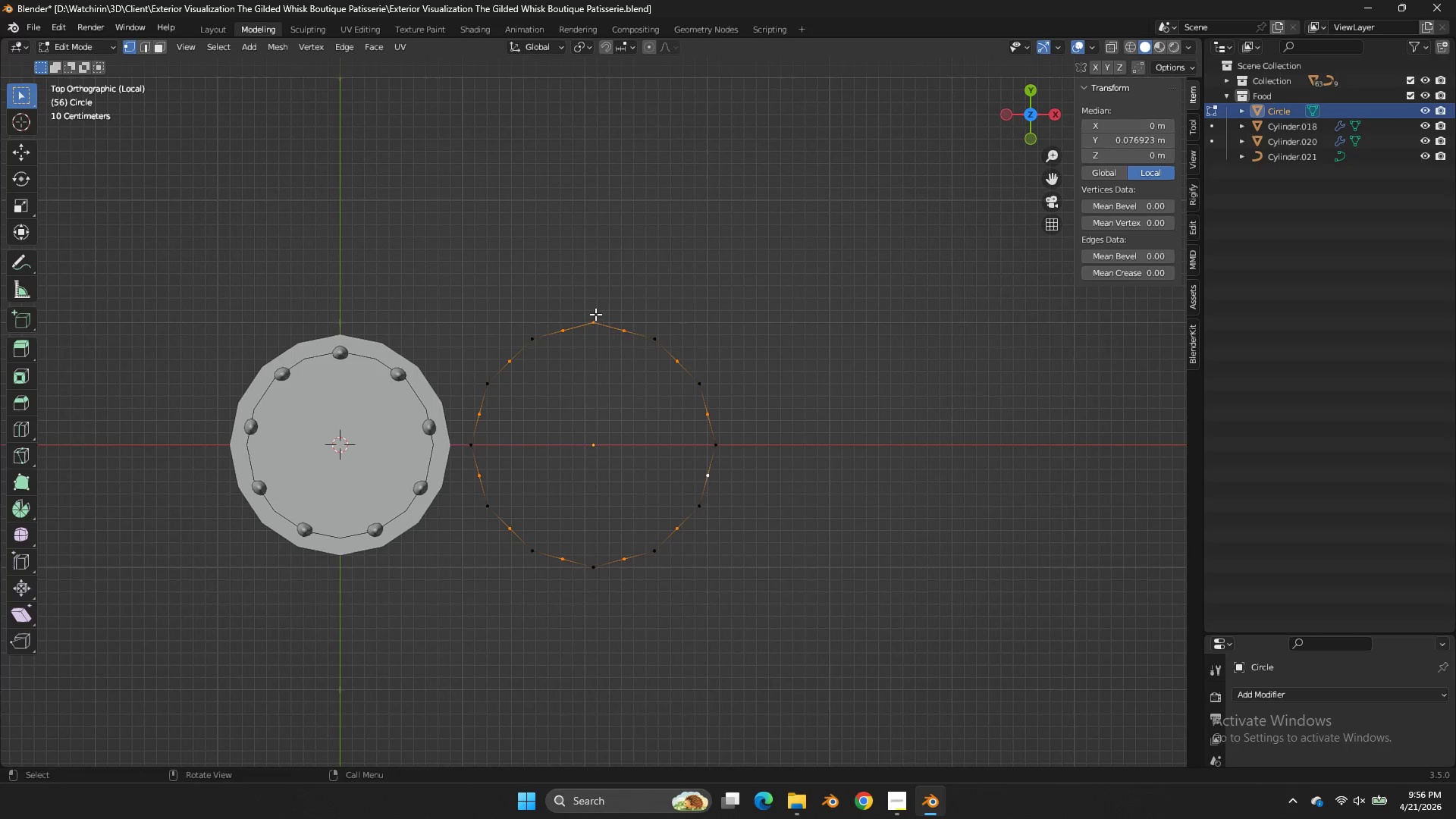 
hold_key(key=ControlLeft, duration=0.36)
left_click_drag(start_coordinate=[597, 306], to_coordinate=[582, 336])
 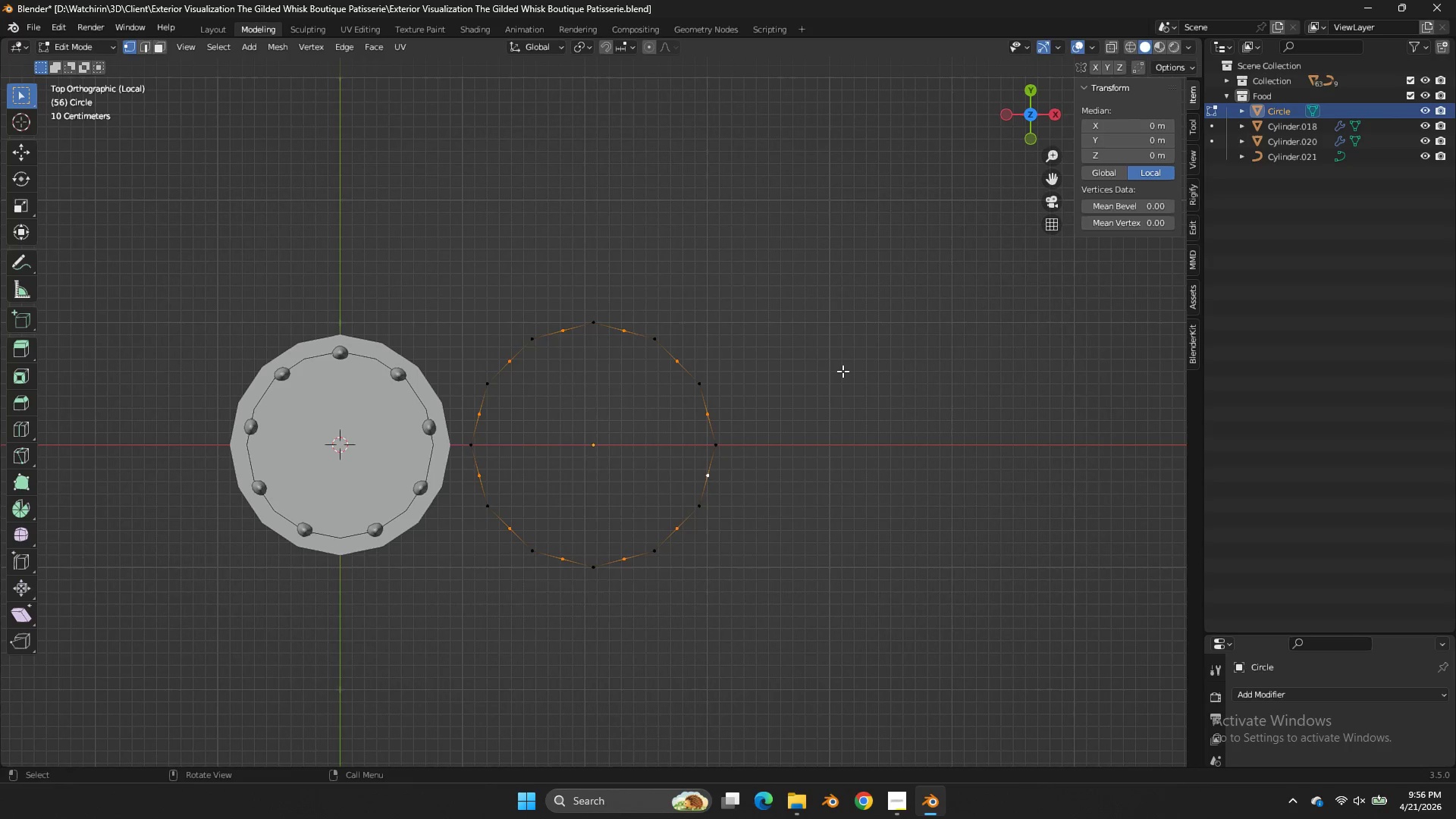 
key(S)
 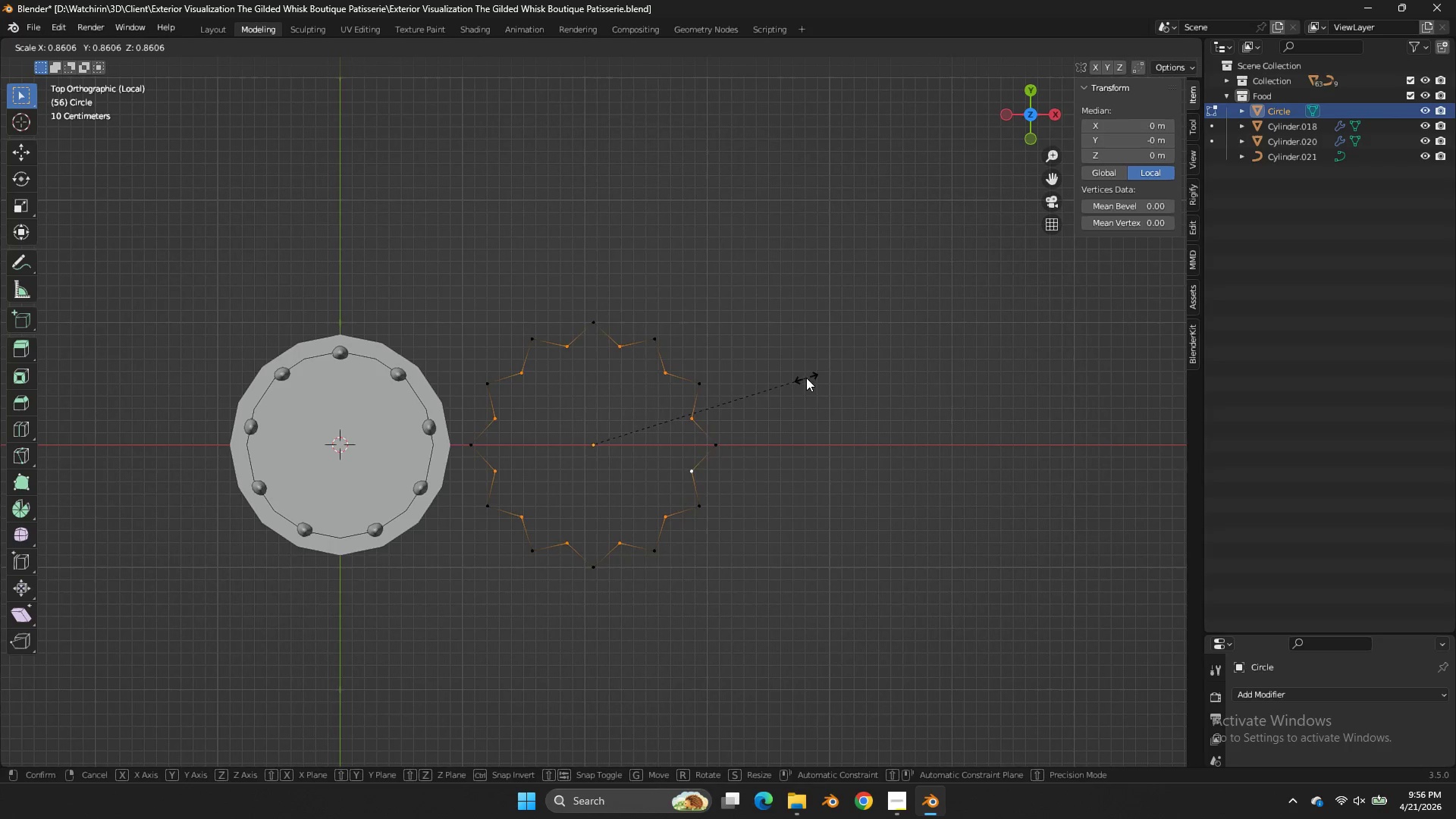 
left_click([806, 378])
 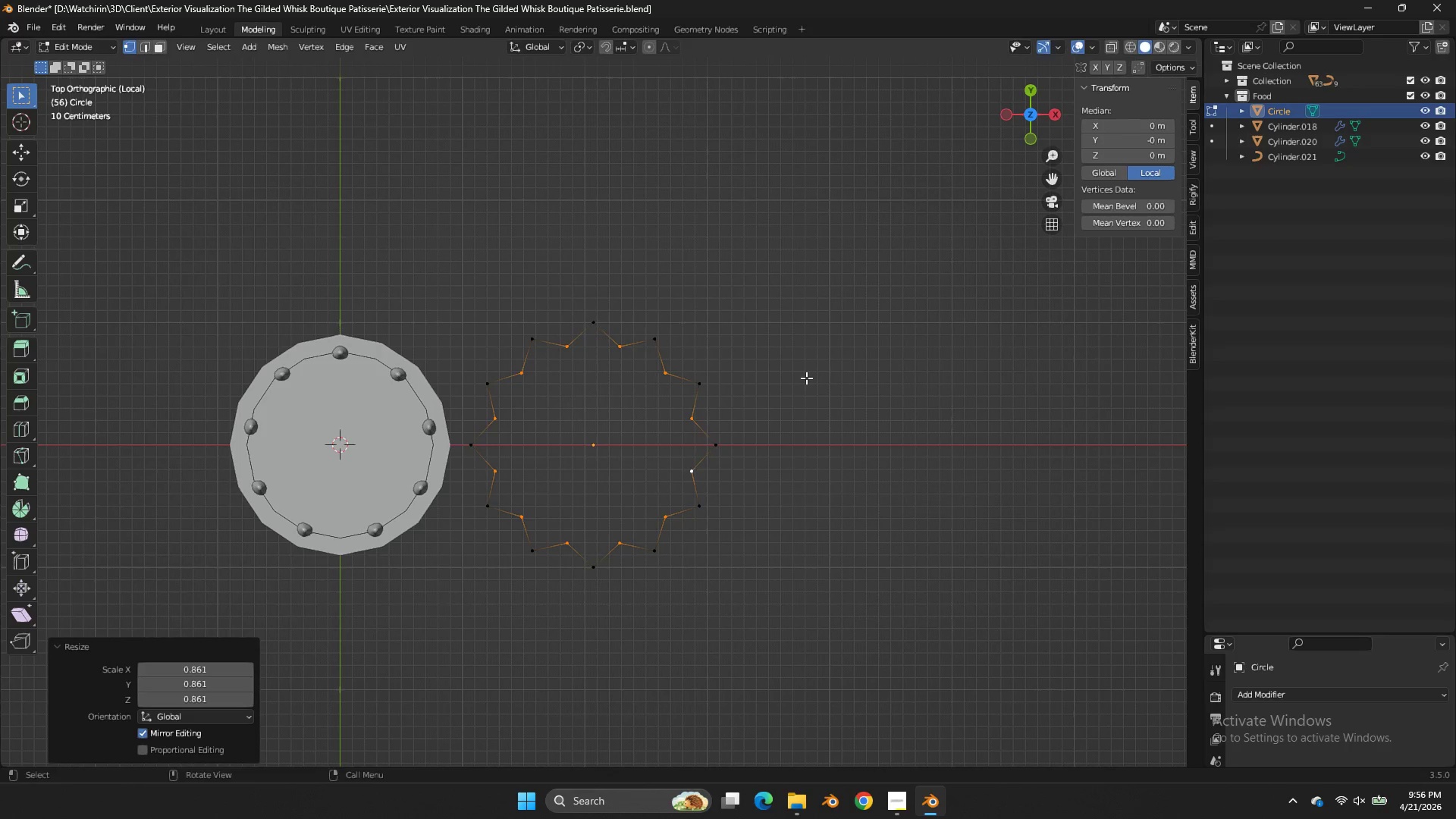 
type(ra)
 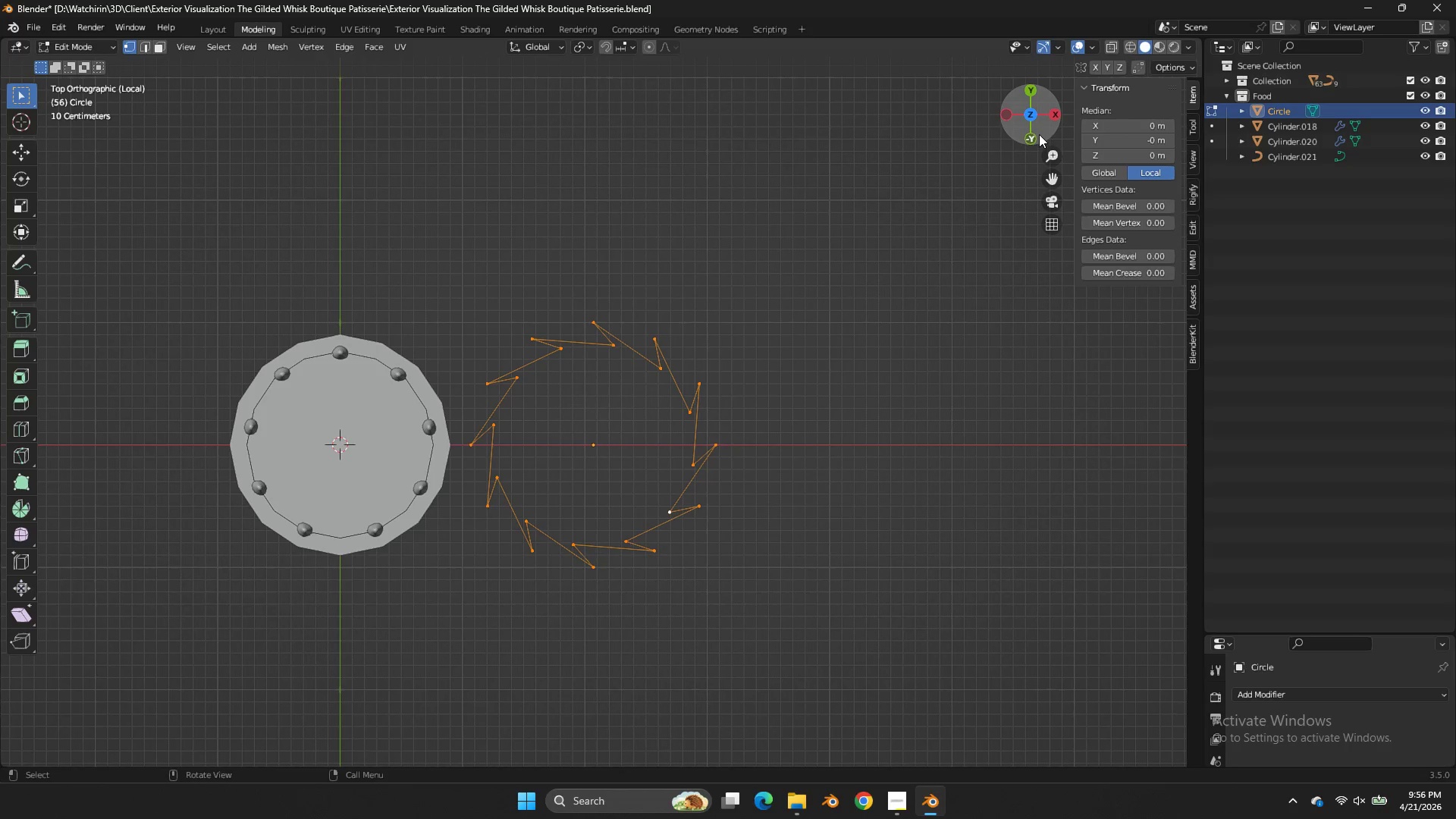 
double_click([1039, 134])
 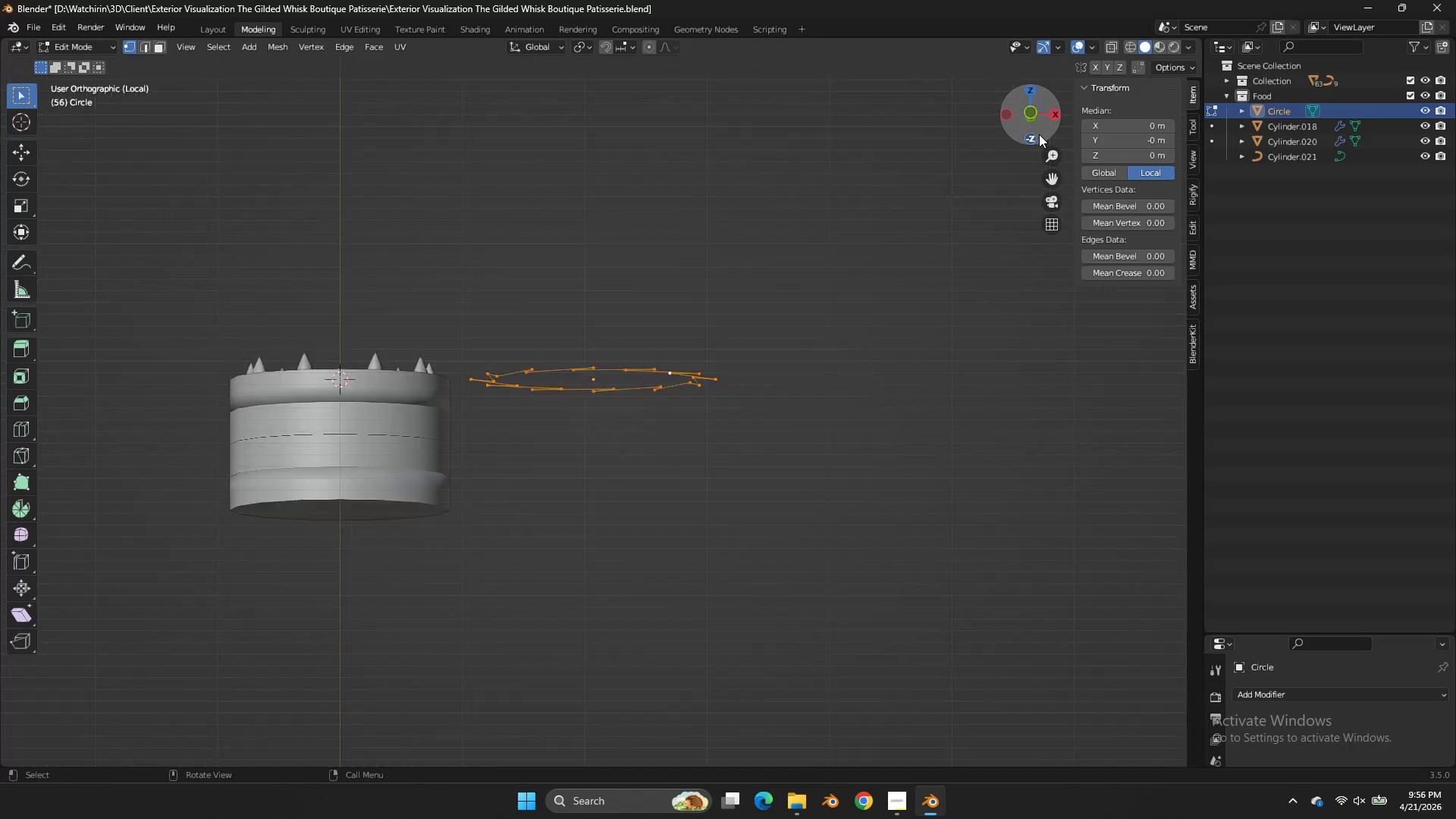 
triple_click([1039, 134])
 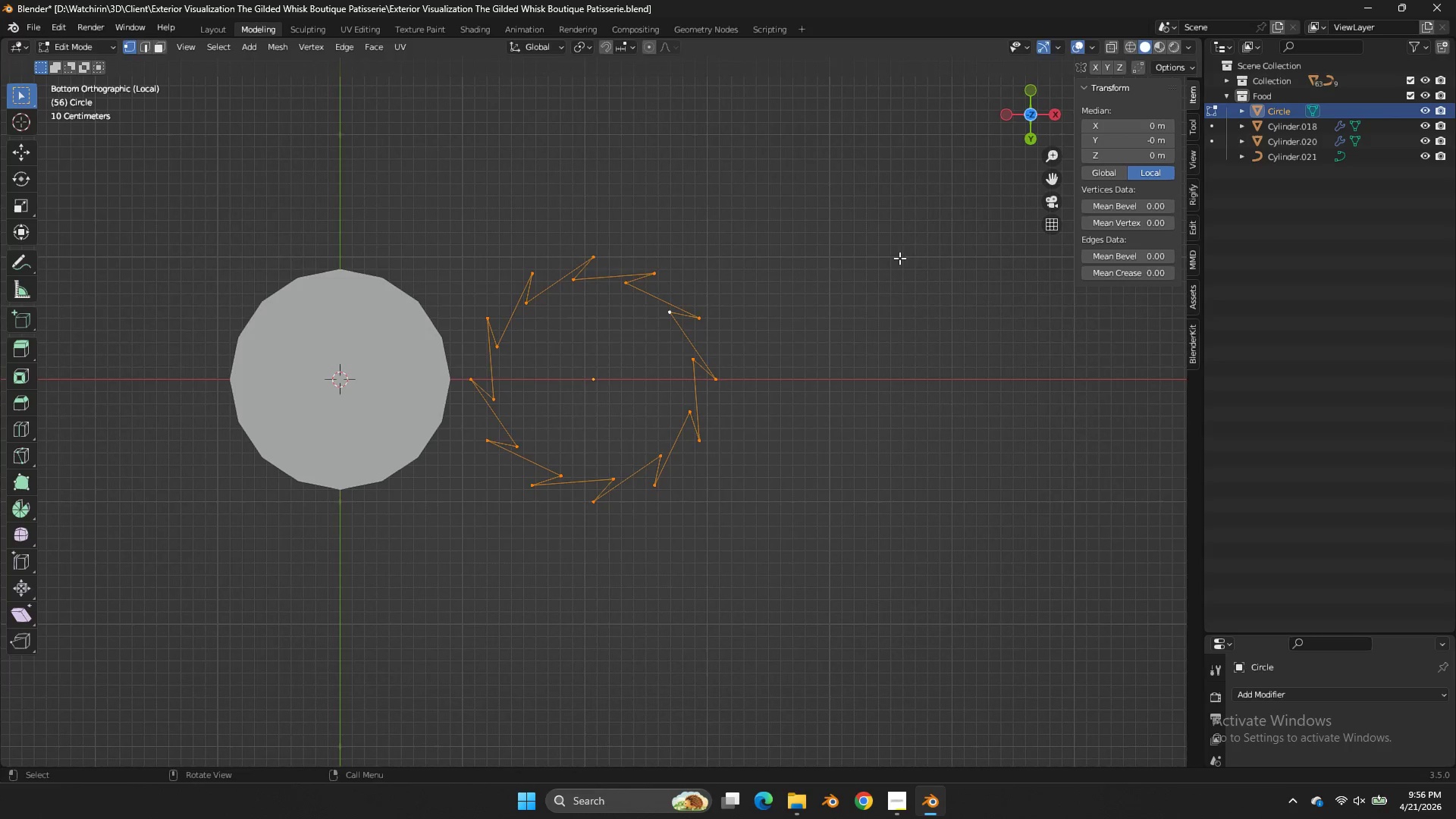 
key(S)
 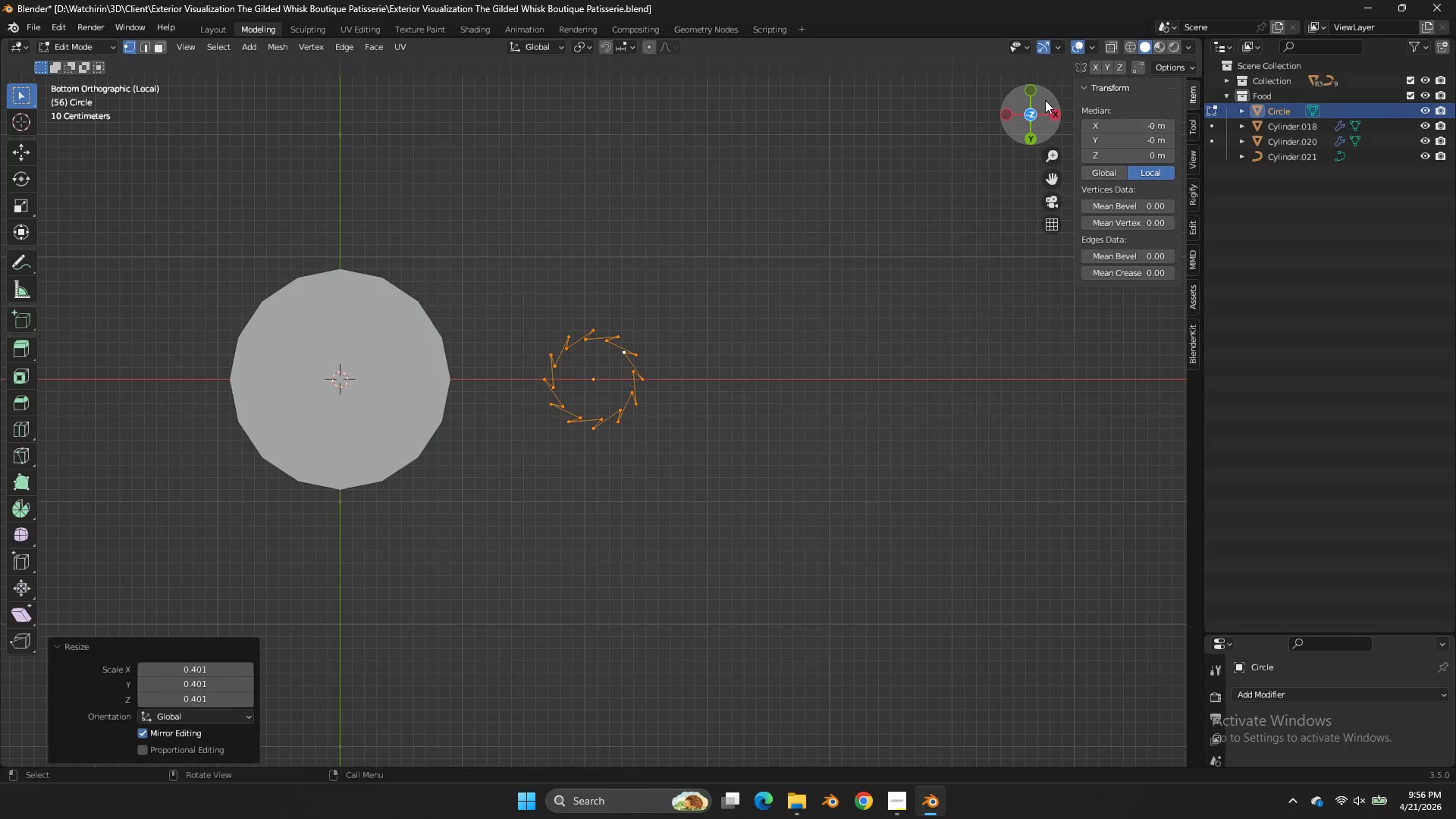 
left_click([1036, 111])
 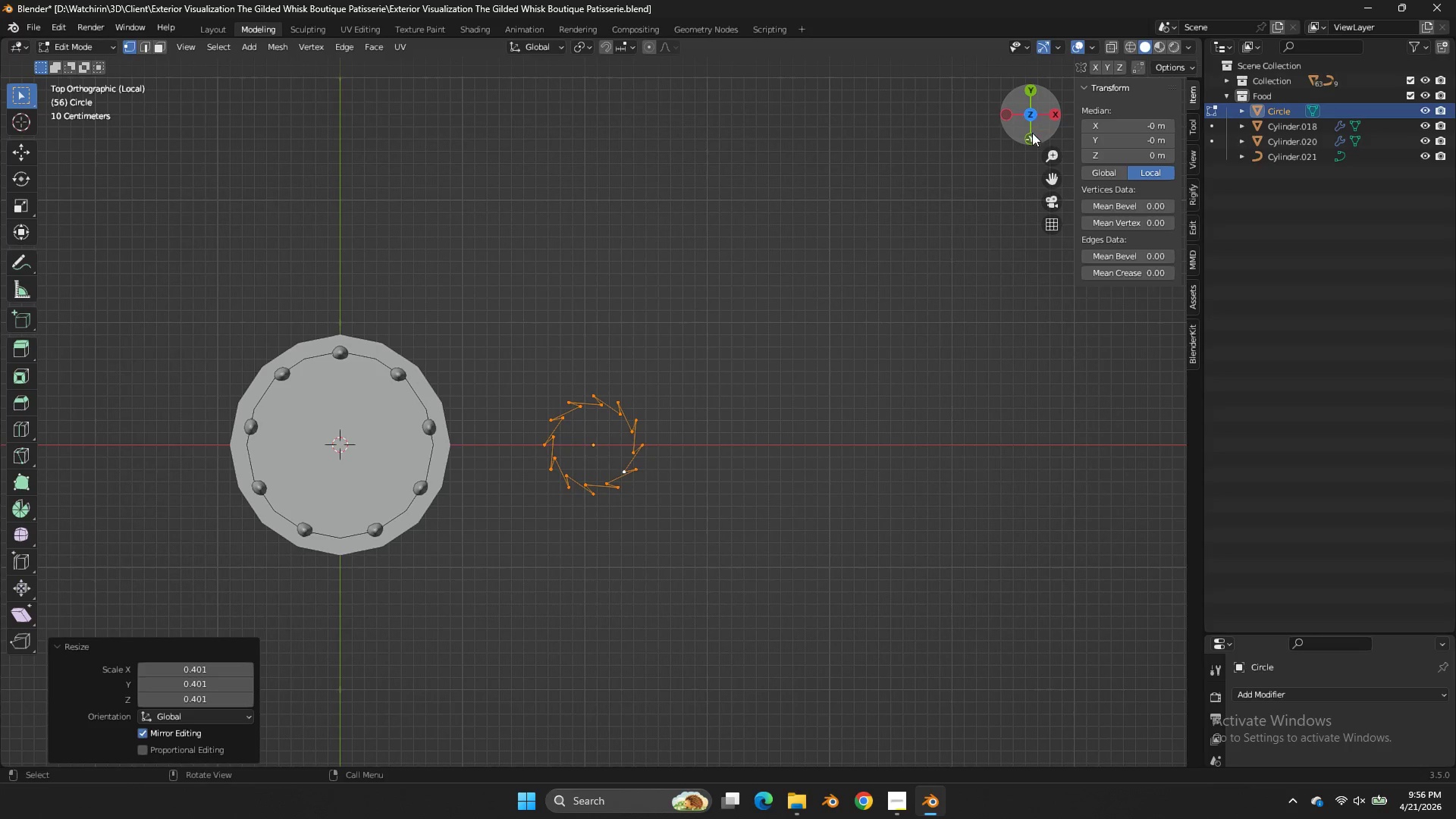 
left_click([1029, 146])
 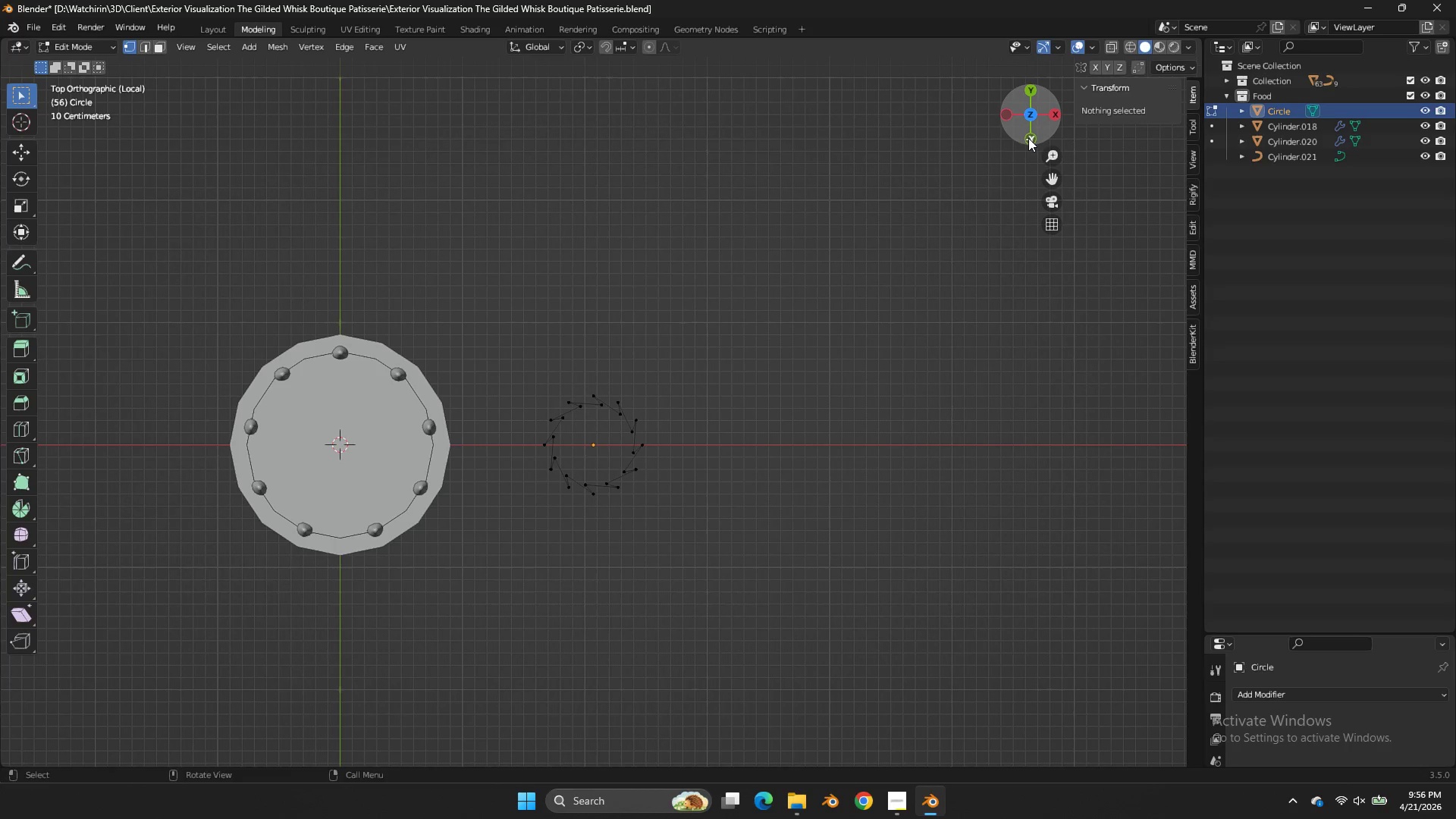 
key(Control+ControlLeft)
 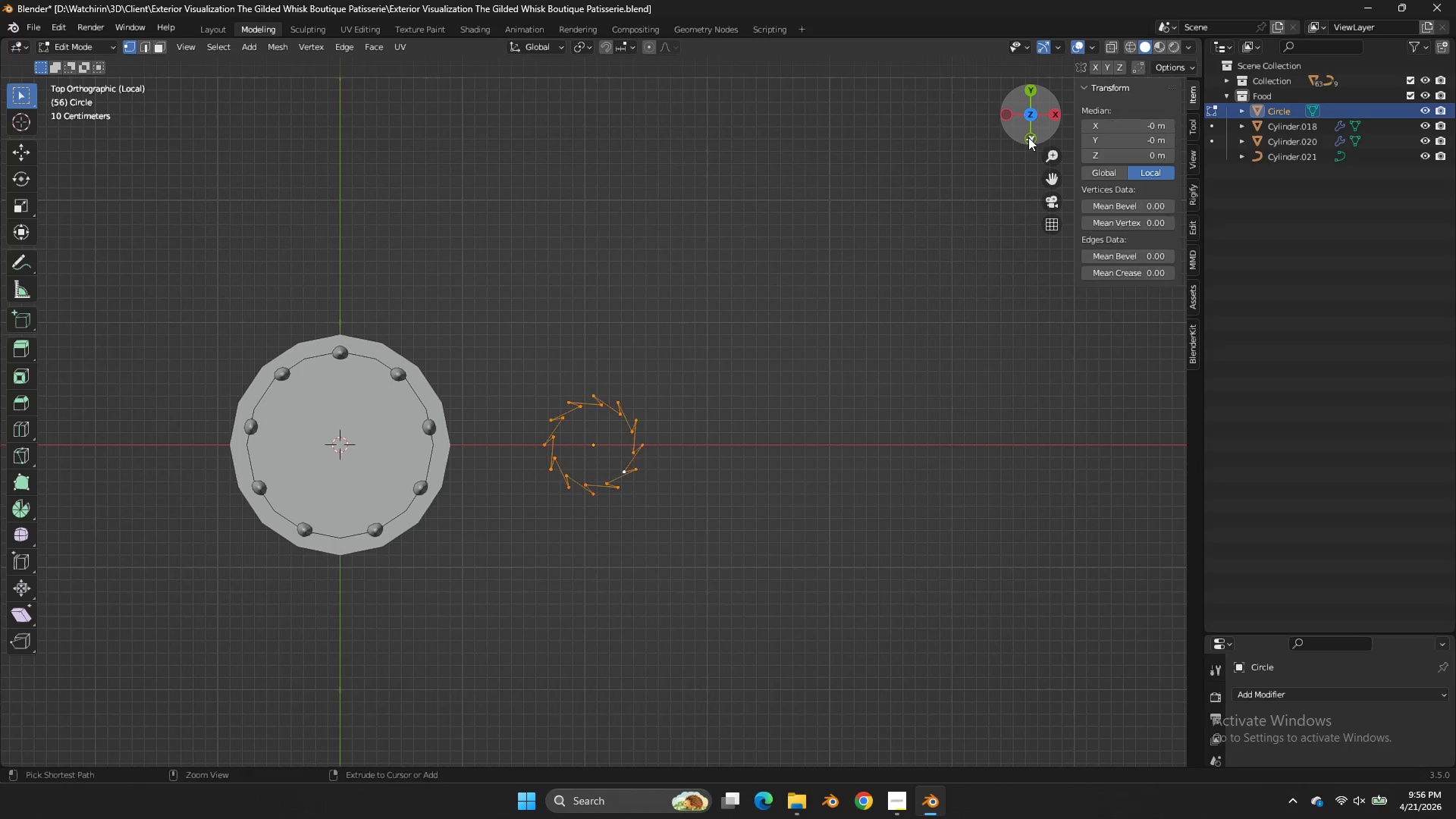 
key(Control+Z)
 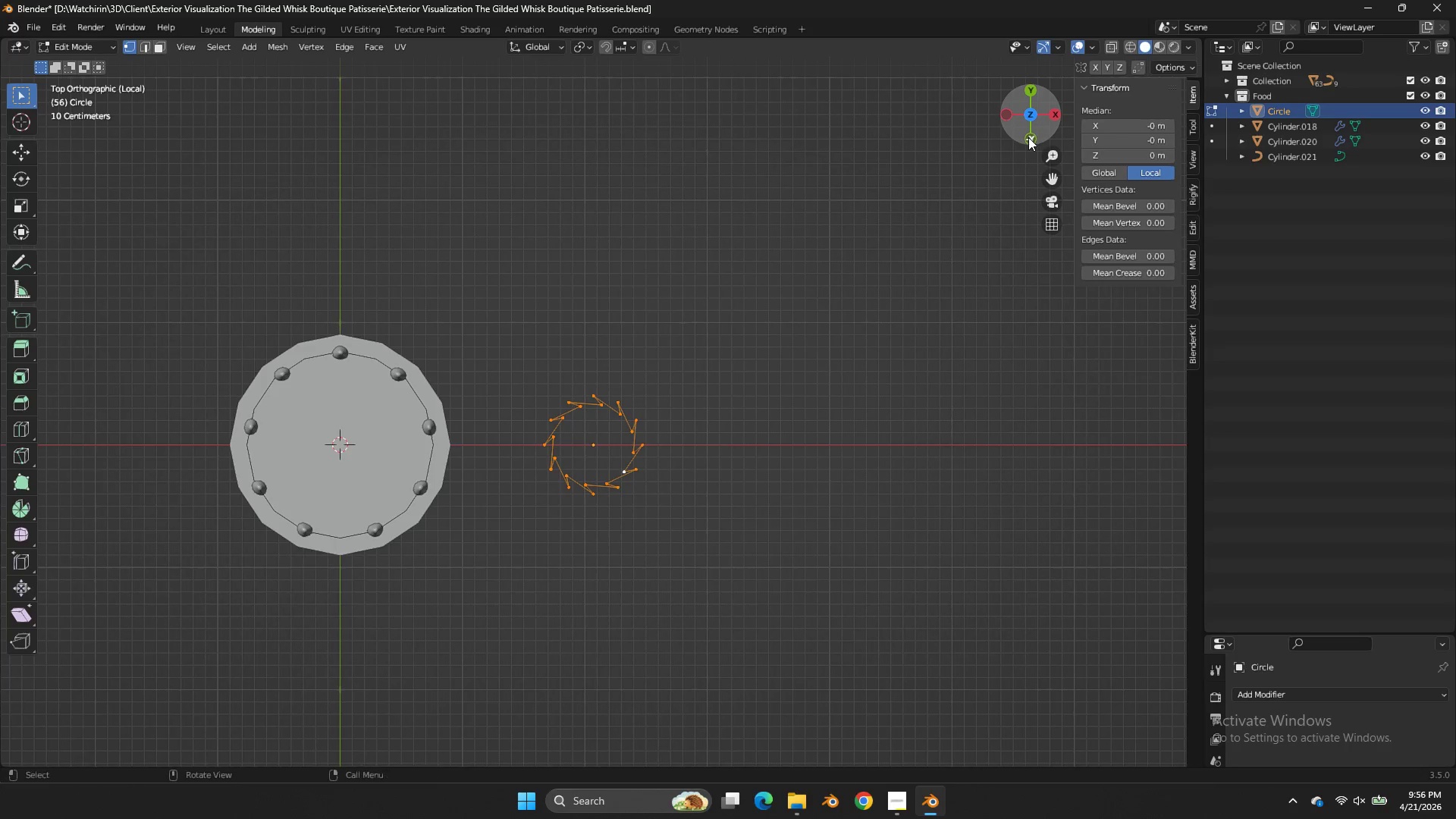 
left_click([1028, 137])
 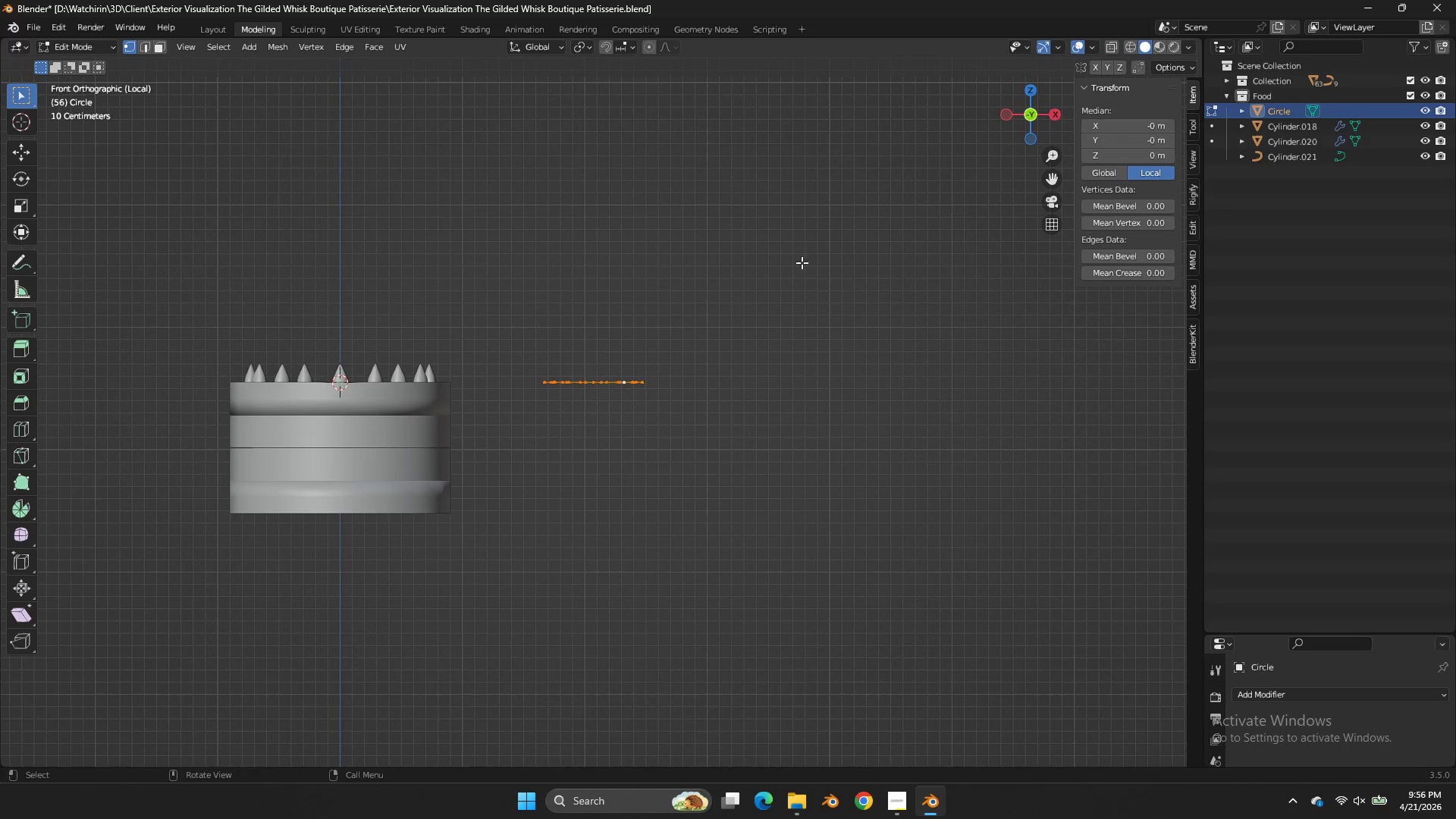 
type(ez)
 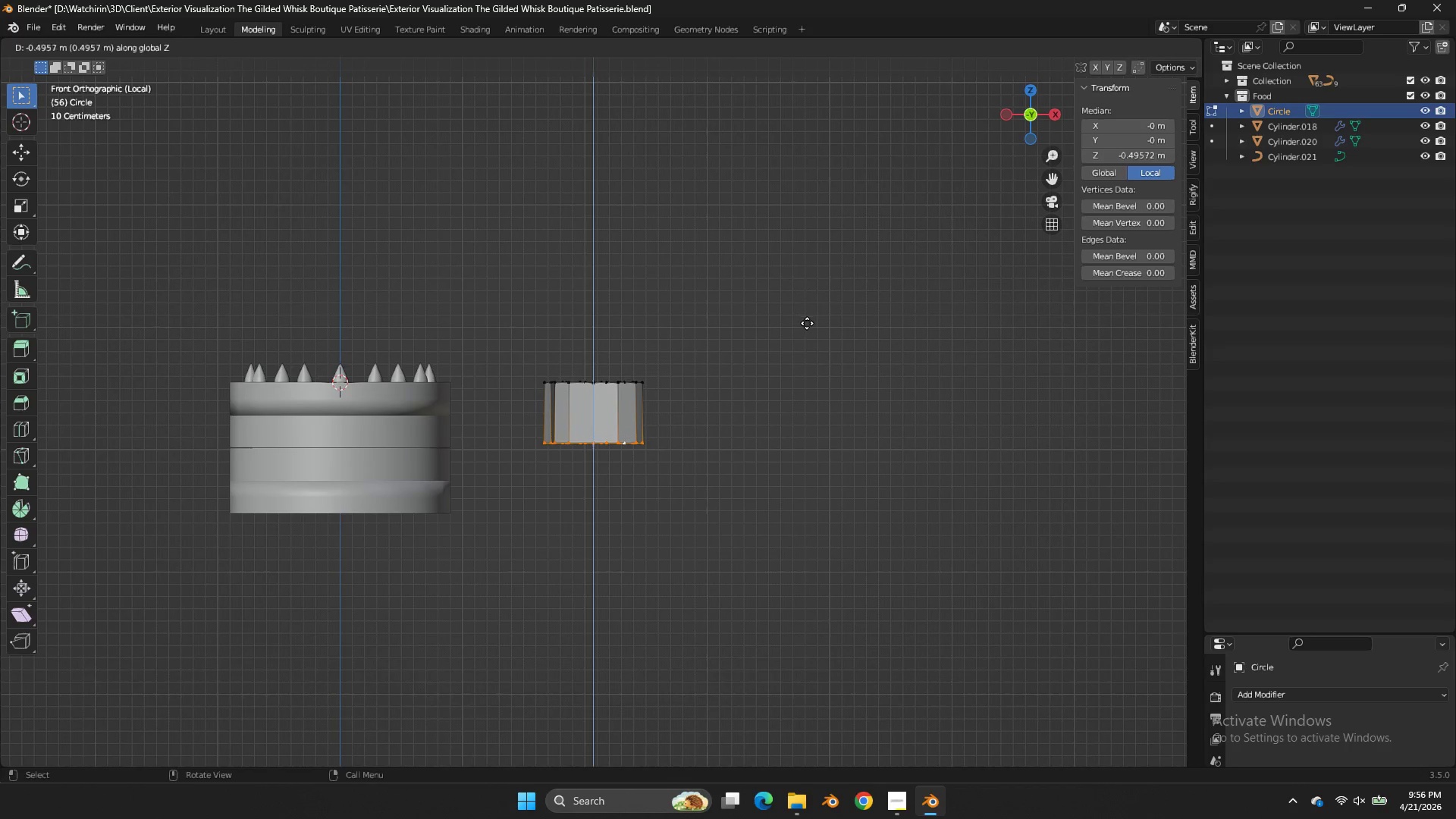 
double_click([807, 323])
 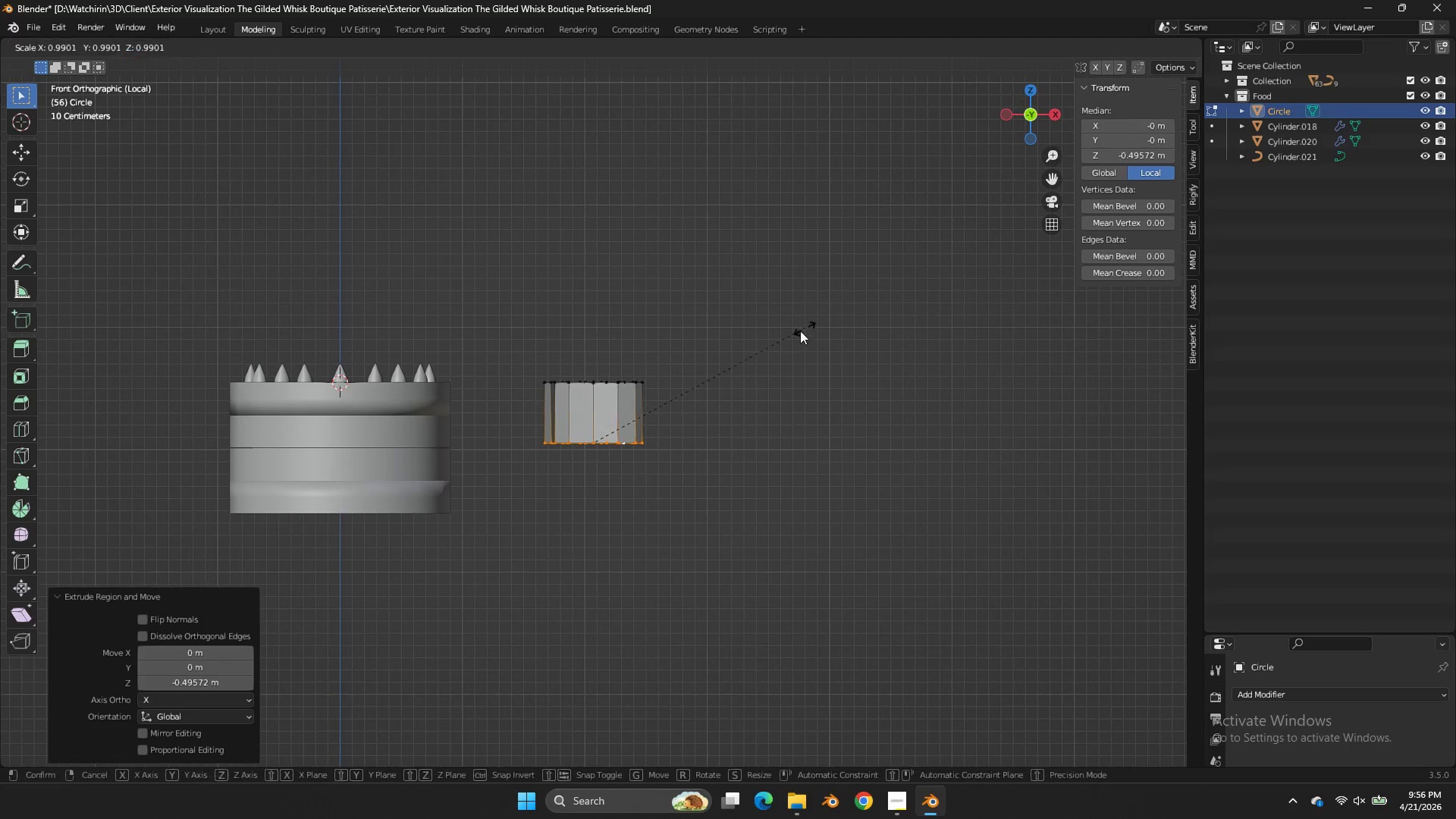 
key(S)
 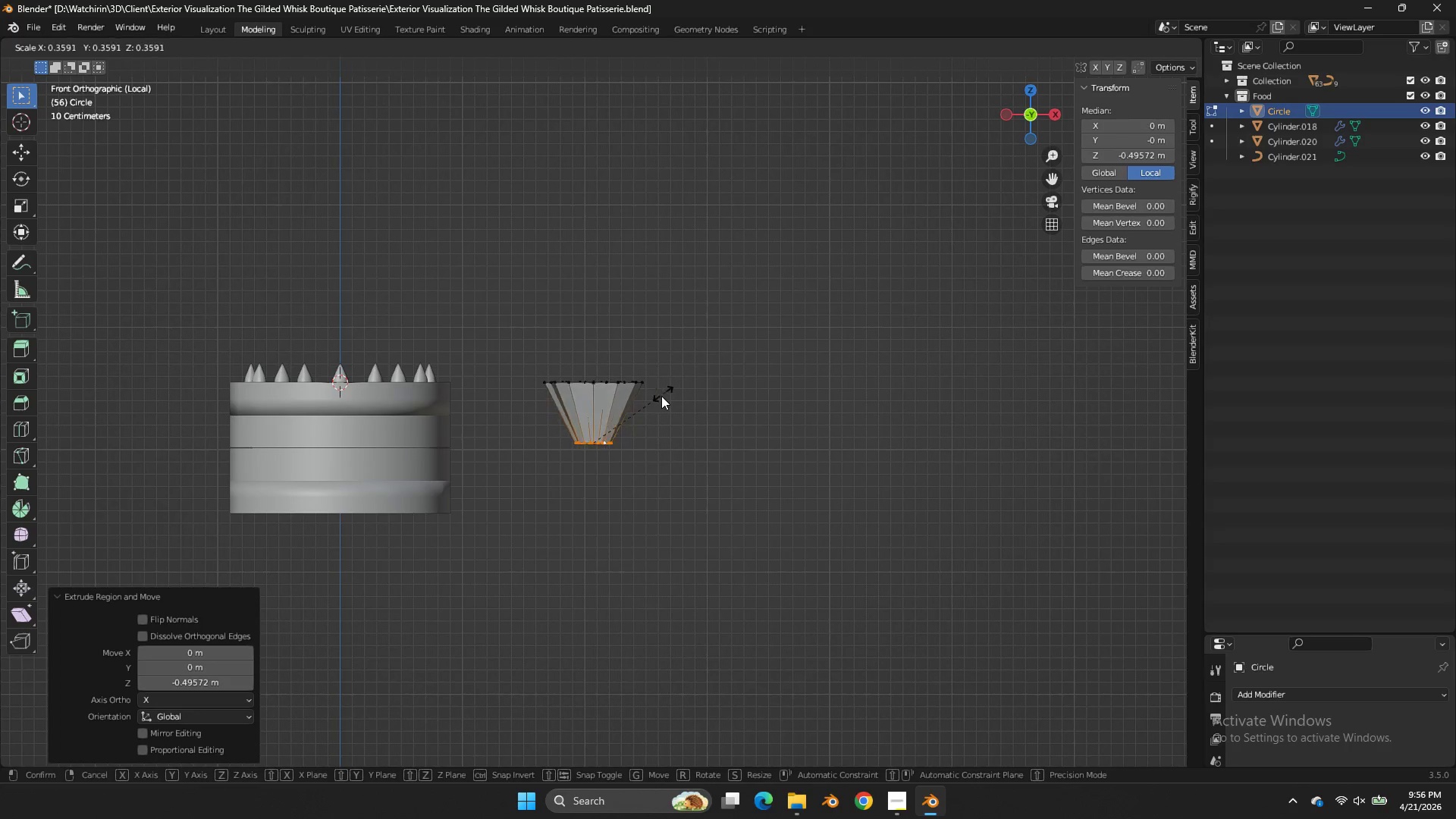 
left_click([661, 396])
 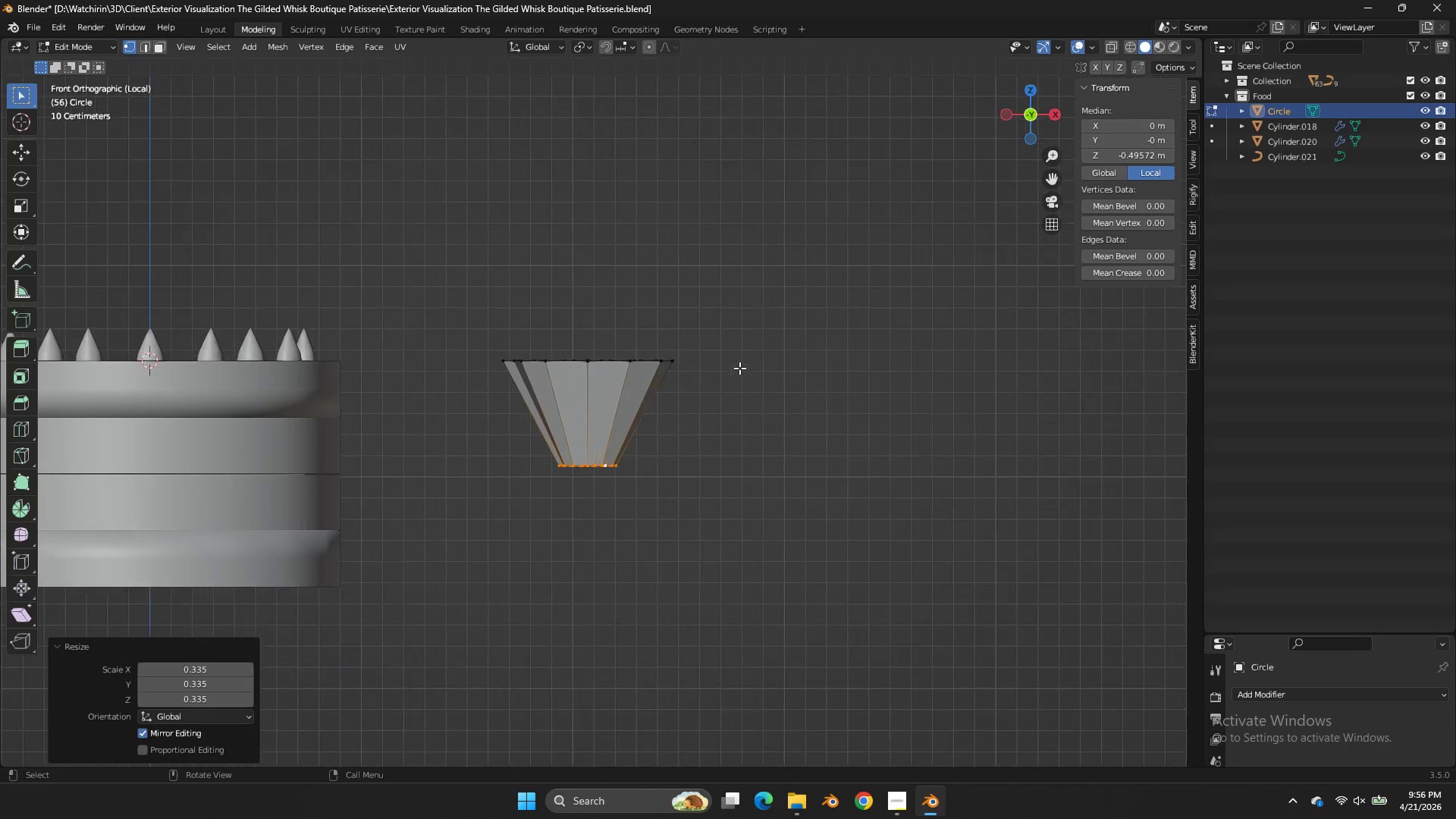 
scroll: coordinate [739, 368], scroll_direction: up, amount: 3.0
 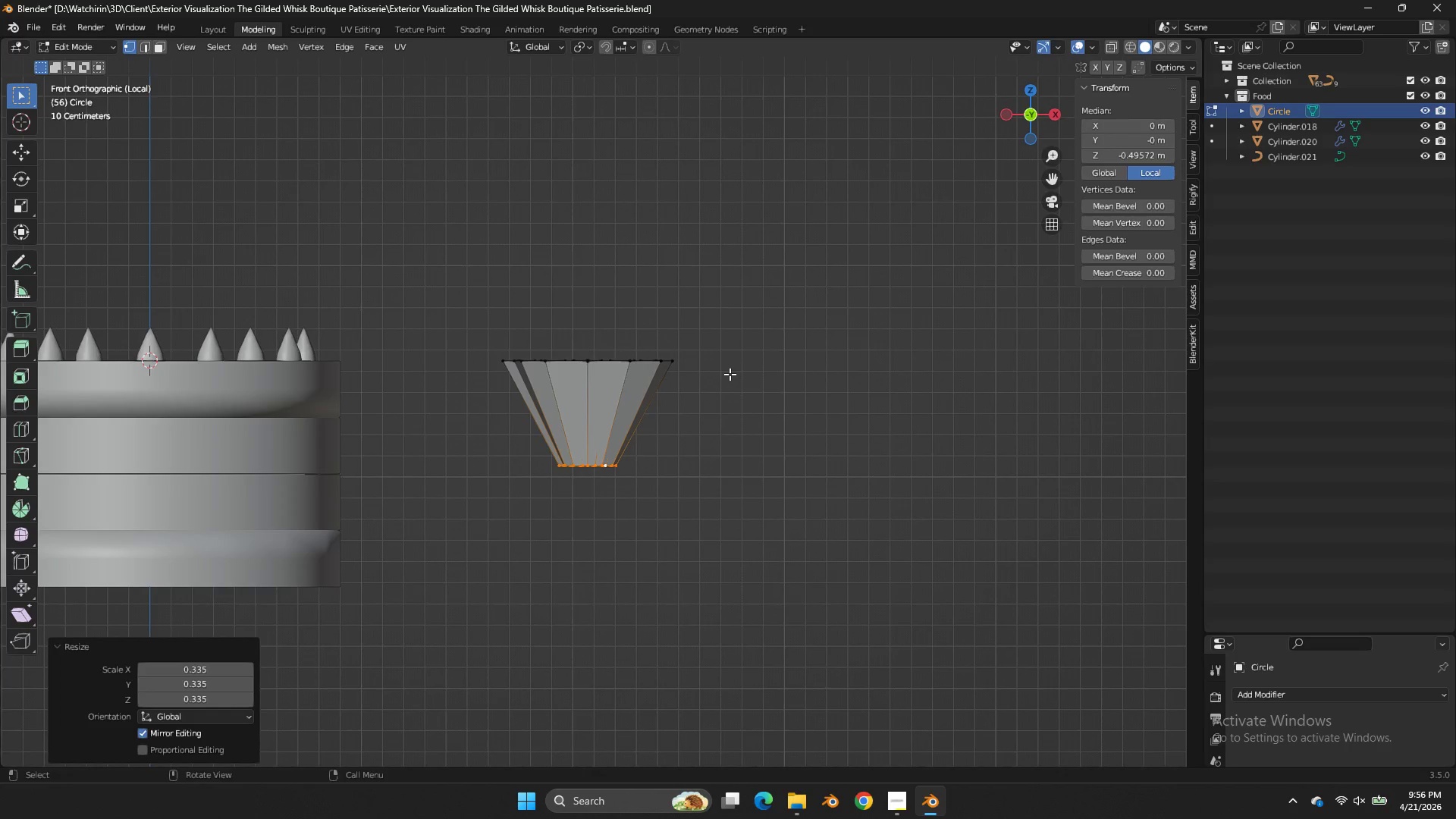 
key(Control+R)
 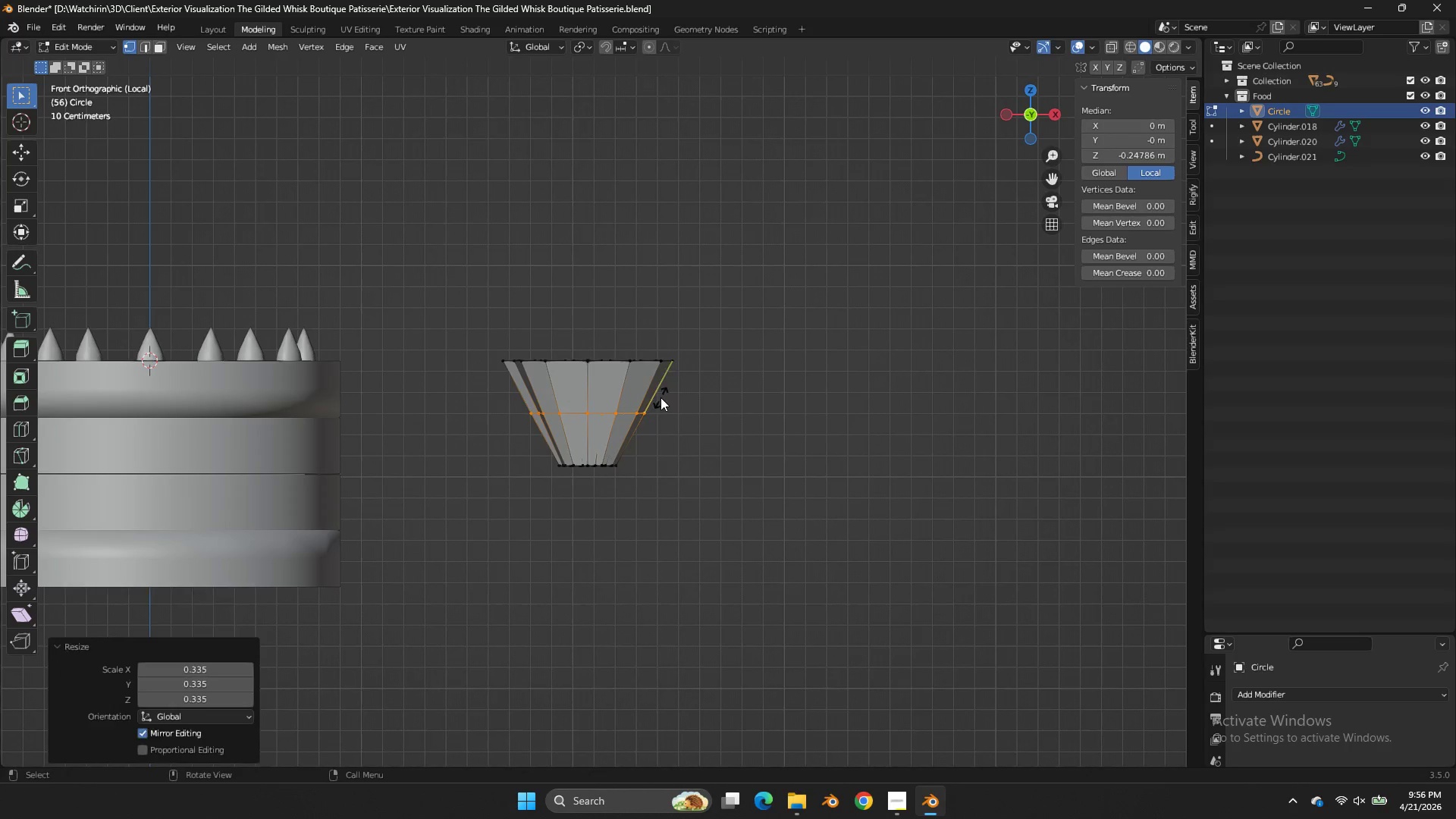 
left_click([661, 397])
 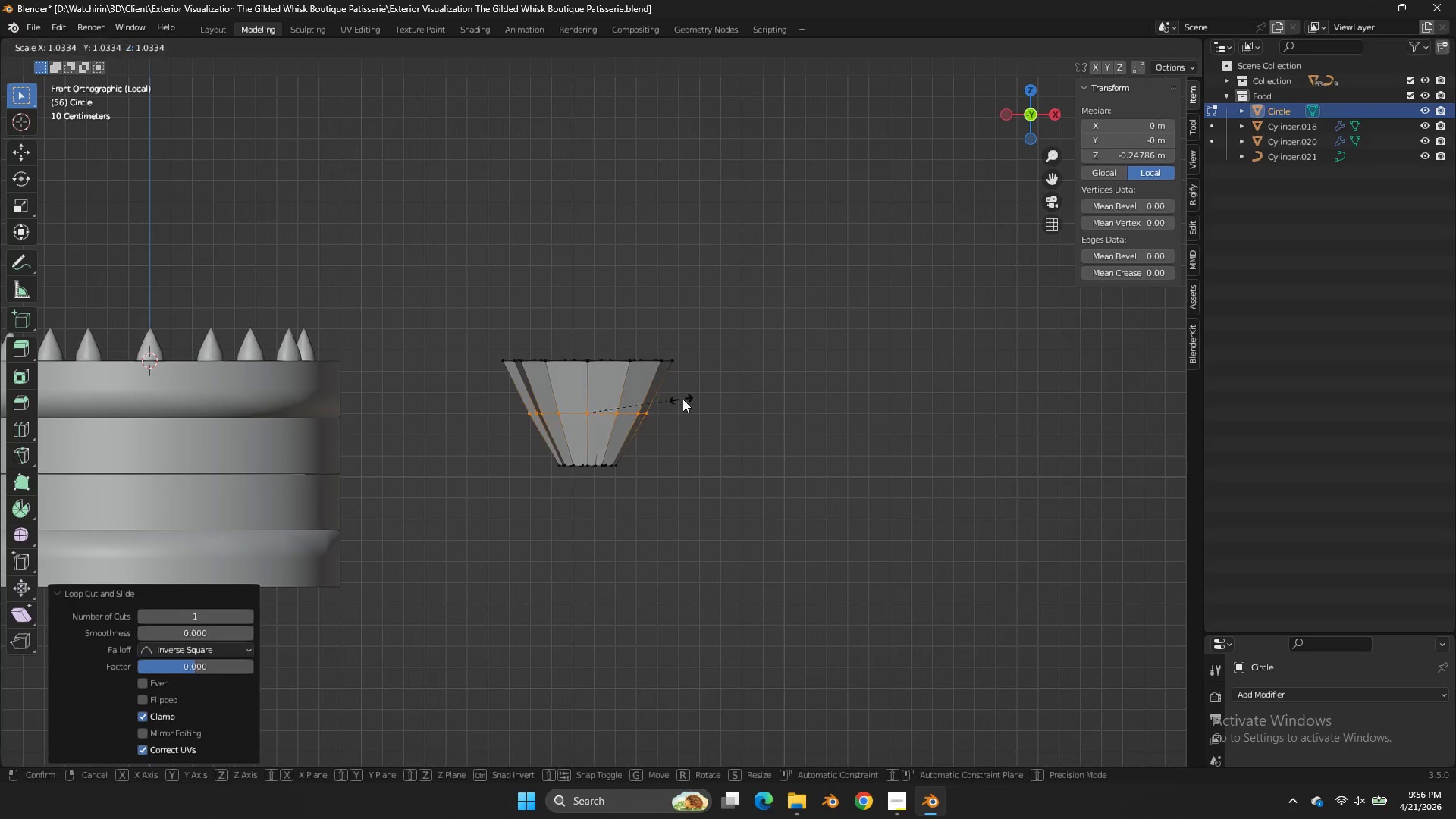 
right_click([661, 397])
 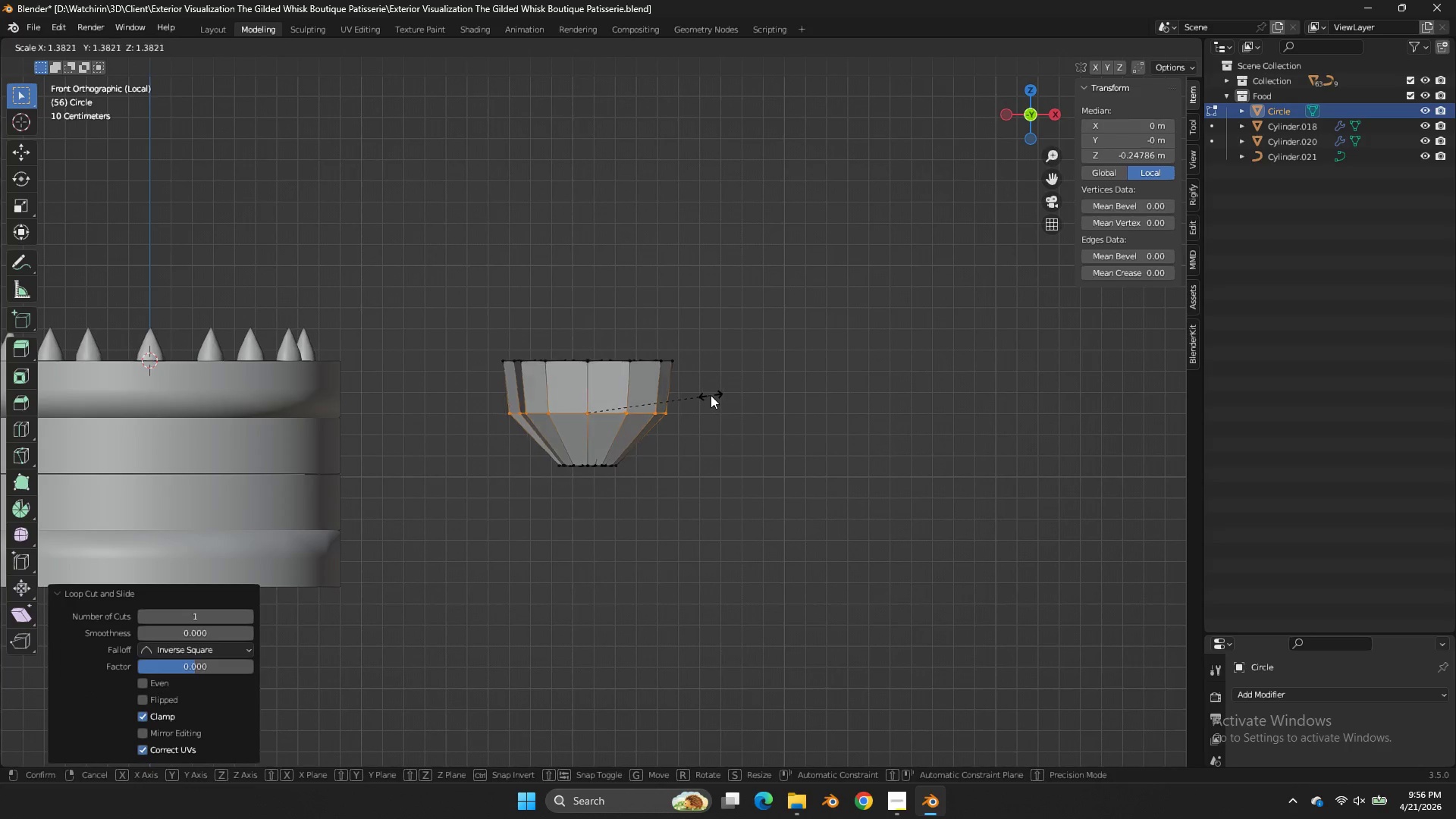 
key(S)
 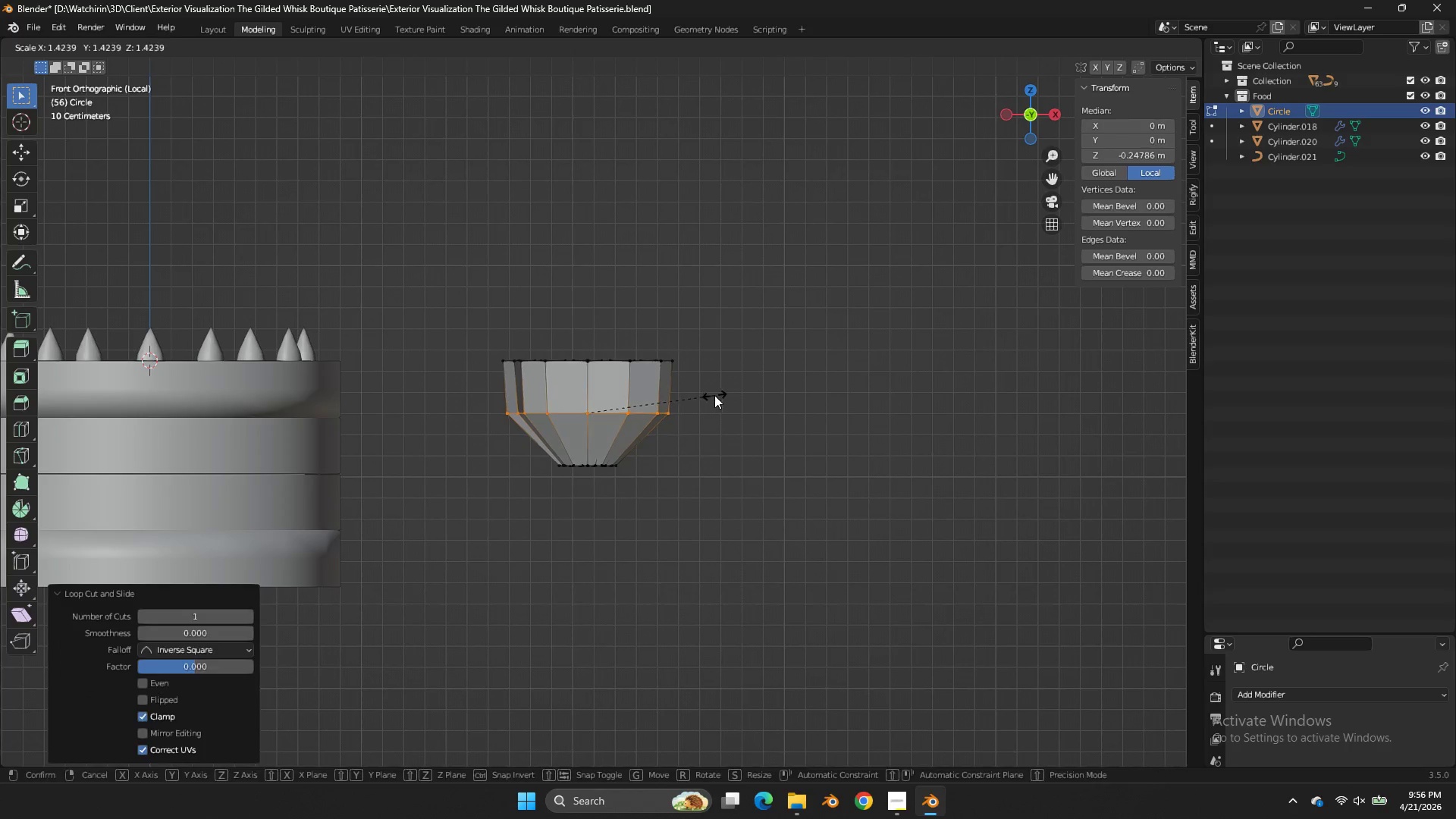 
left_click([714, 395])
 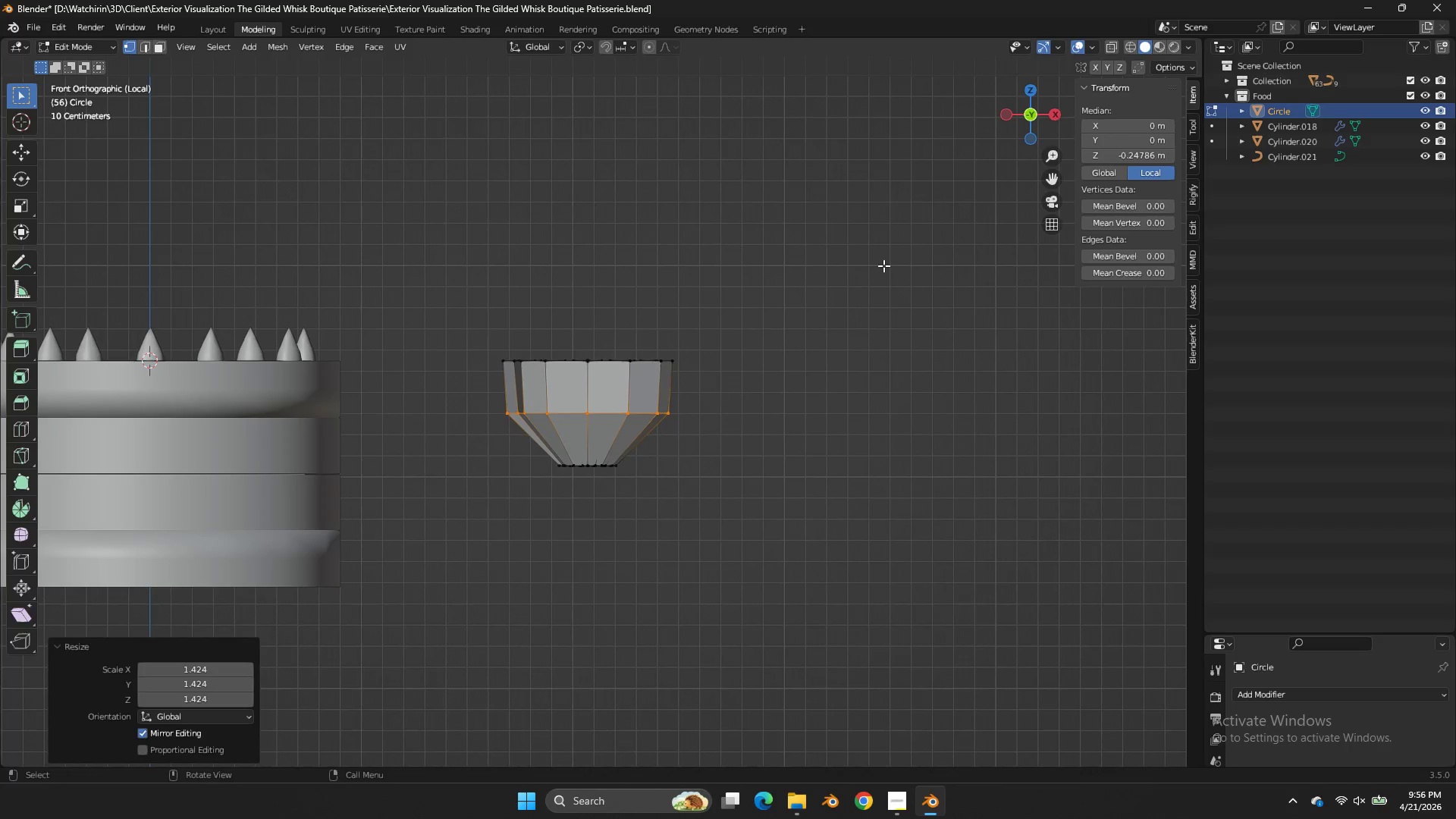 
key(Tab)
 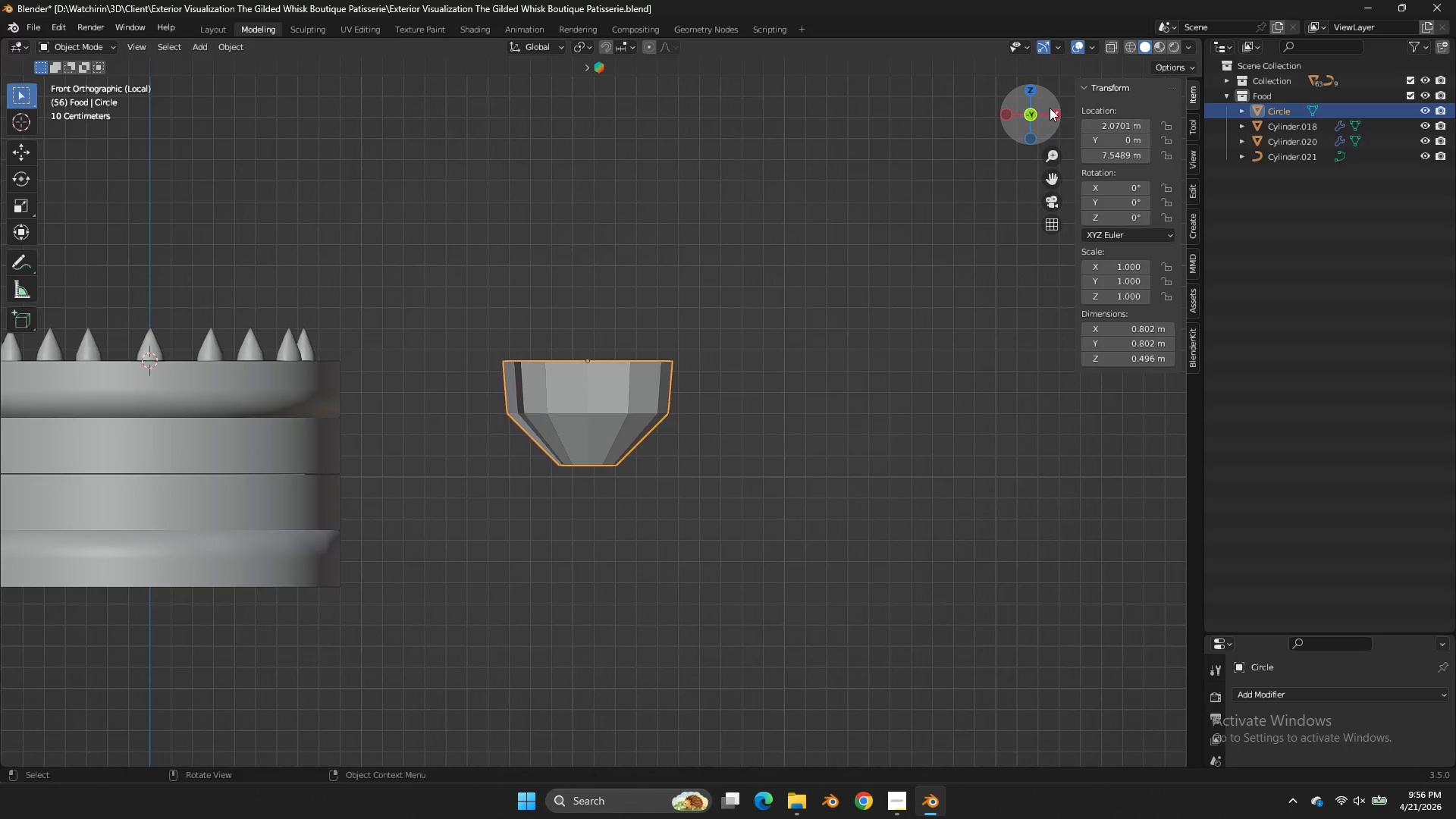 
left_click_drag(start_coordinate=[1049, 107], to_coordinate=[1068, 189])
 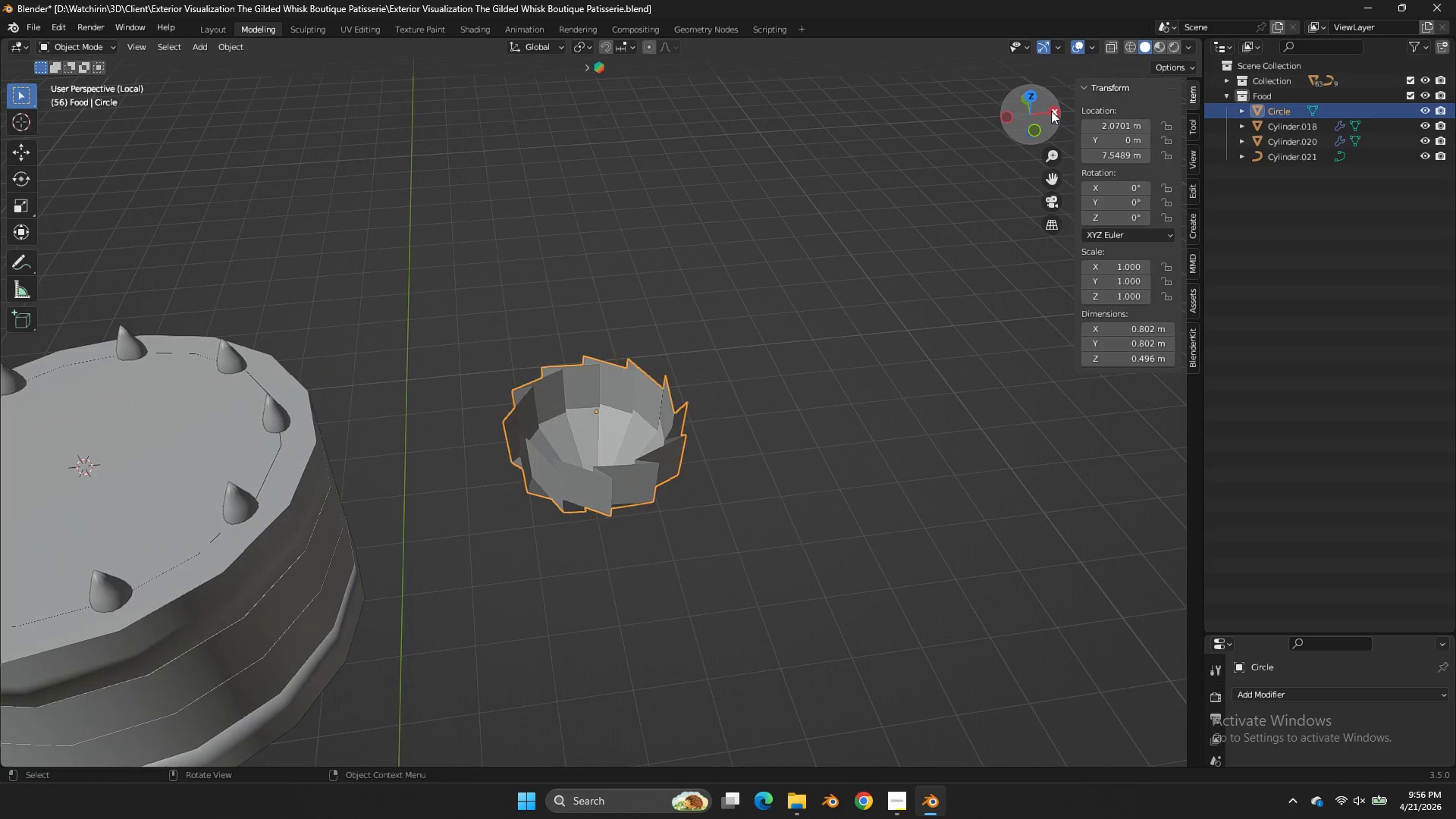 
key(Tab)
 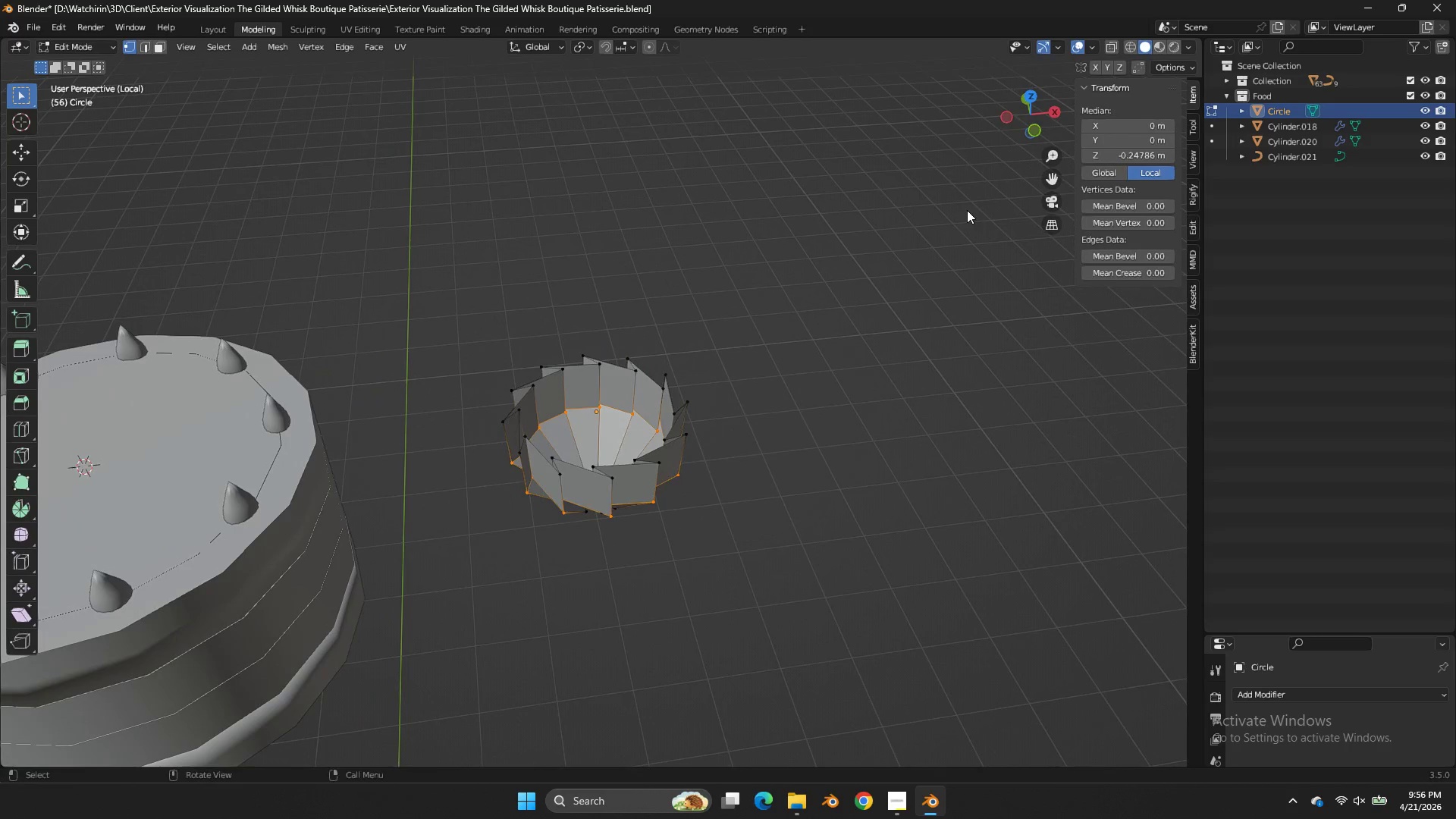 
key(S)
 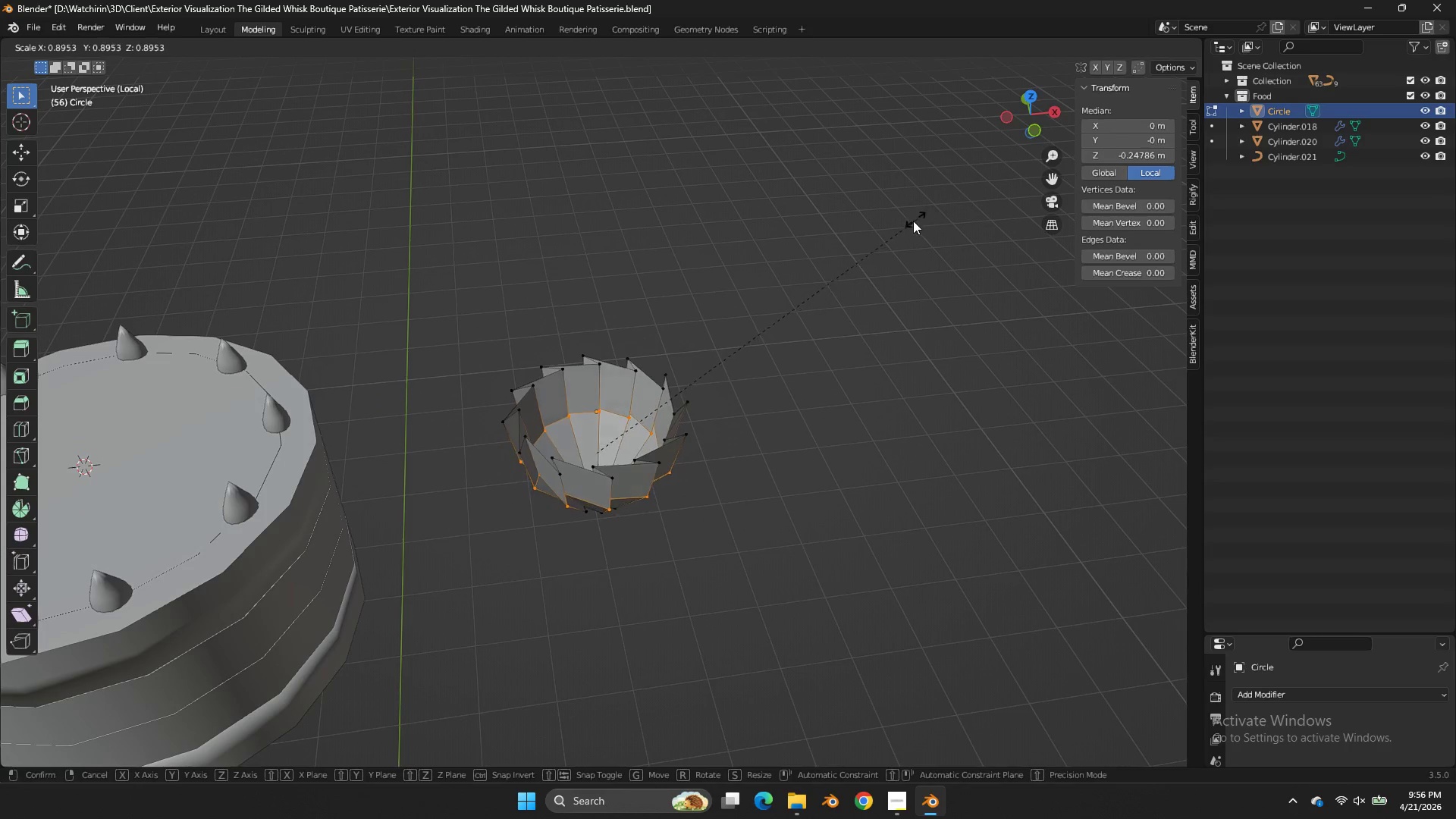 
left_click([913, 221])
 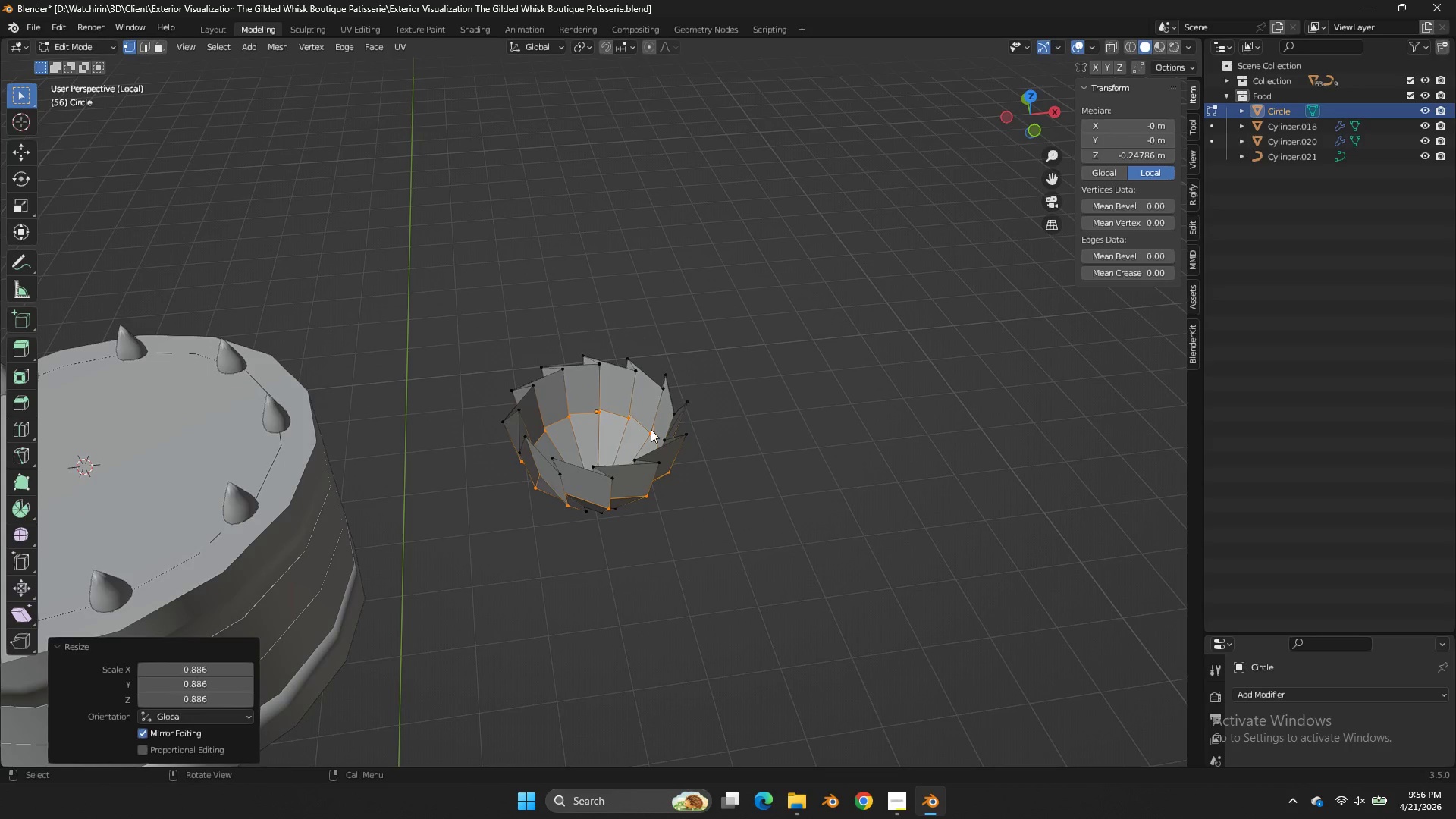 
hold_key(key=AltLeft, duration=0.66)
left_click([617, 463])
 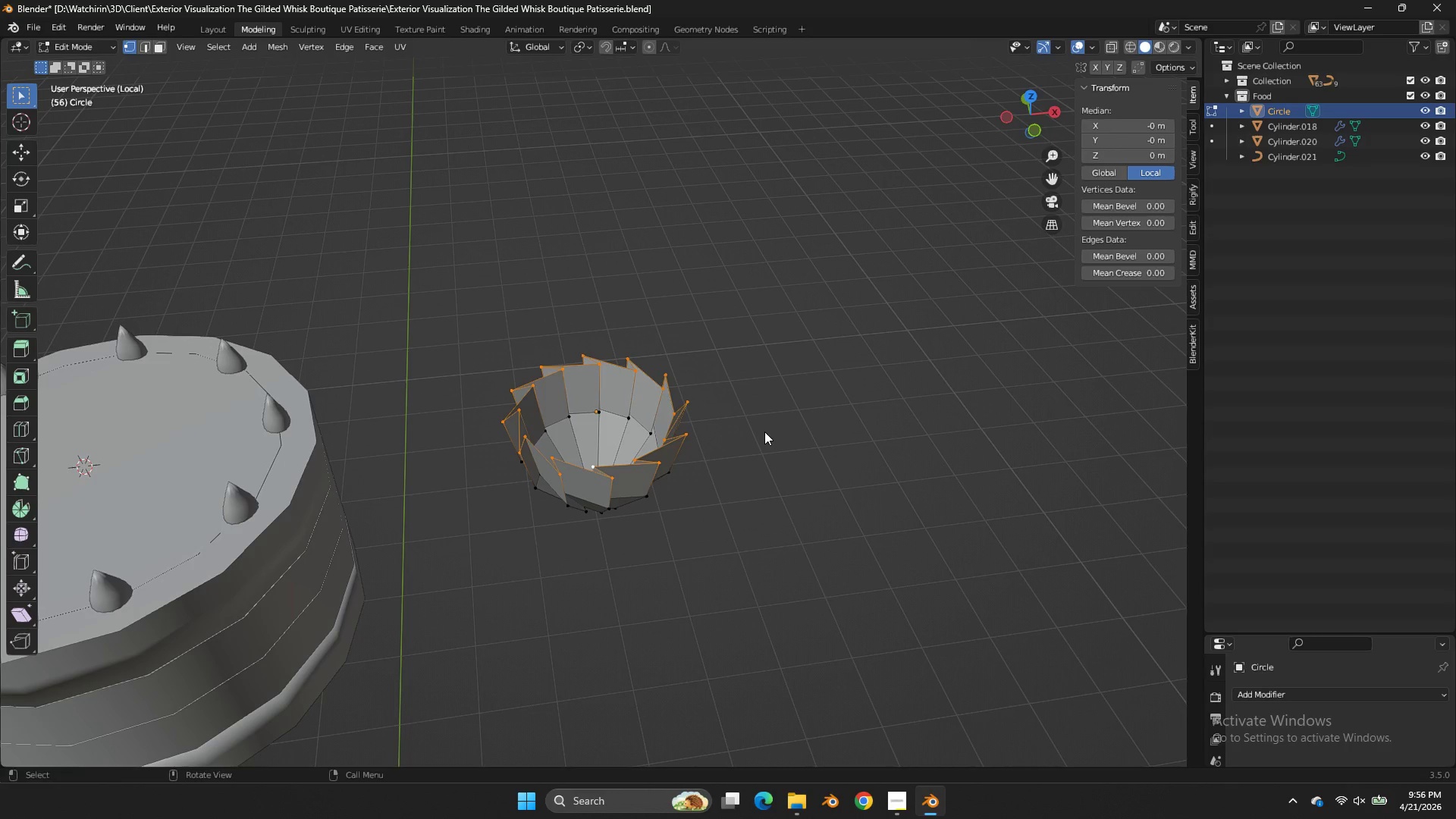 
key(S)
 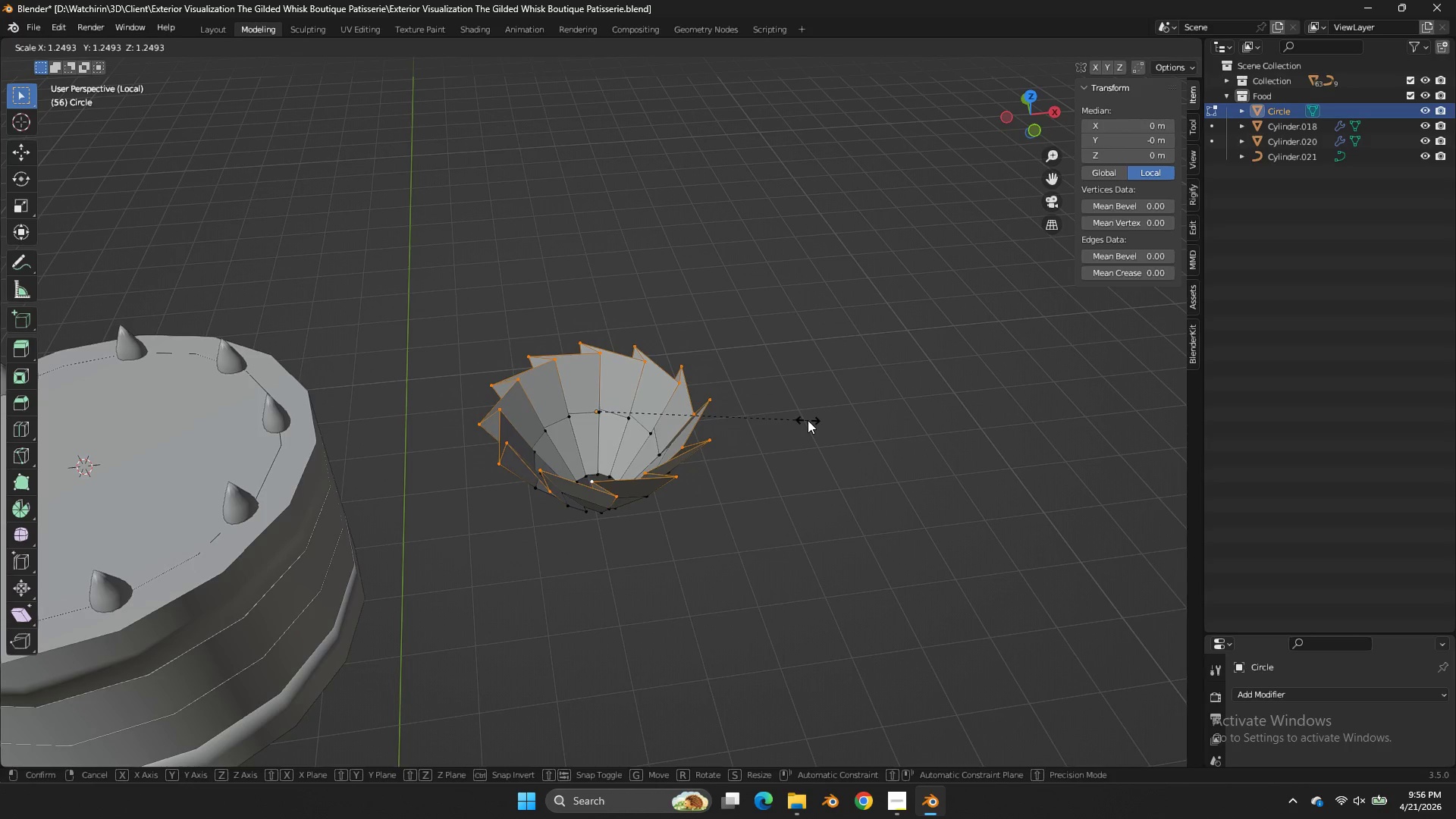 
left_click([808, 420])
 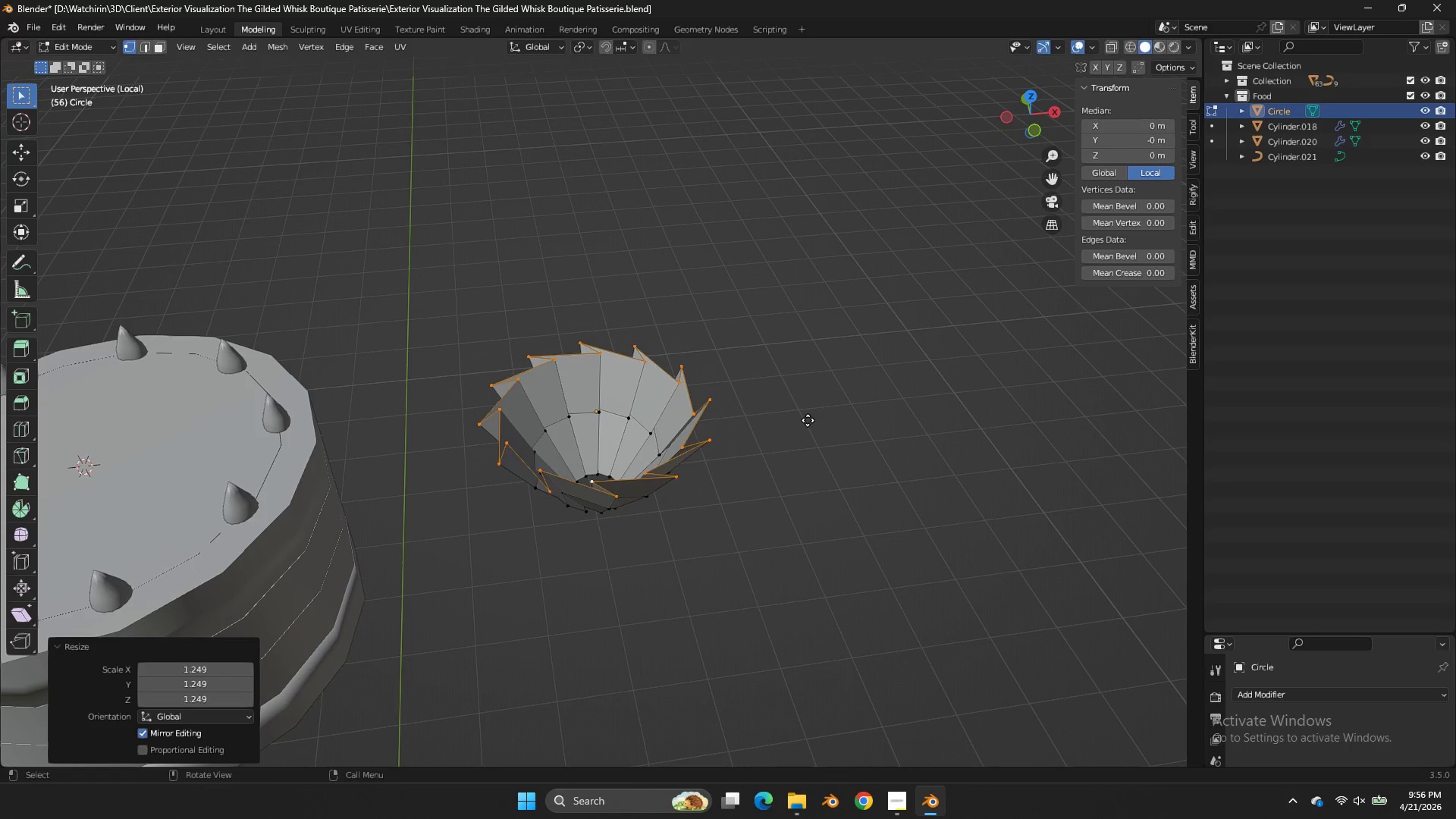 
type(ezs)
 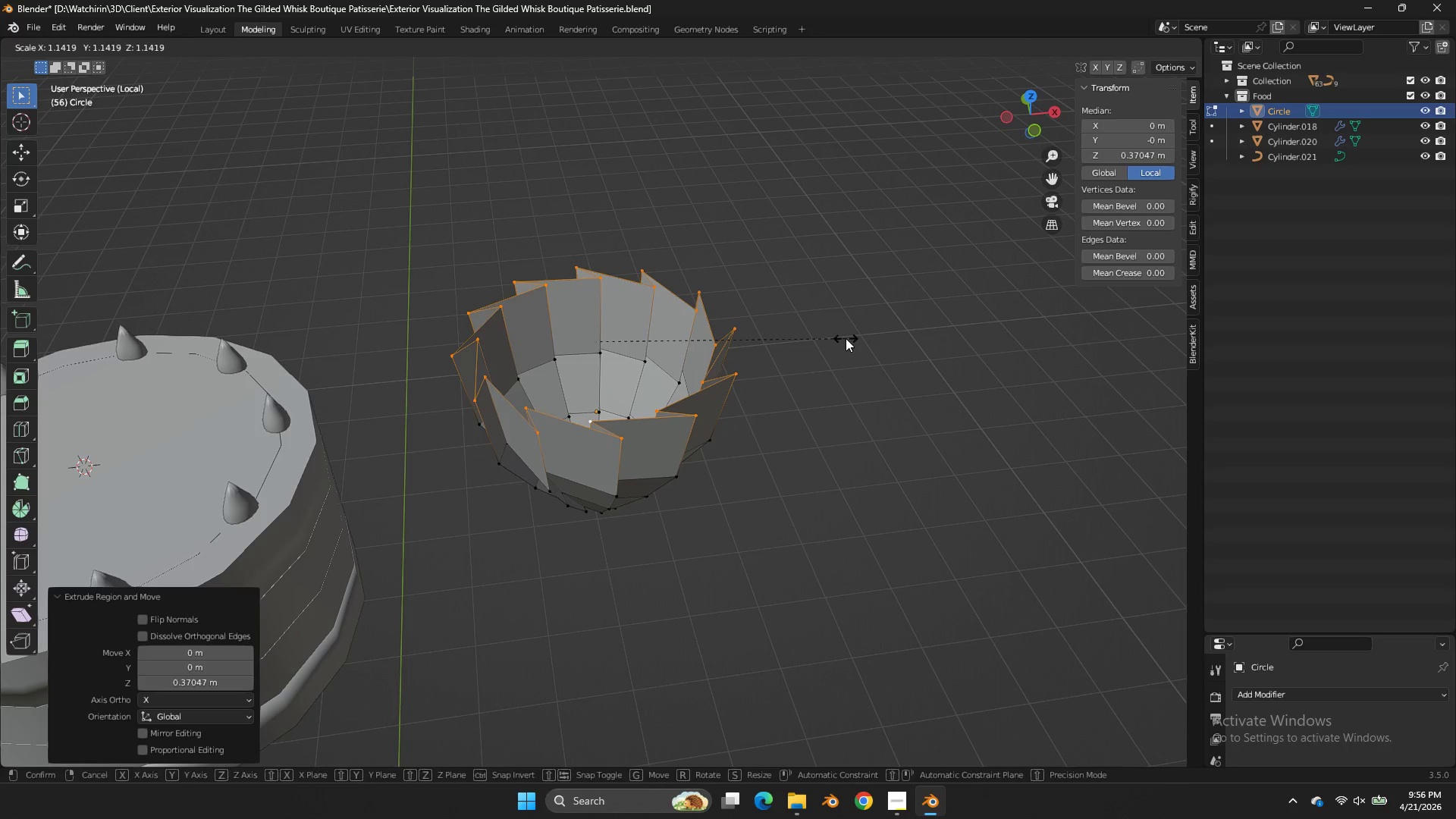 
left_click([846, 338])
 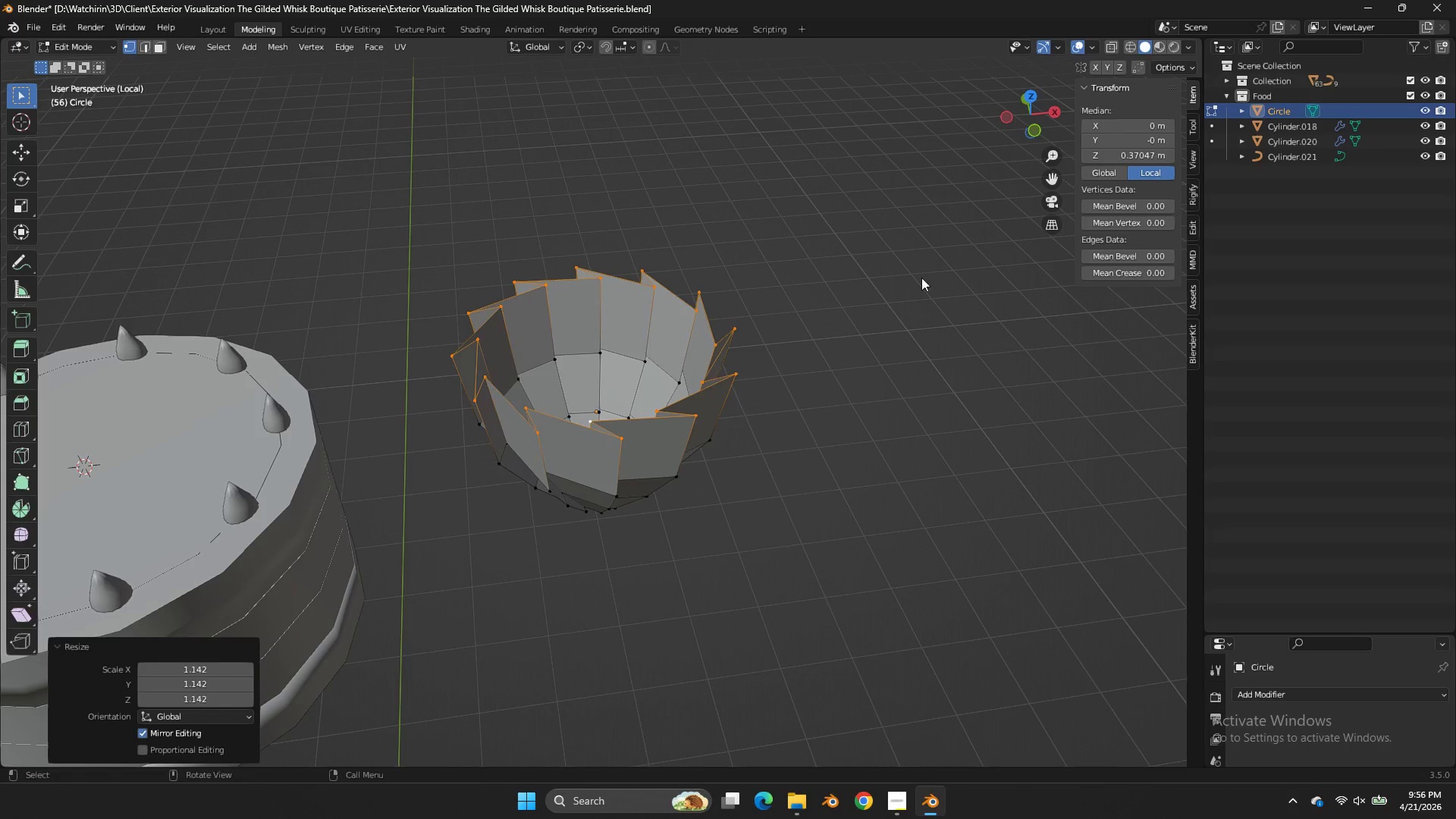 
key(Tab)
 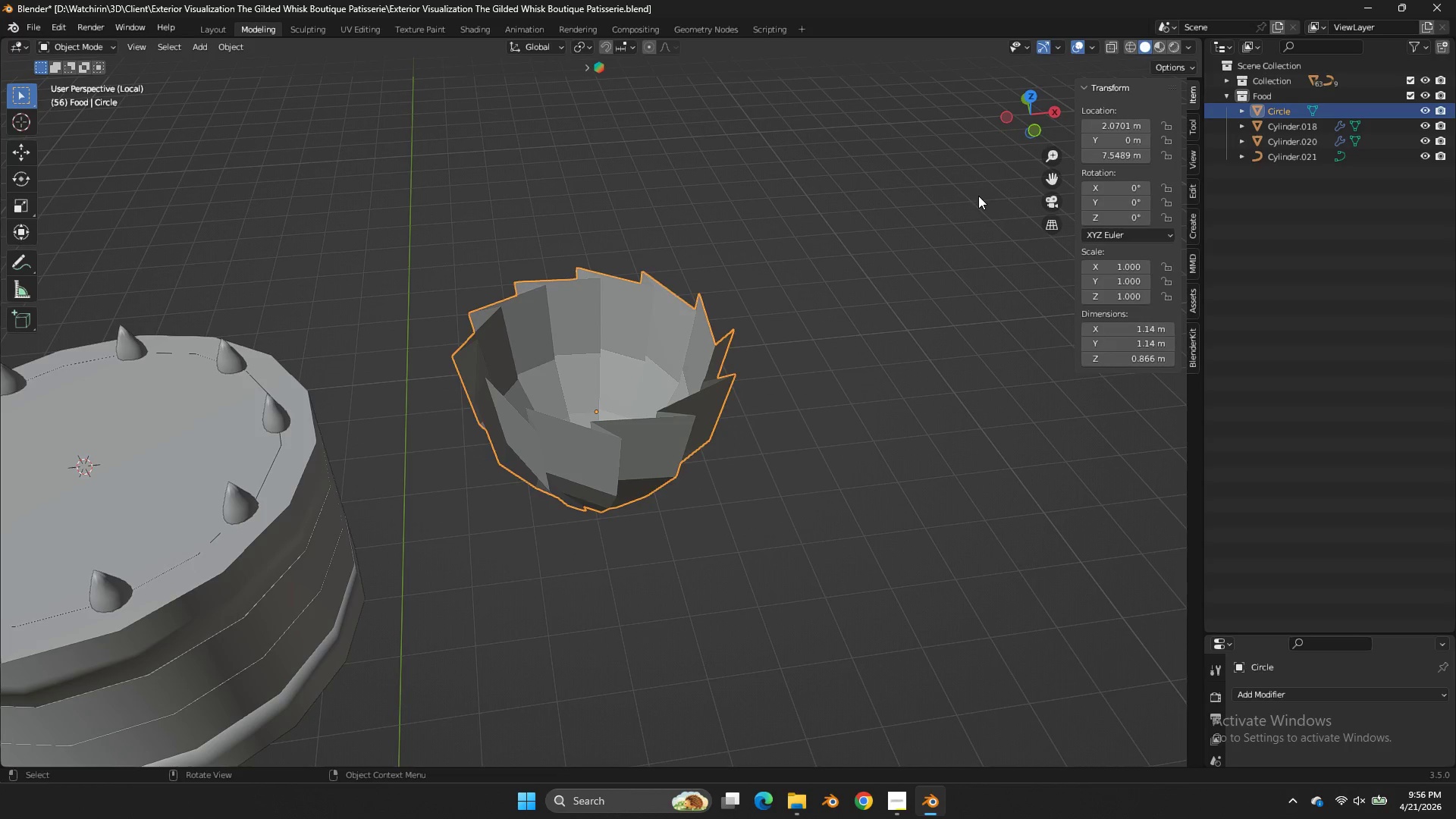 
key(Tab)
 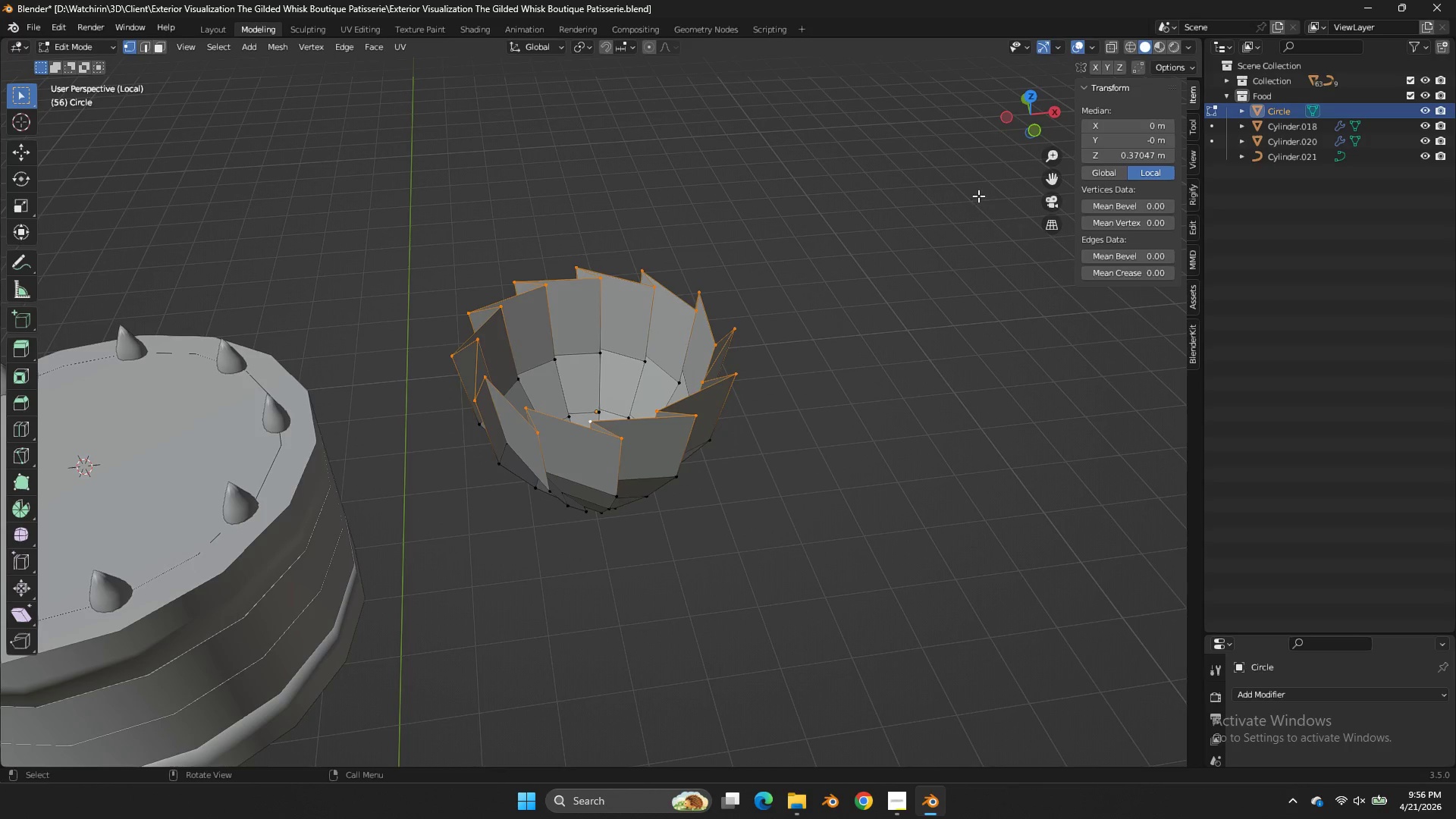 
key(E)
 